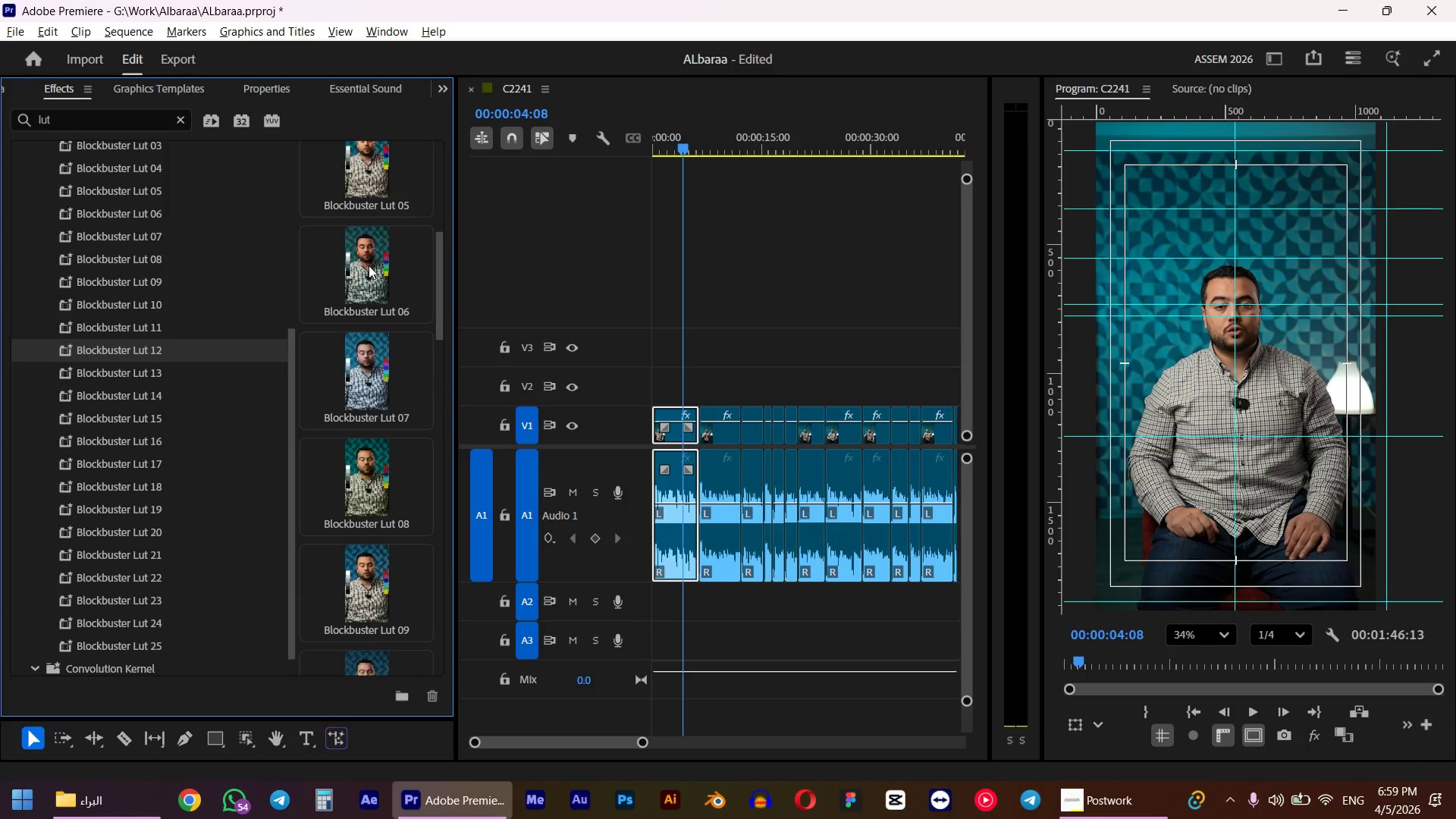 
double_click([369, 265])
 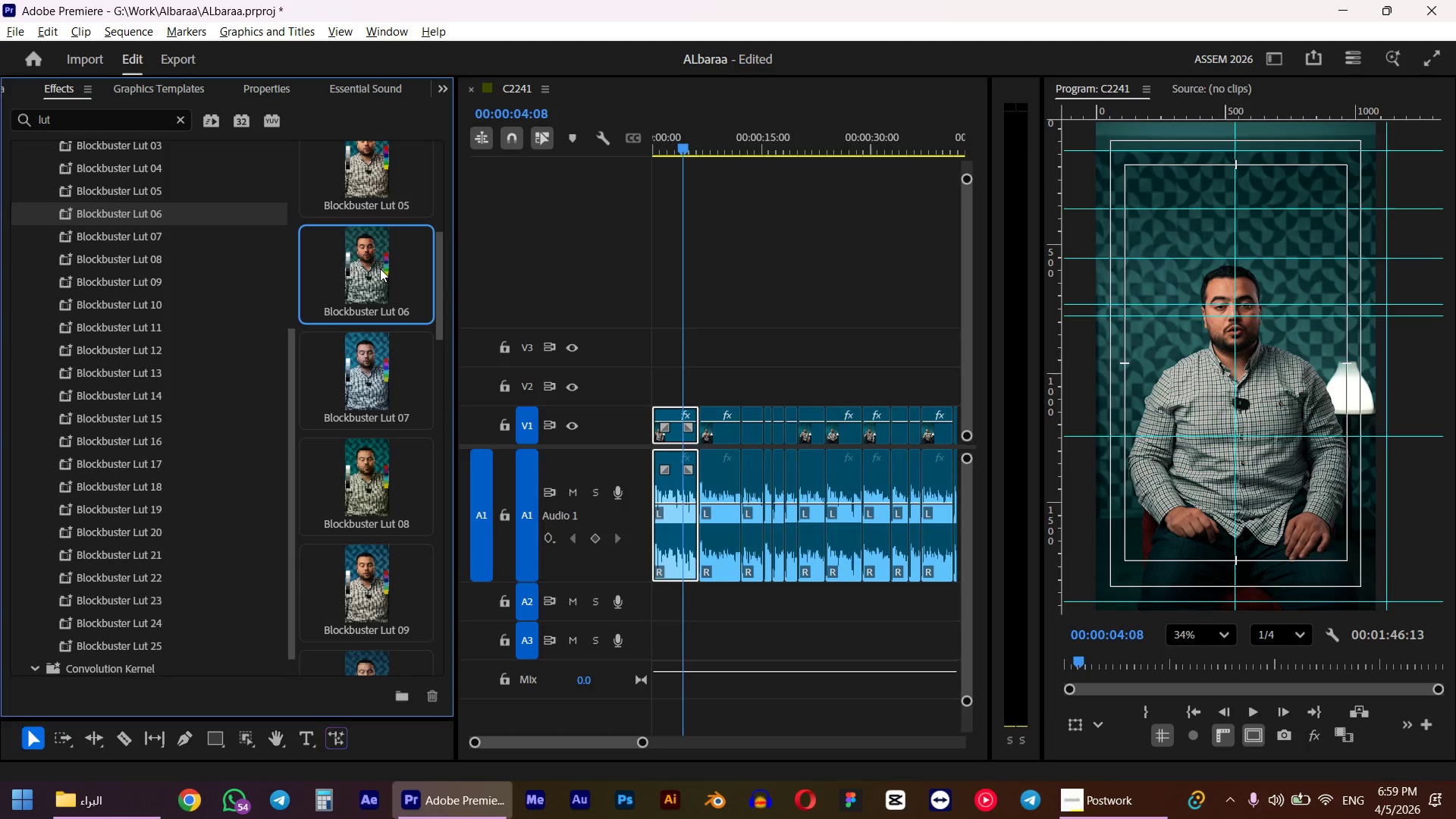 
key(Control+ControlLeft)
 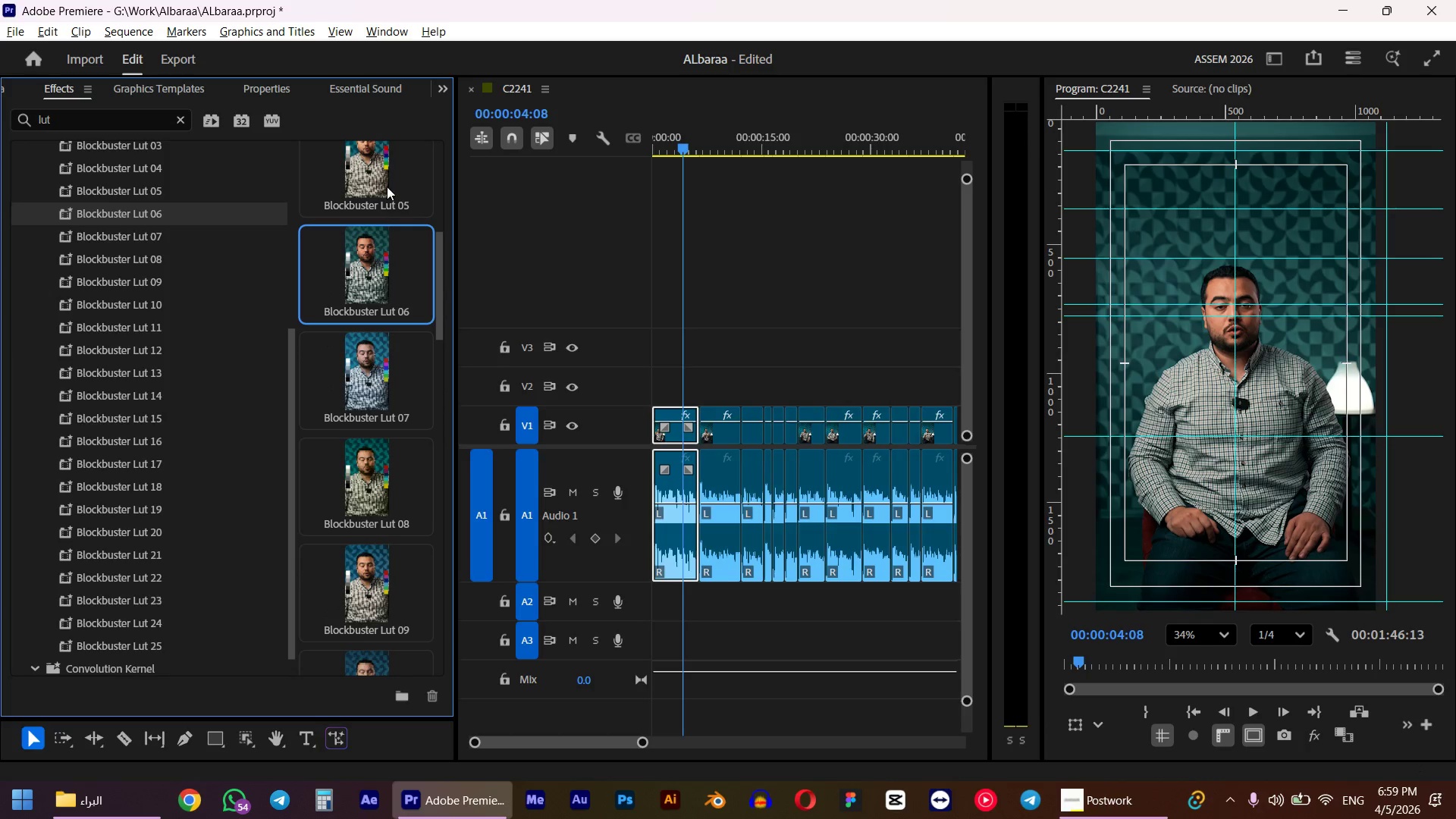 
key(Control+Z)
 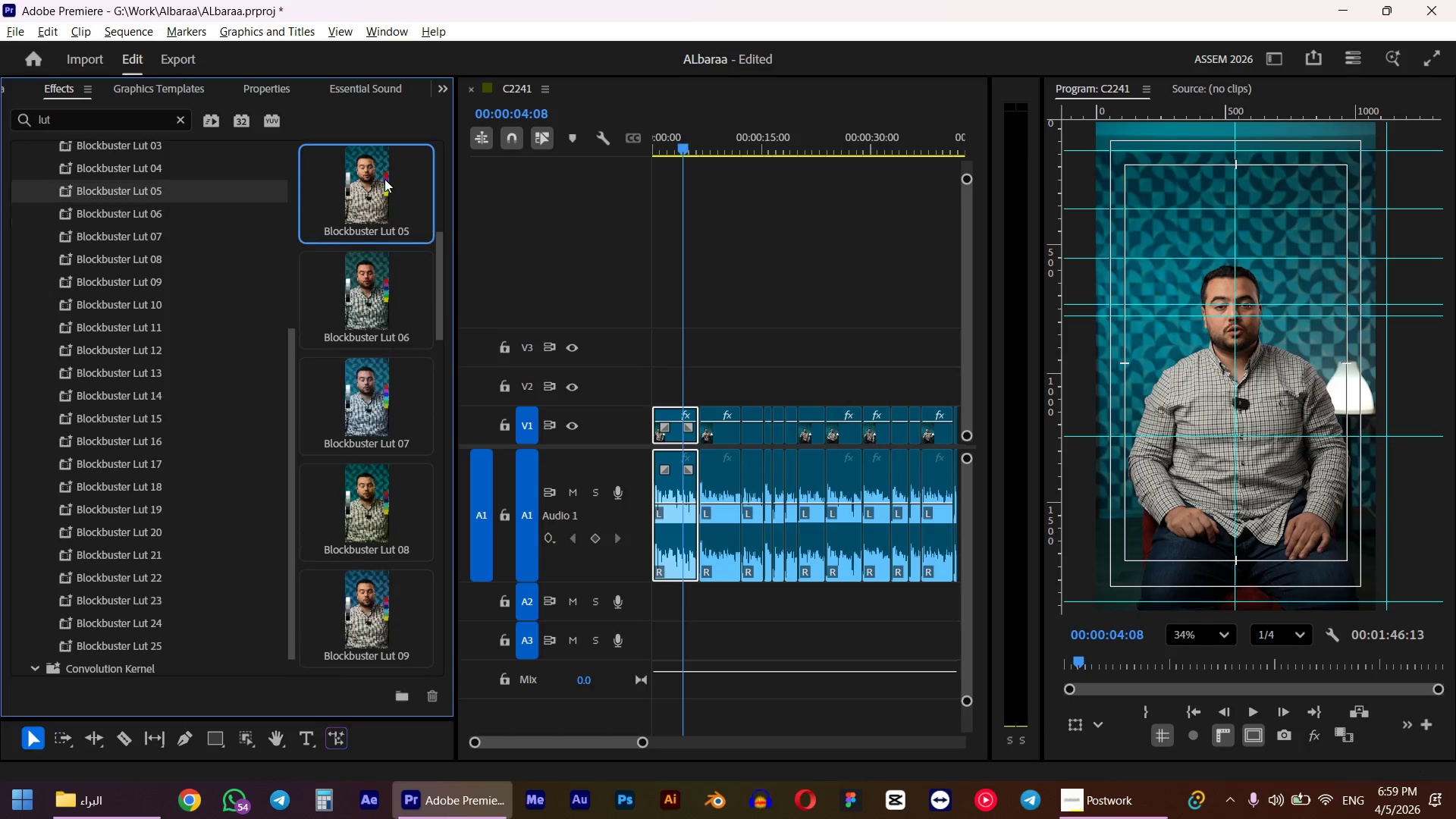 
double_click([384, 179])
 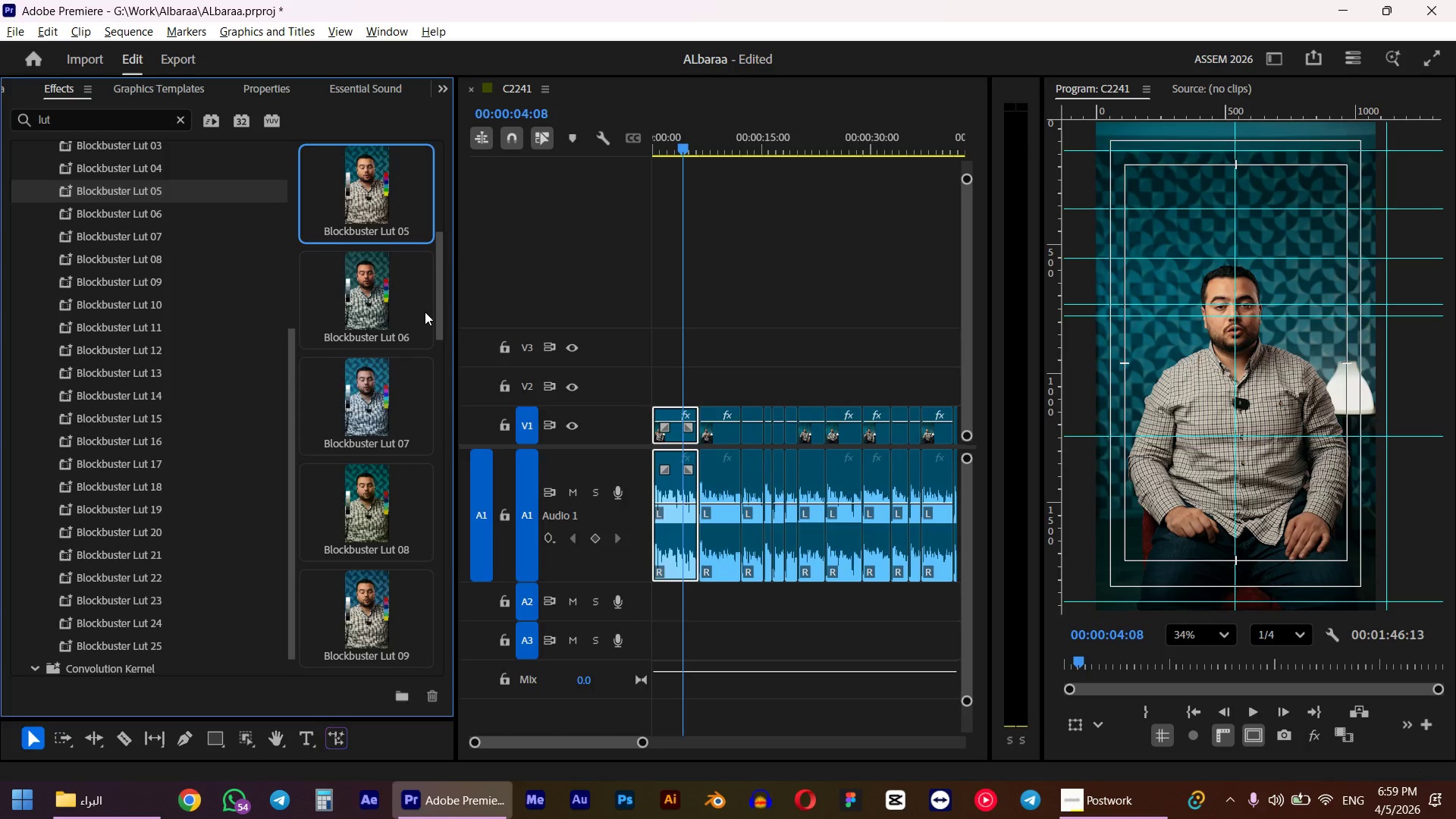 
key(Control+Z)
 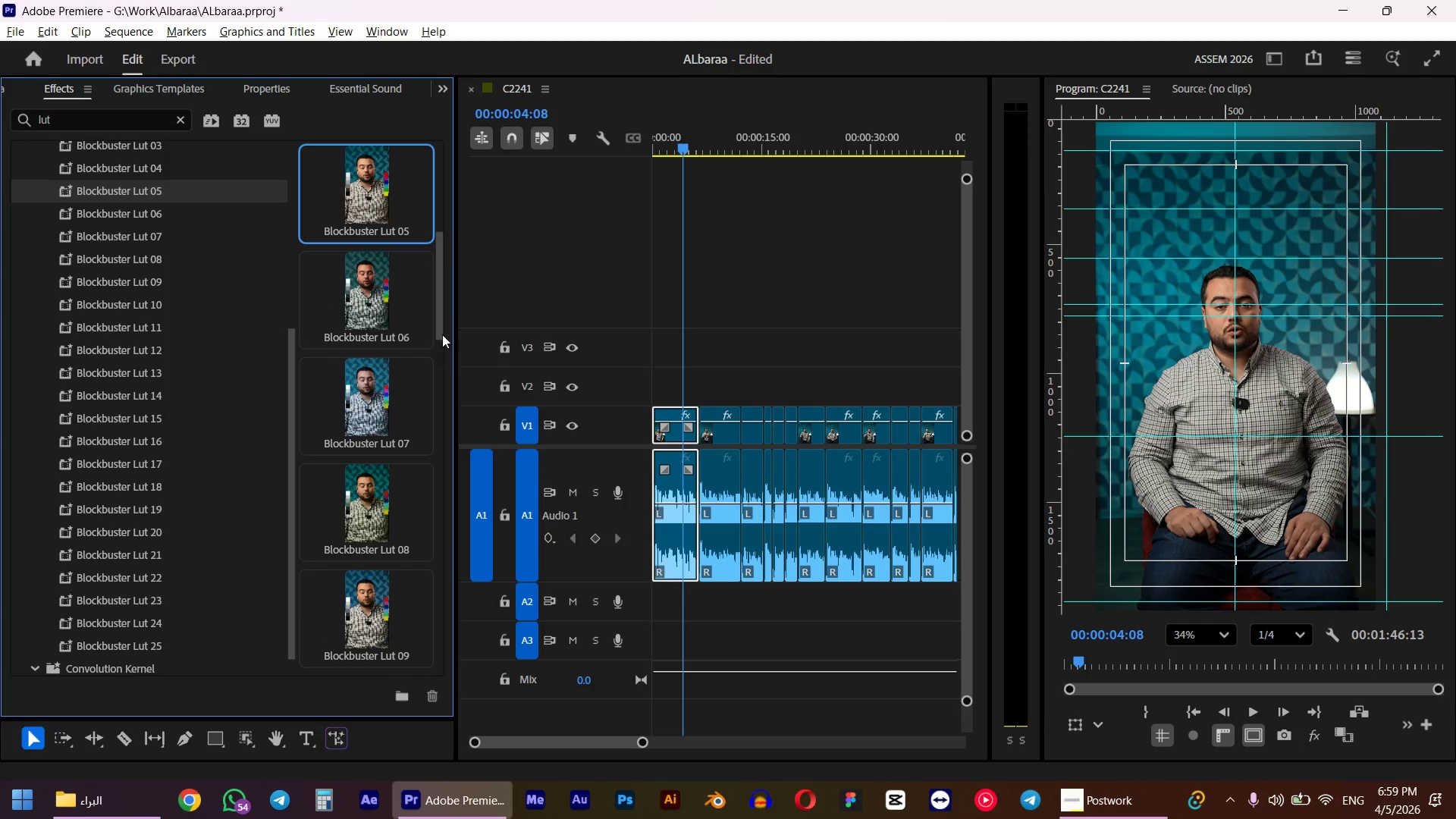 
left_click_drag(start_coordinate=[437, 312], to_coordinate=[450, 455])
 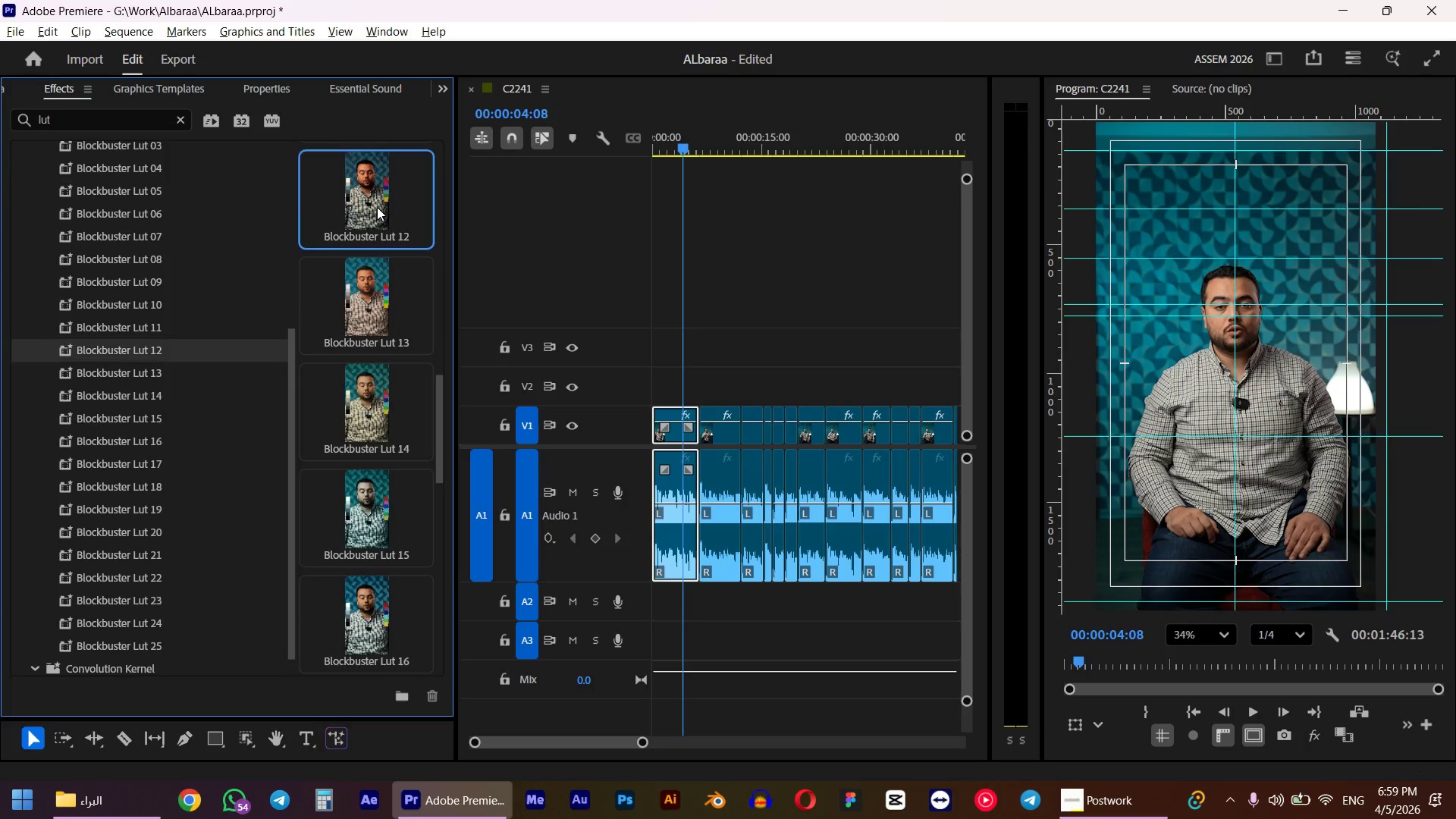 
double_click([377, 207])
 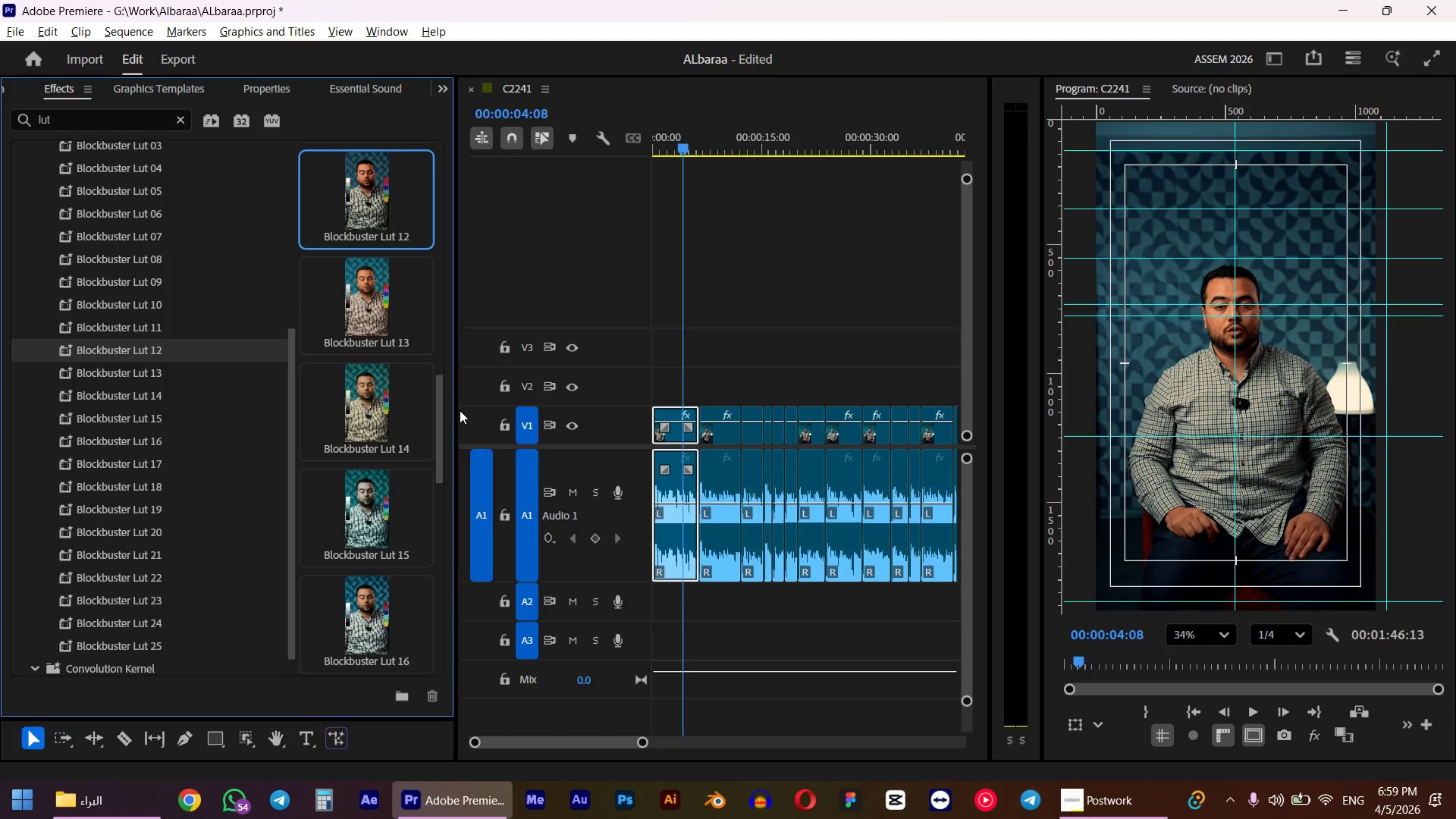 
key(Control+Z)
 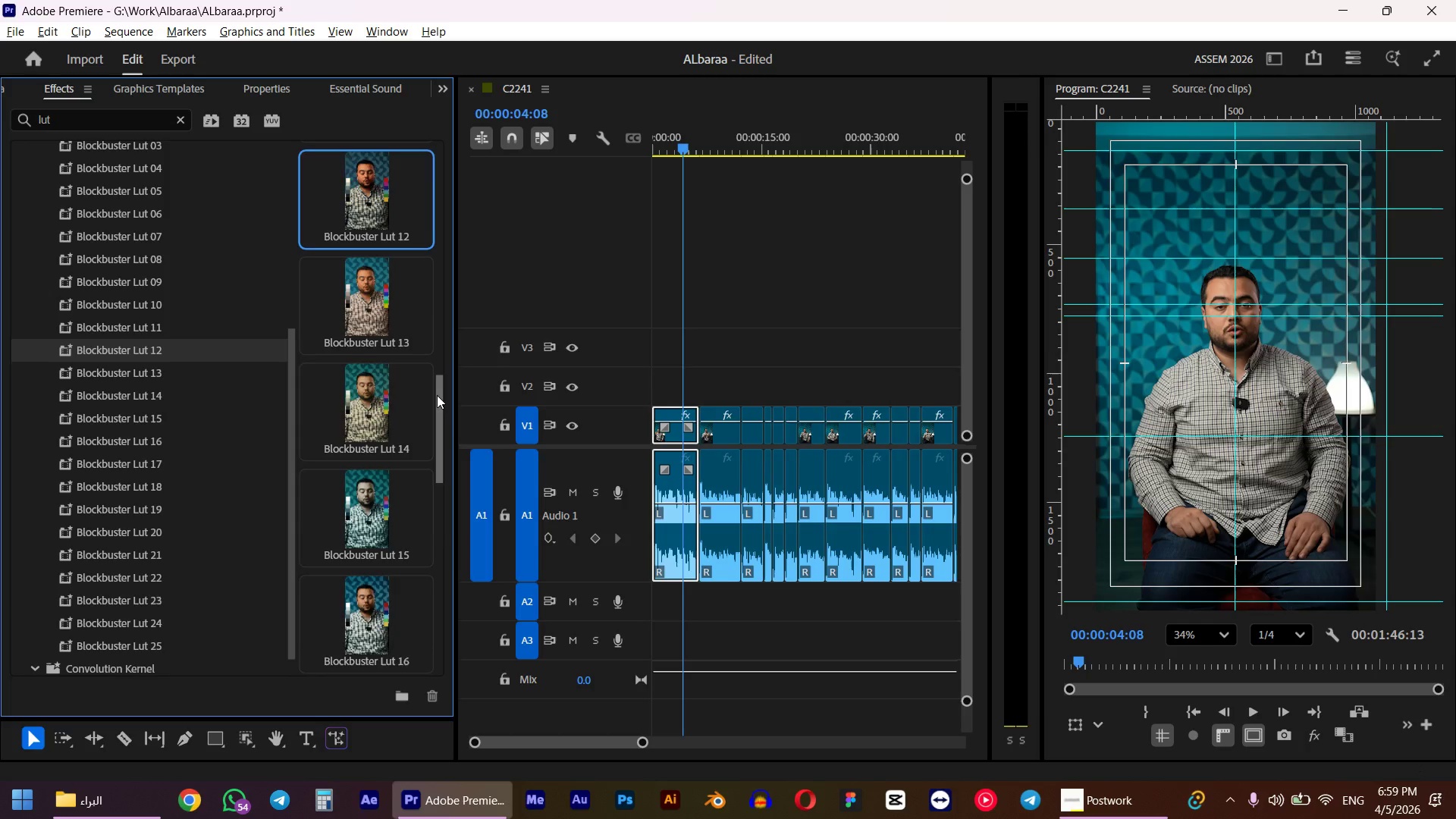 
left_click_drag(start_coordinate=[437, 395], to_coordinate=[443, 522])
 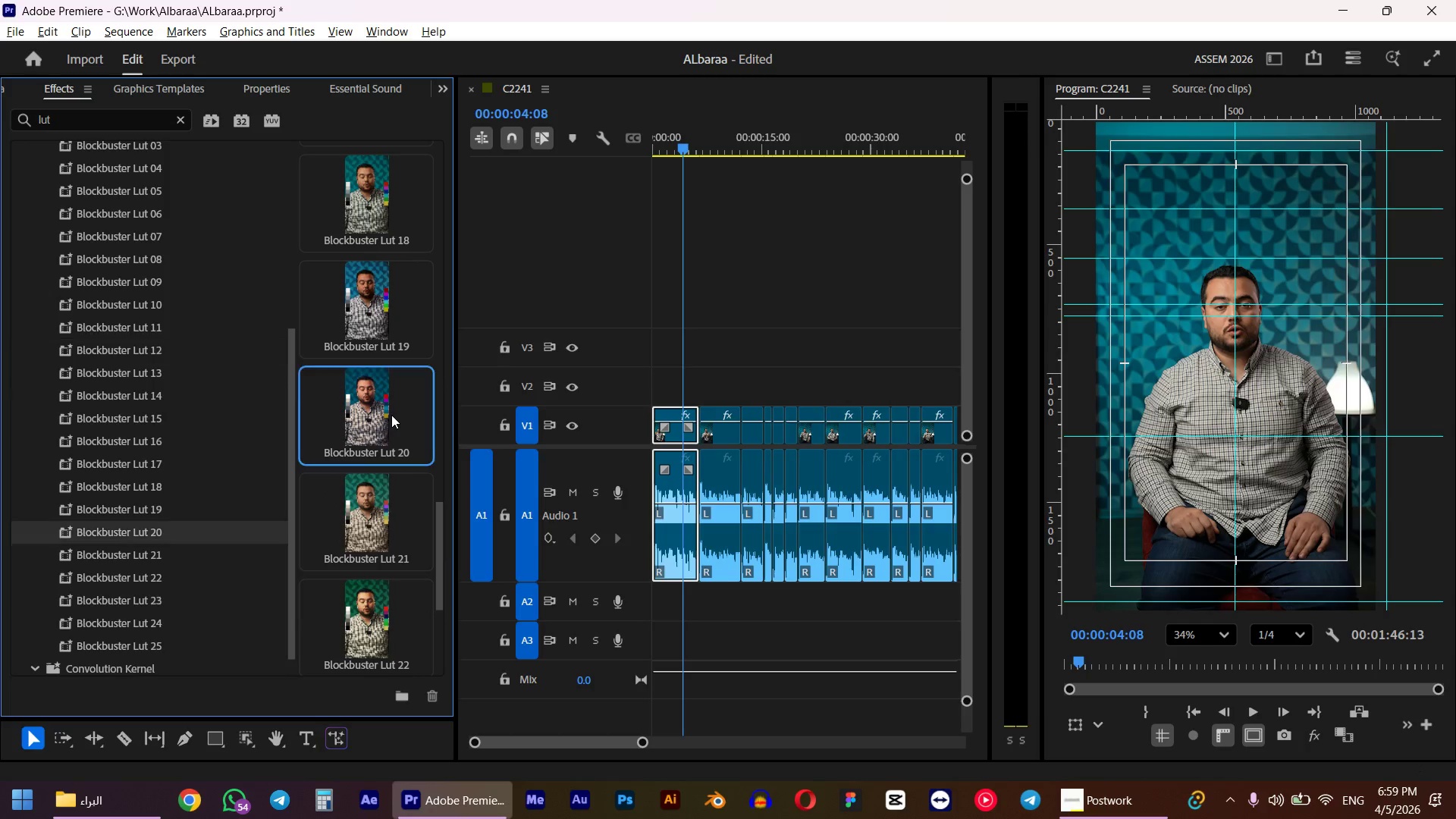 
double_click([391, 415])
 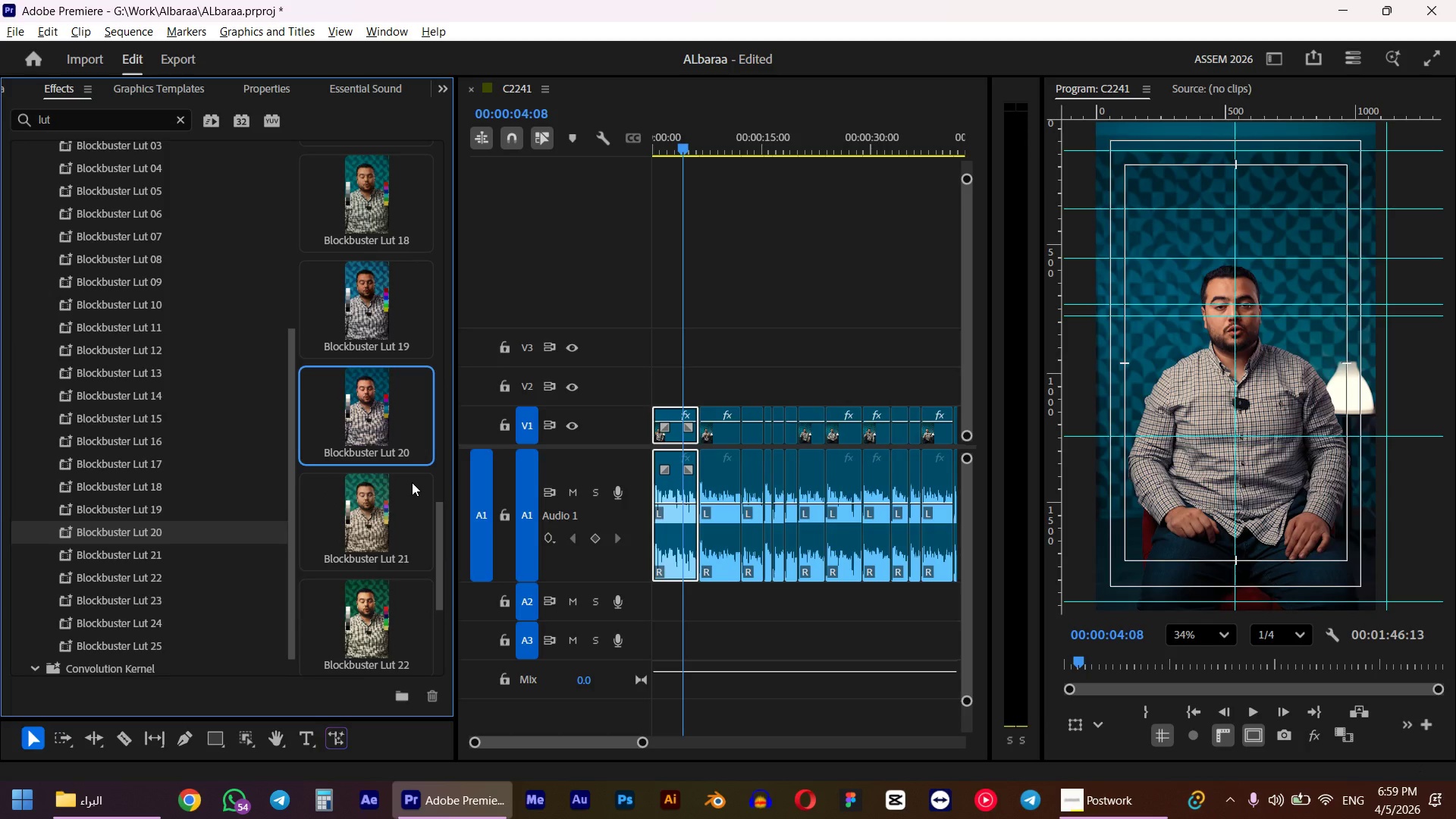 
key(Shift+1)
 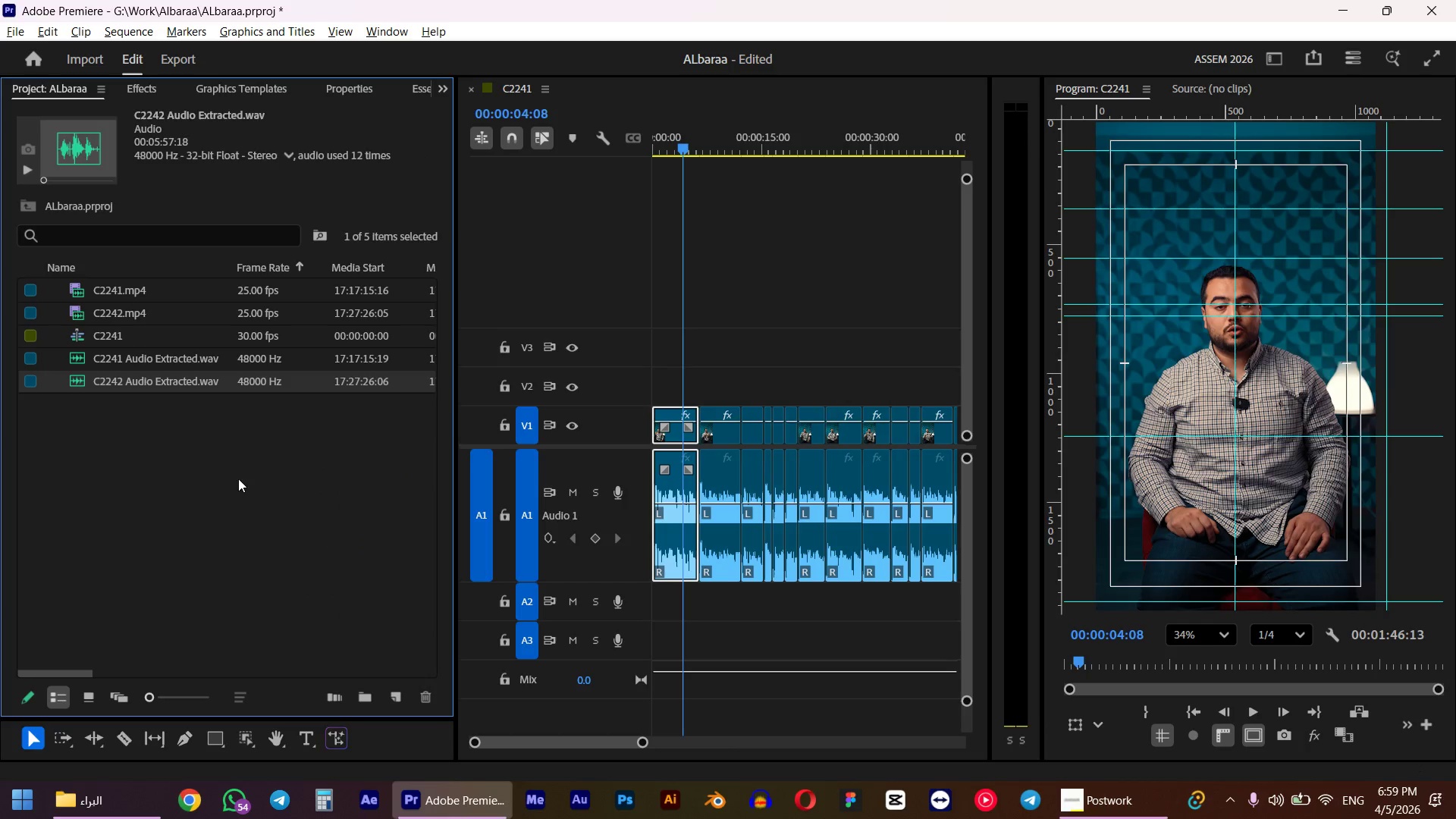 
right_click([238, 479])
 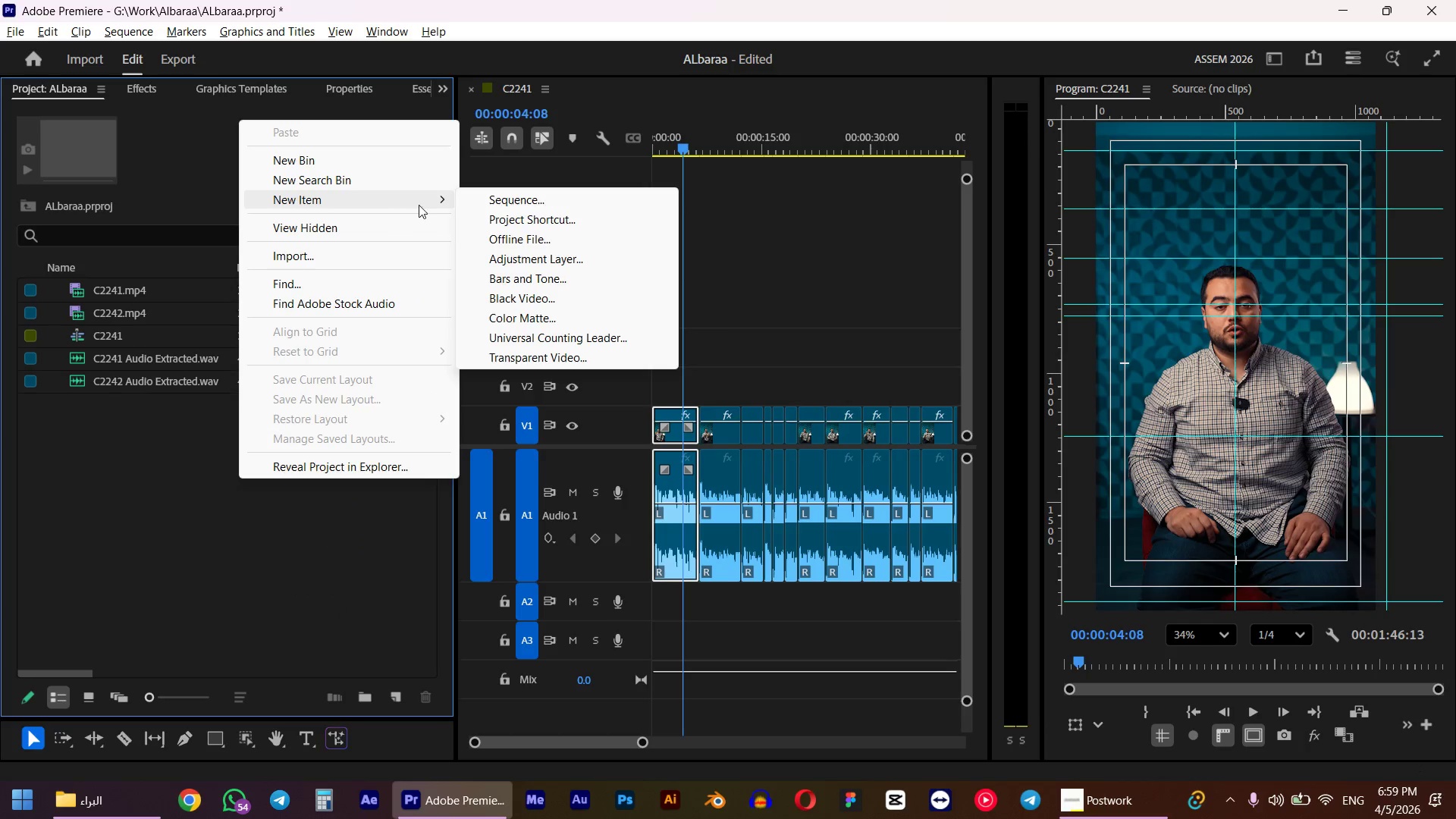 
wait(5.23)
 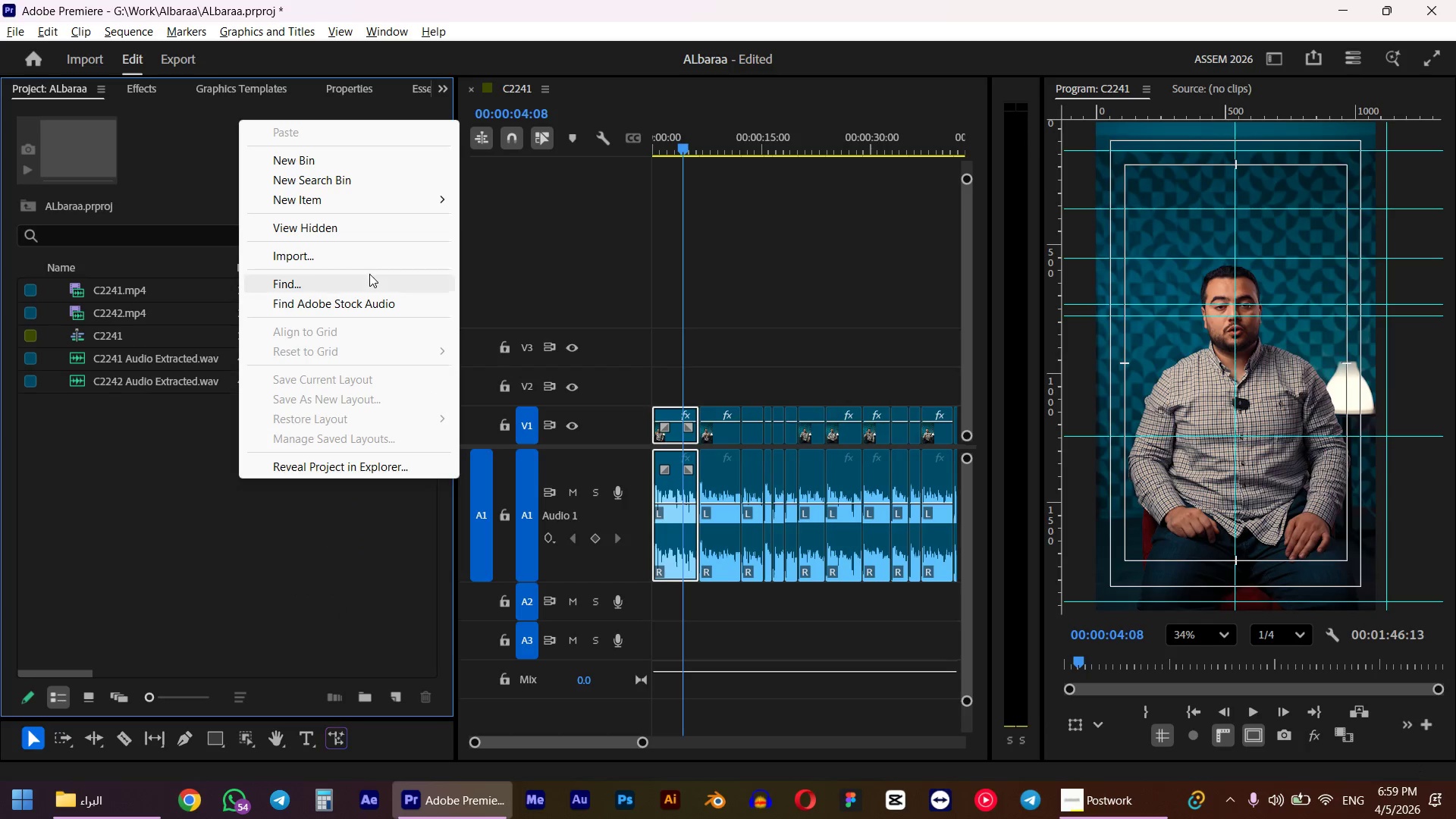 
left_click([566, 258])
 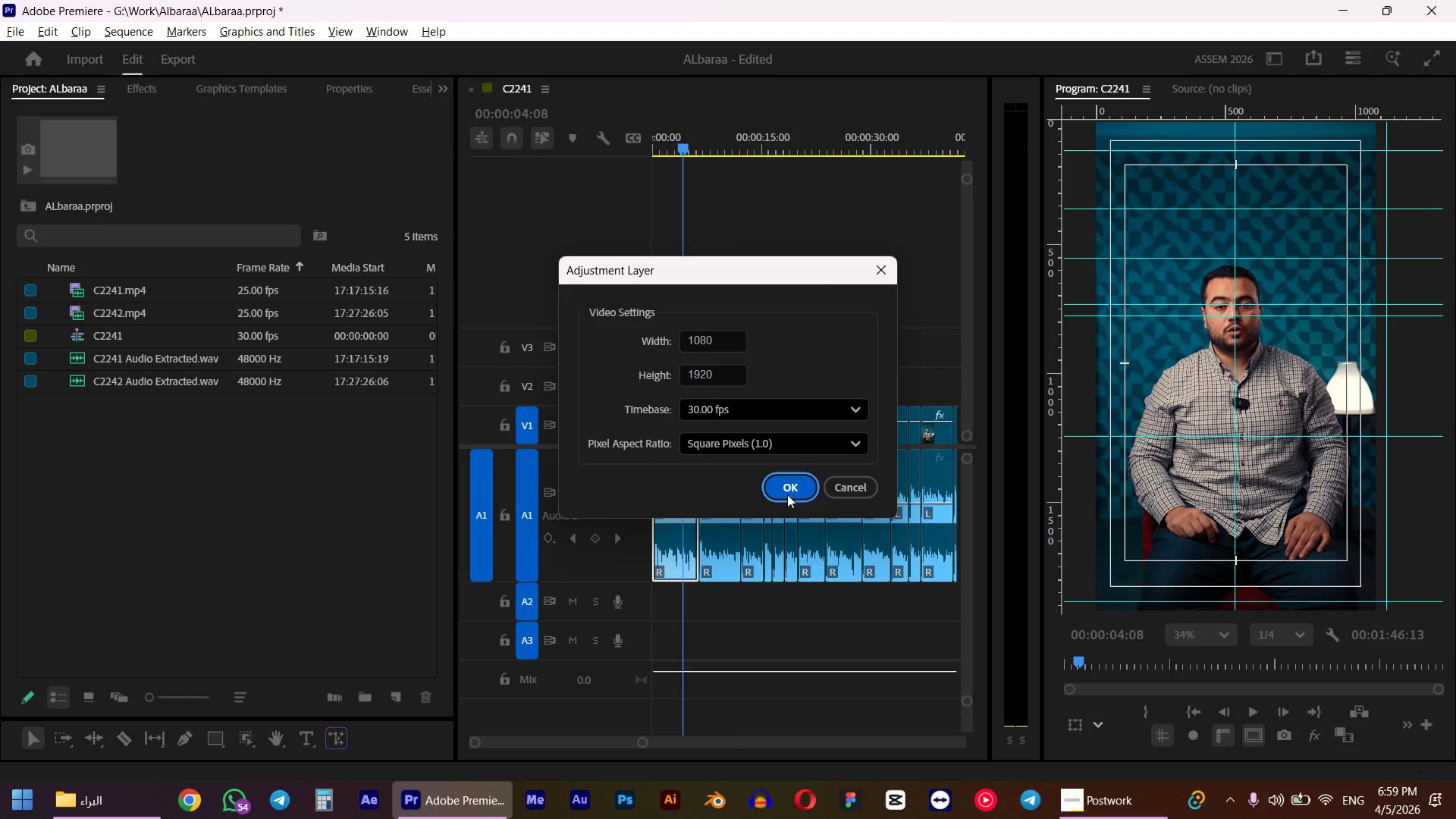 
left_click([787, 494])
 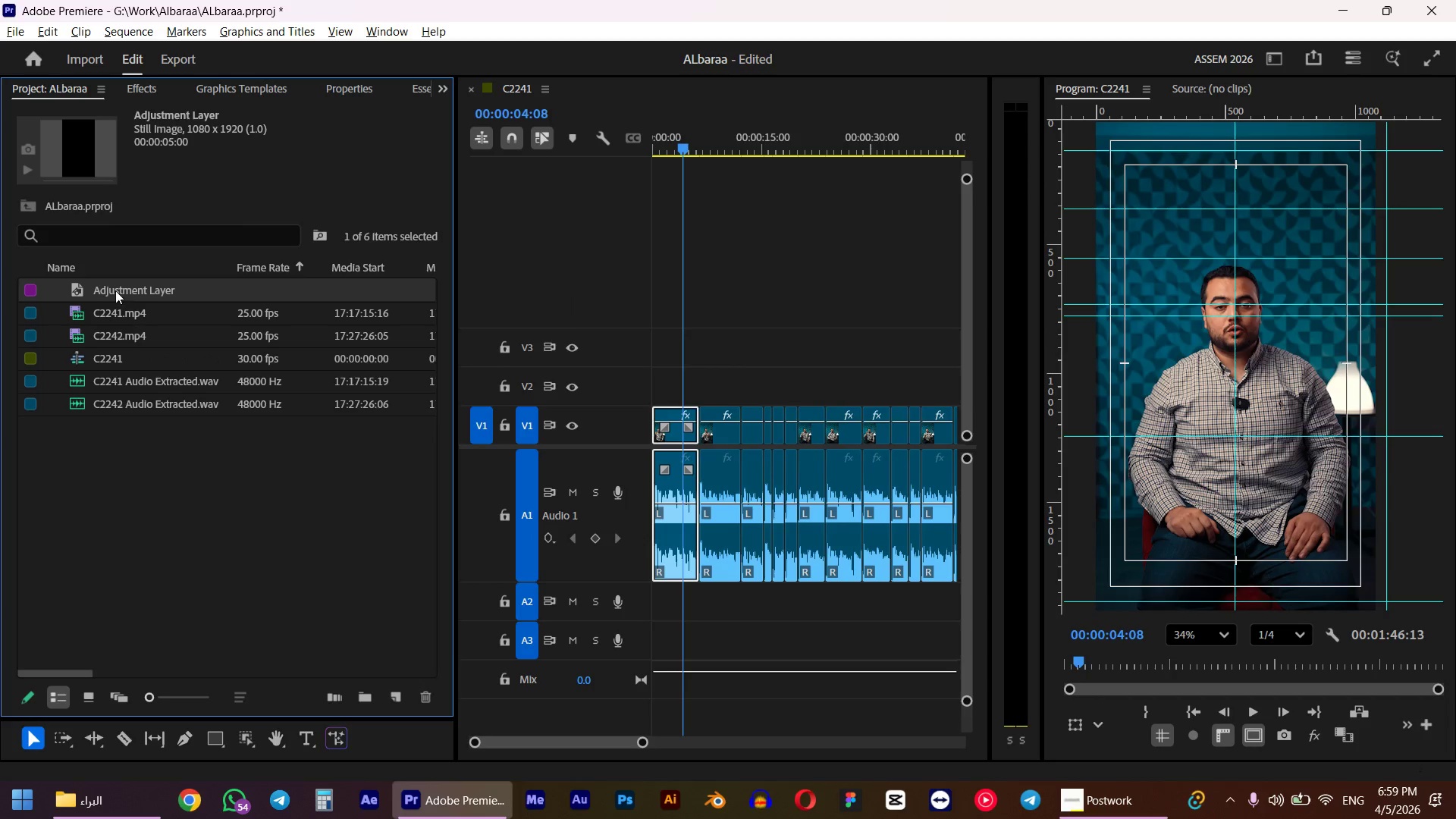 
left_click_drag(start_coordinate=[115, 290], to_coordinate=[637, 373])
 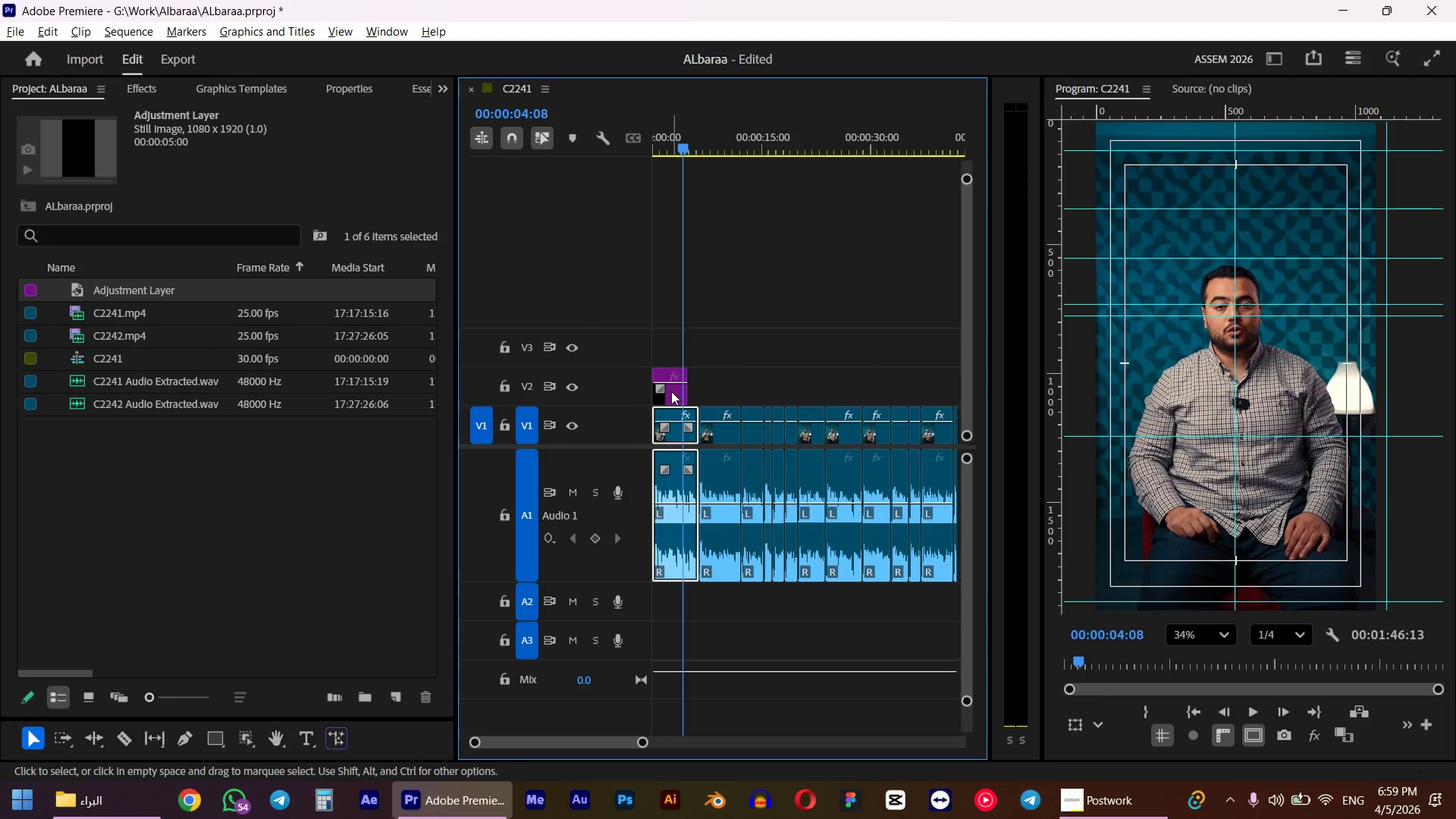 
left_click([671, 391])
 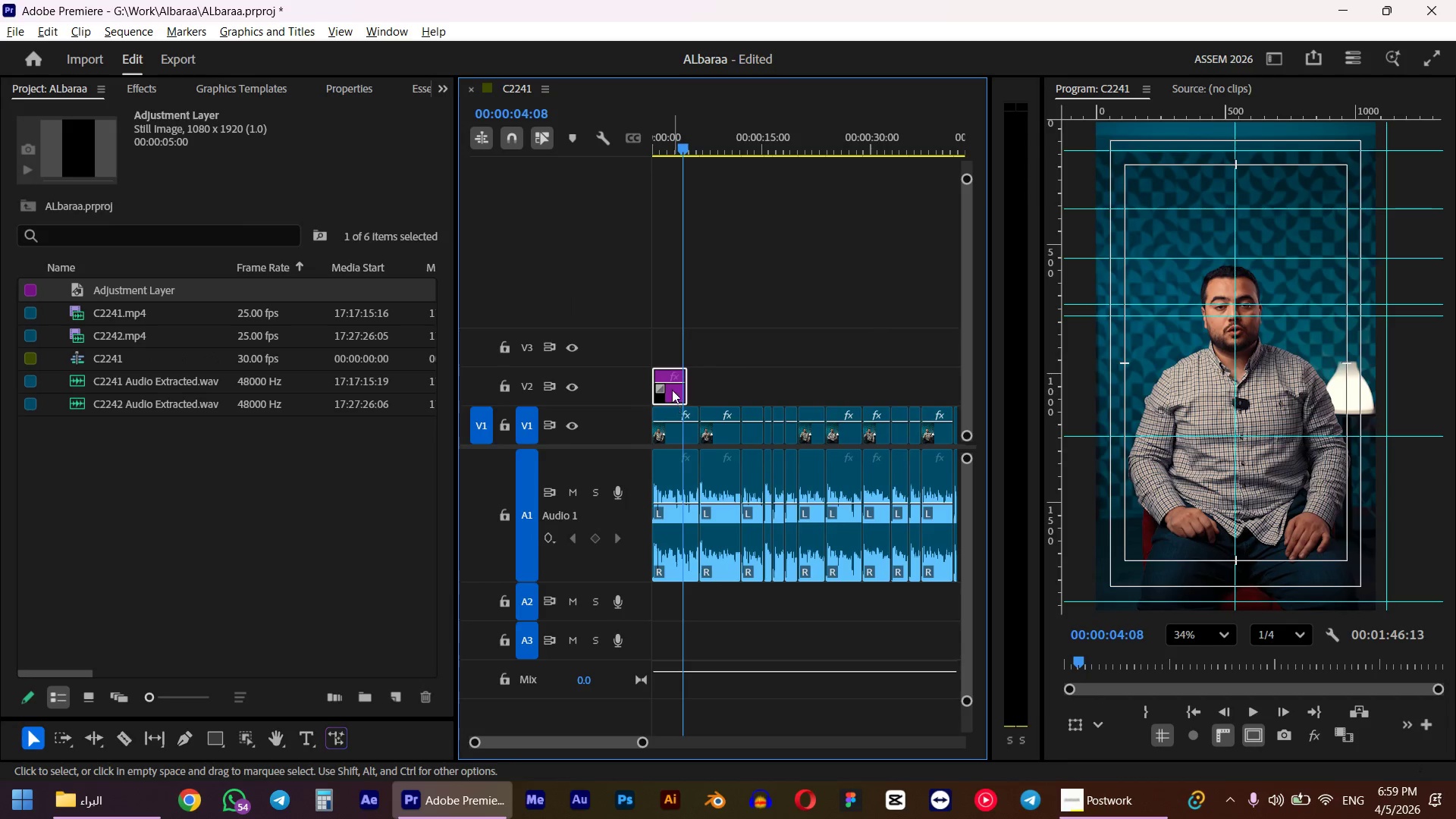 
hold_key(key=AltLeft, duration=0.92)
left_click_drag(start_coordinate=[670, 381], to_coordinate=[670, 327])
 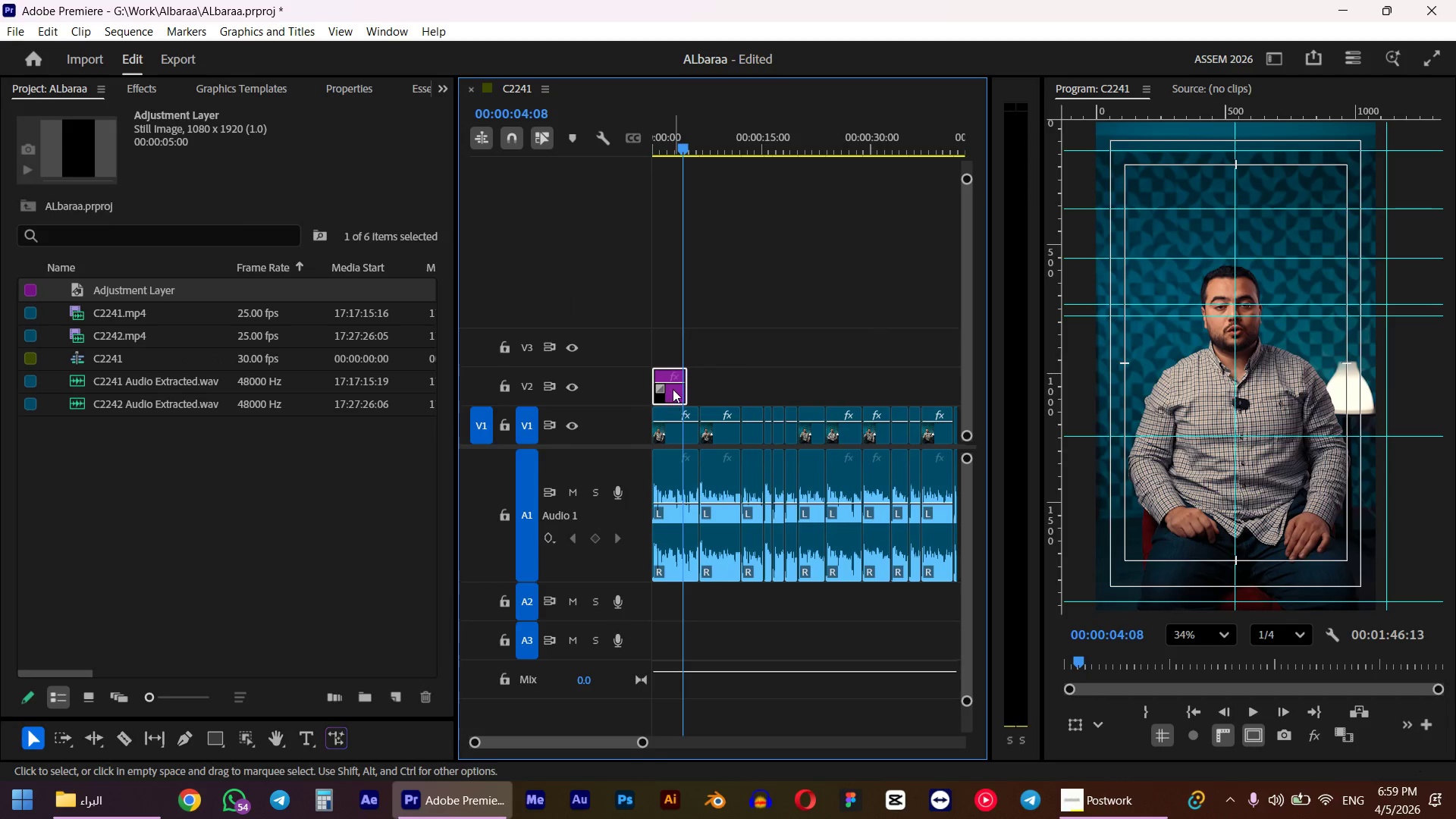 
hold_key(key=AltLeft, duration=0.95)
left_click_drag(start_coordinate=[670, 394], to_coordinate=[667, 348])
 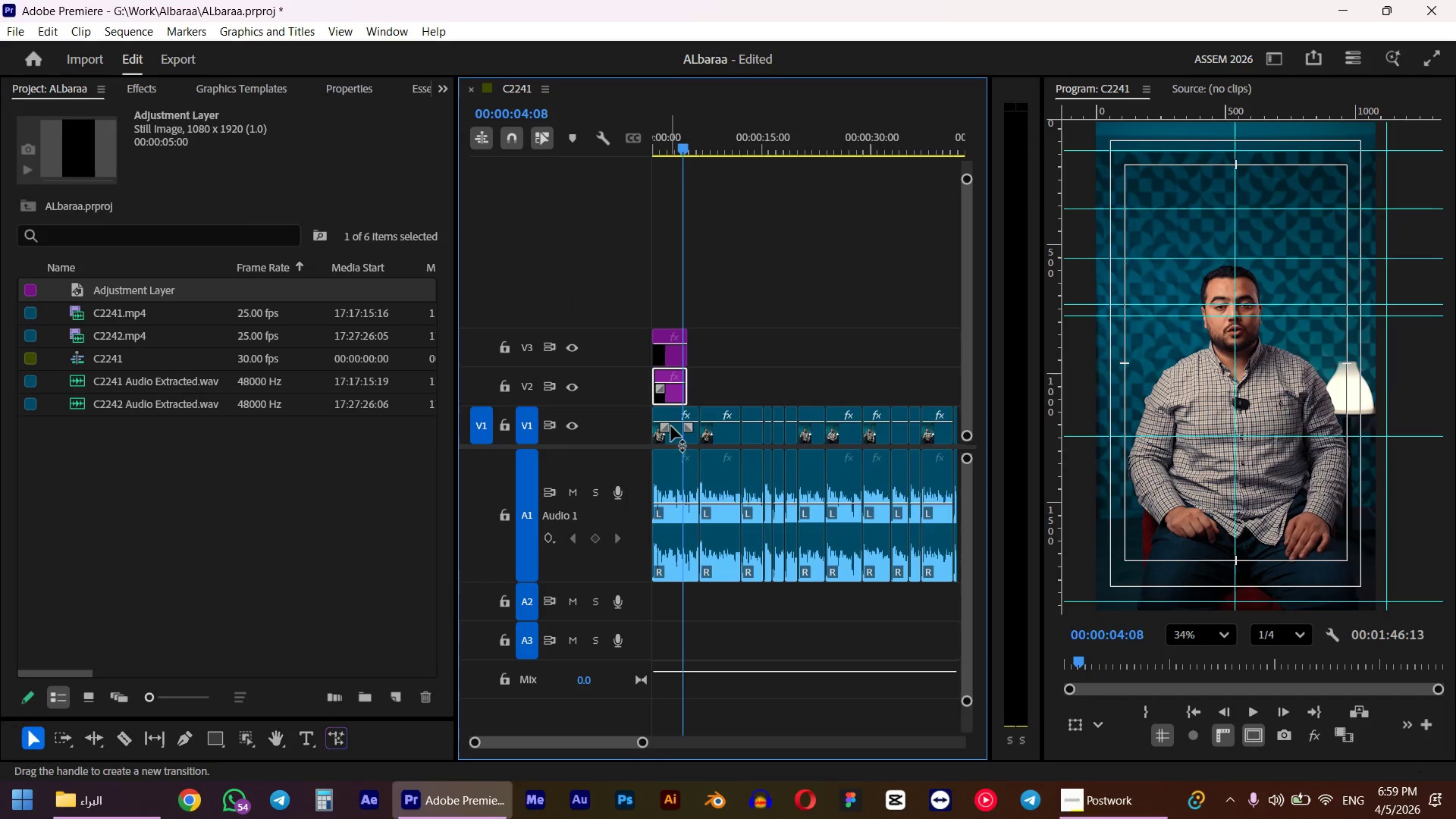 
left_click([671, 427])
 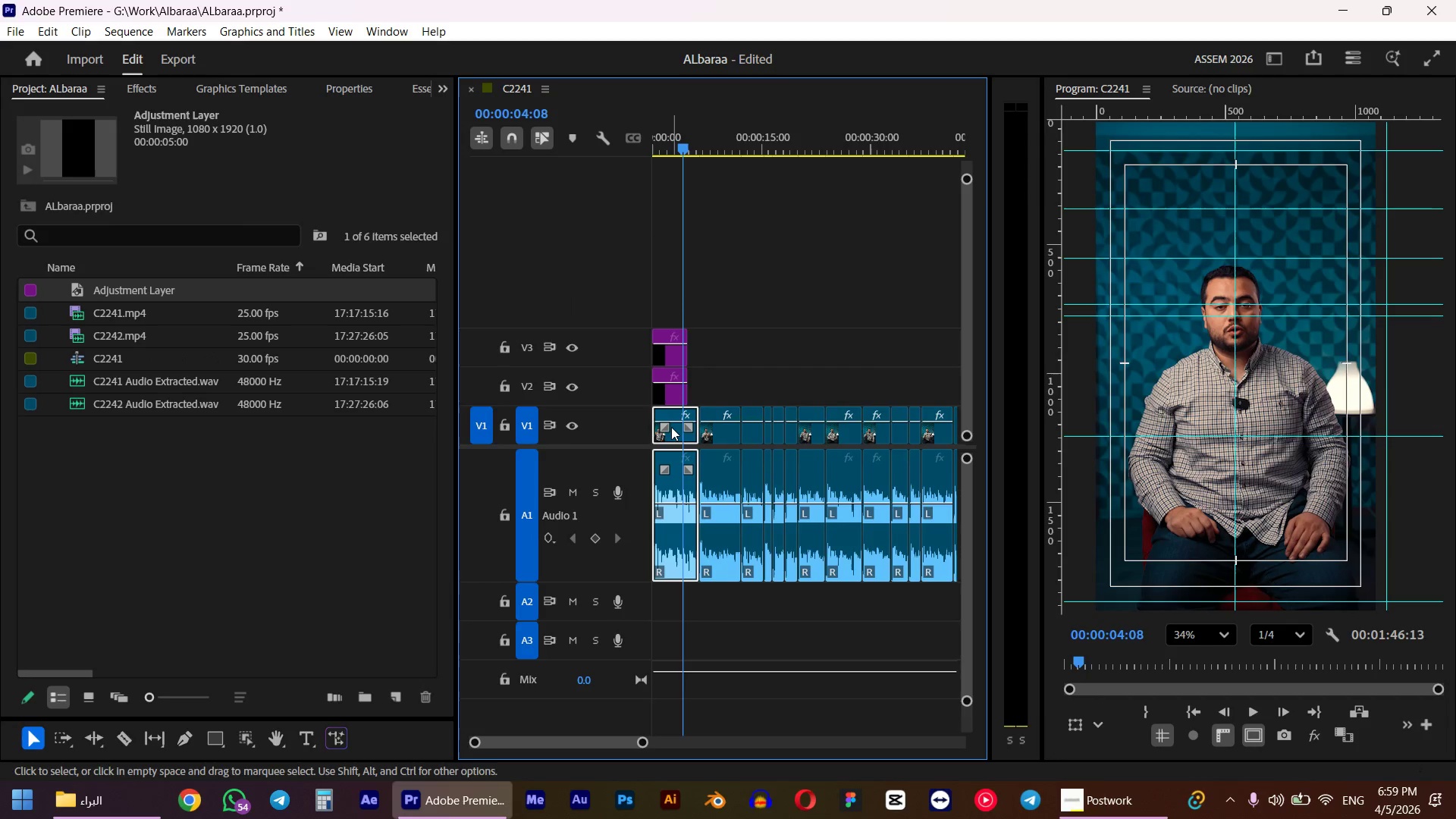 
key(Shift+5)
 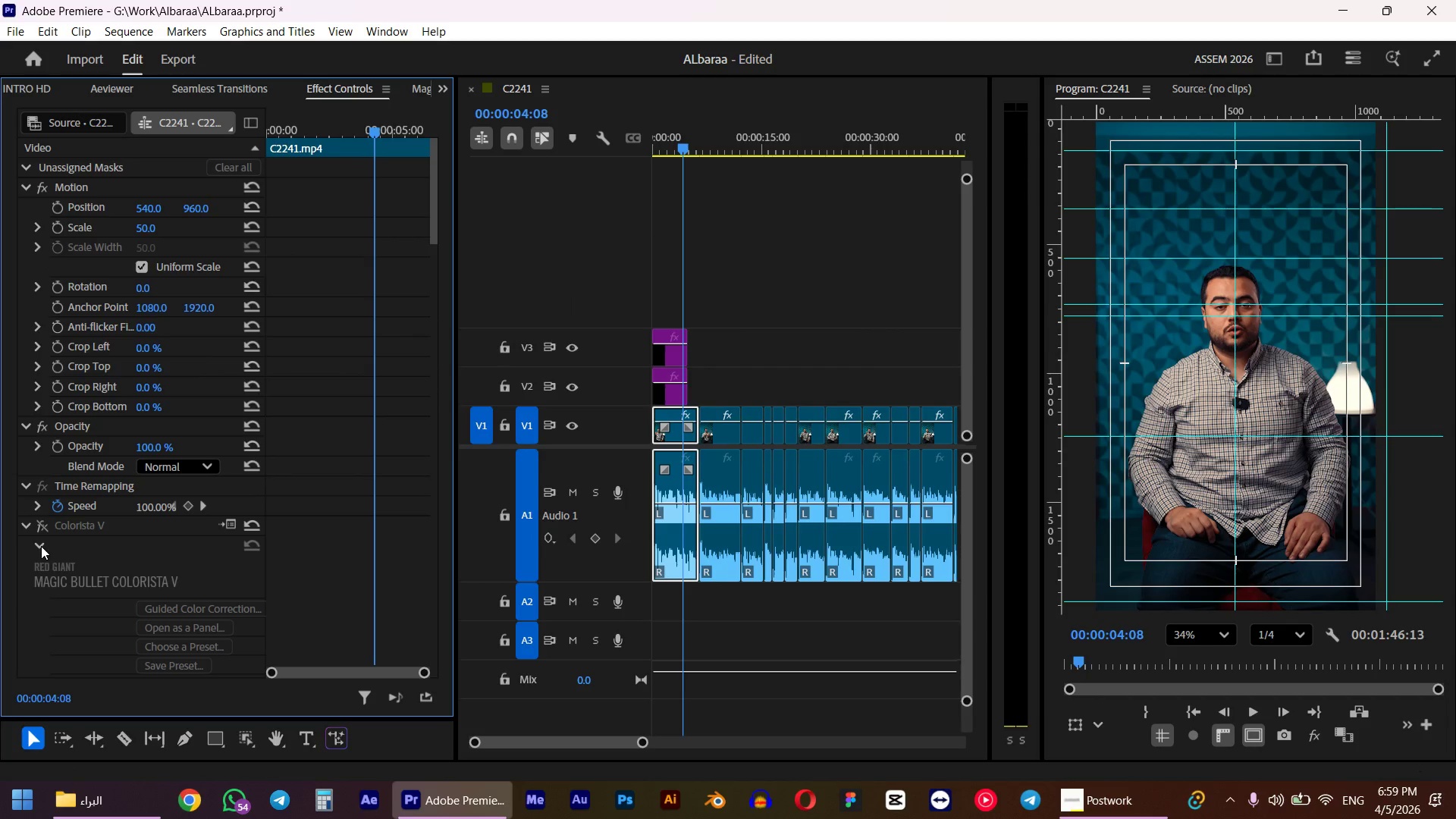 
left_click([26, 528])
 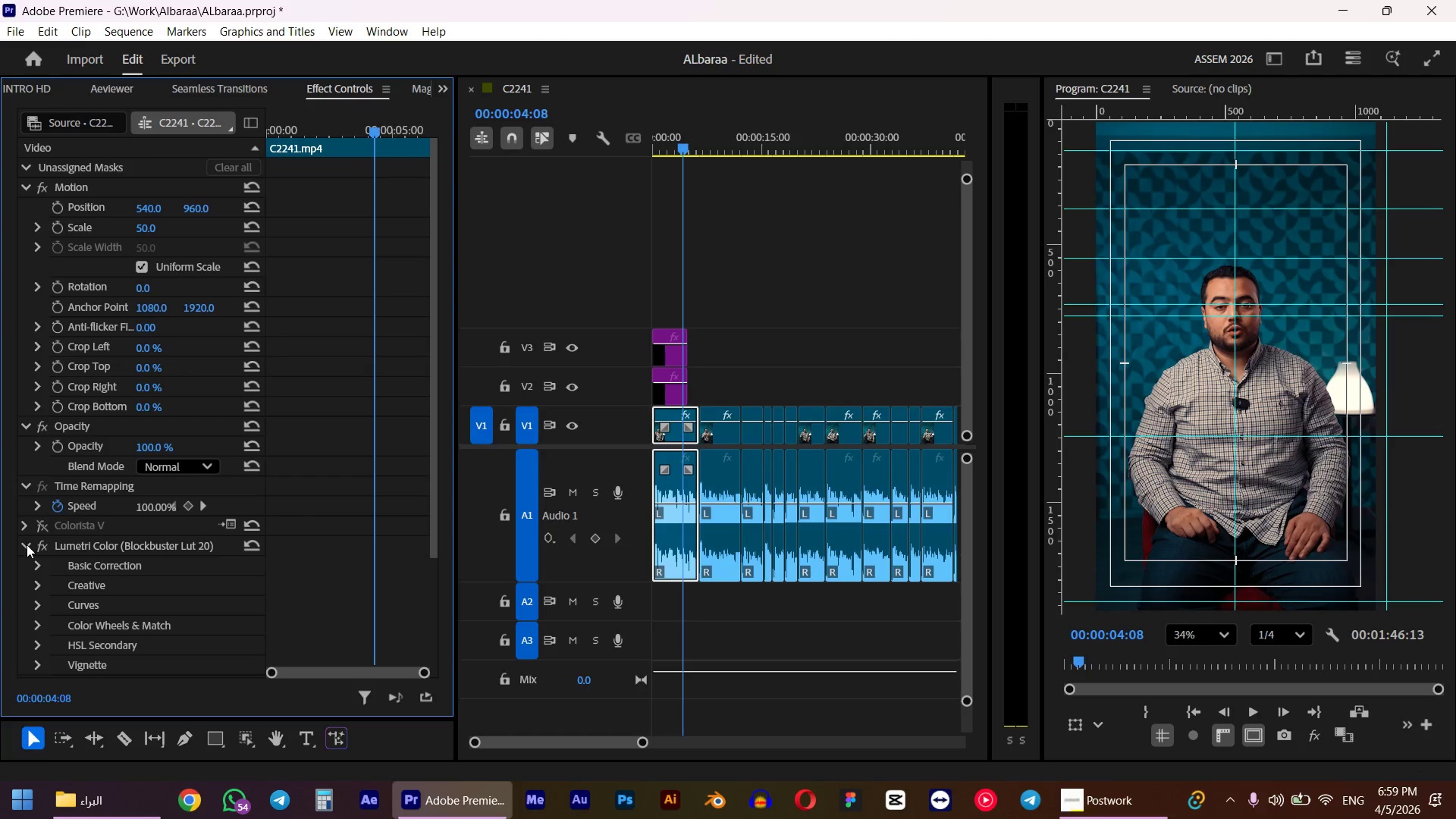 
left_click([27, 545])
 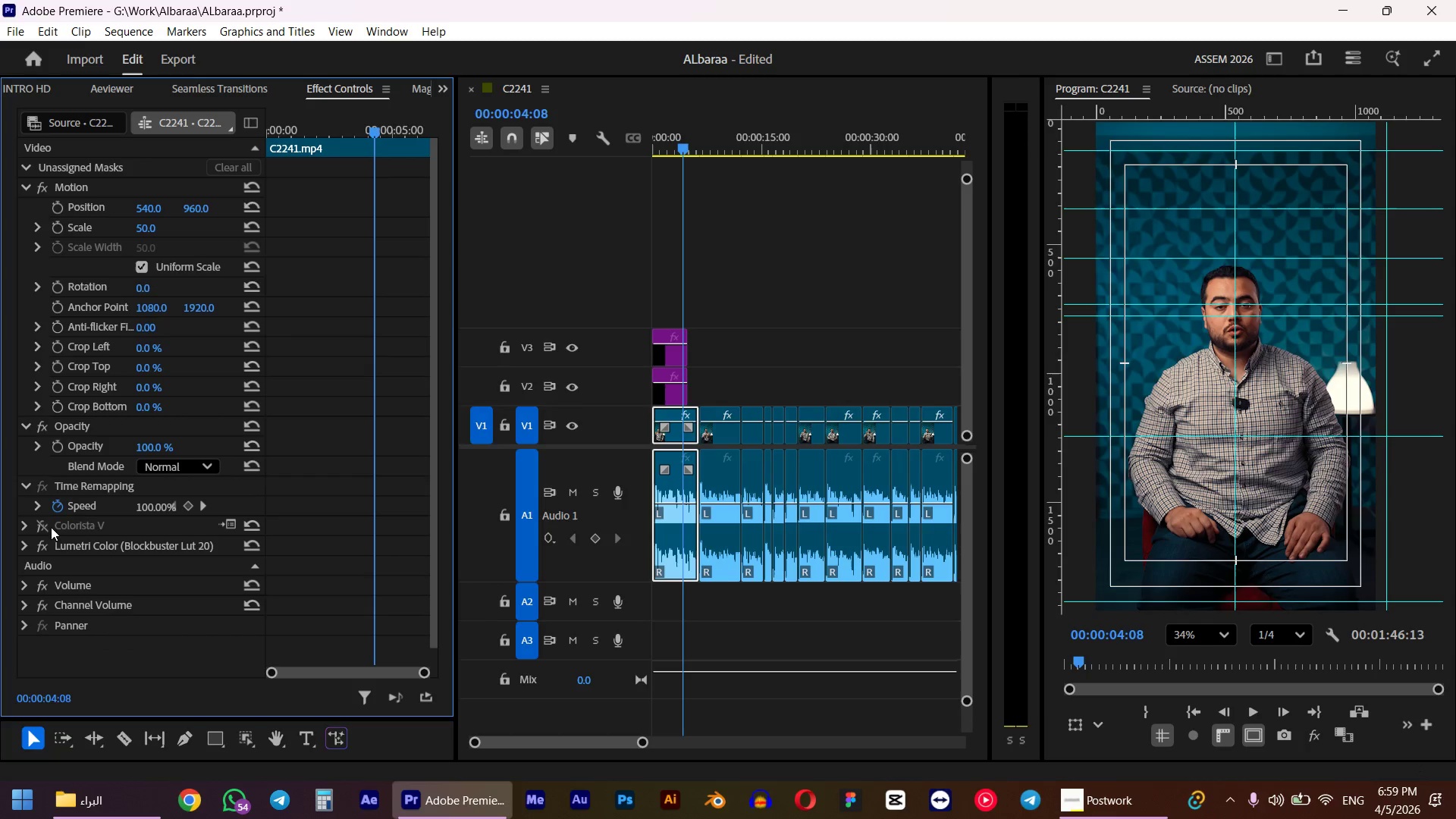 
left_click([42, 526])
 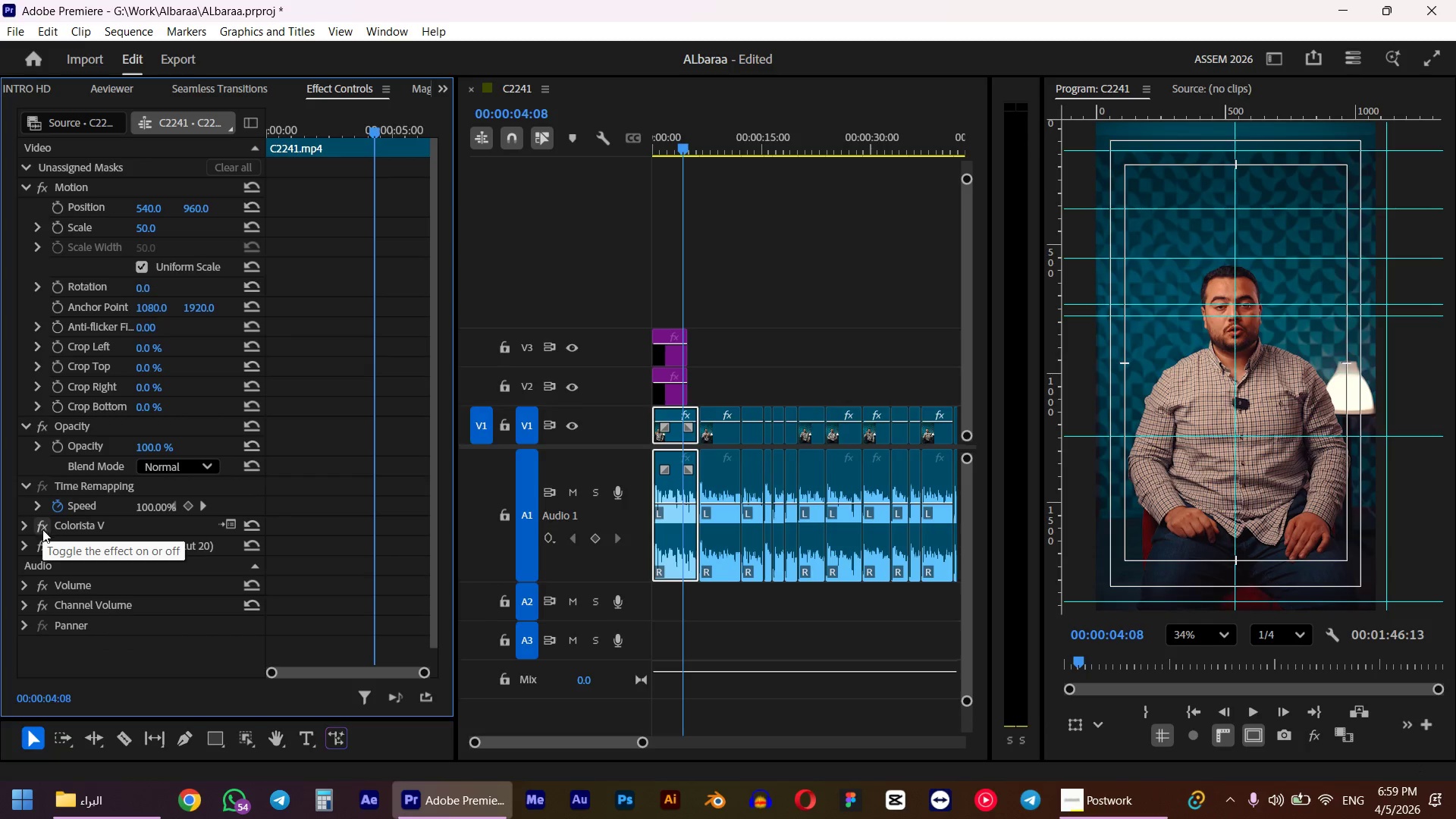 
left_click([93, 540])
 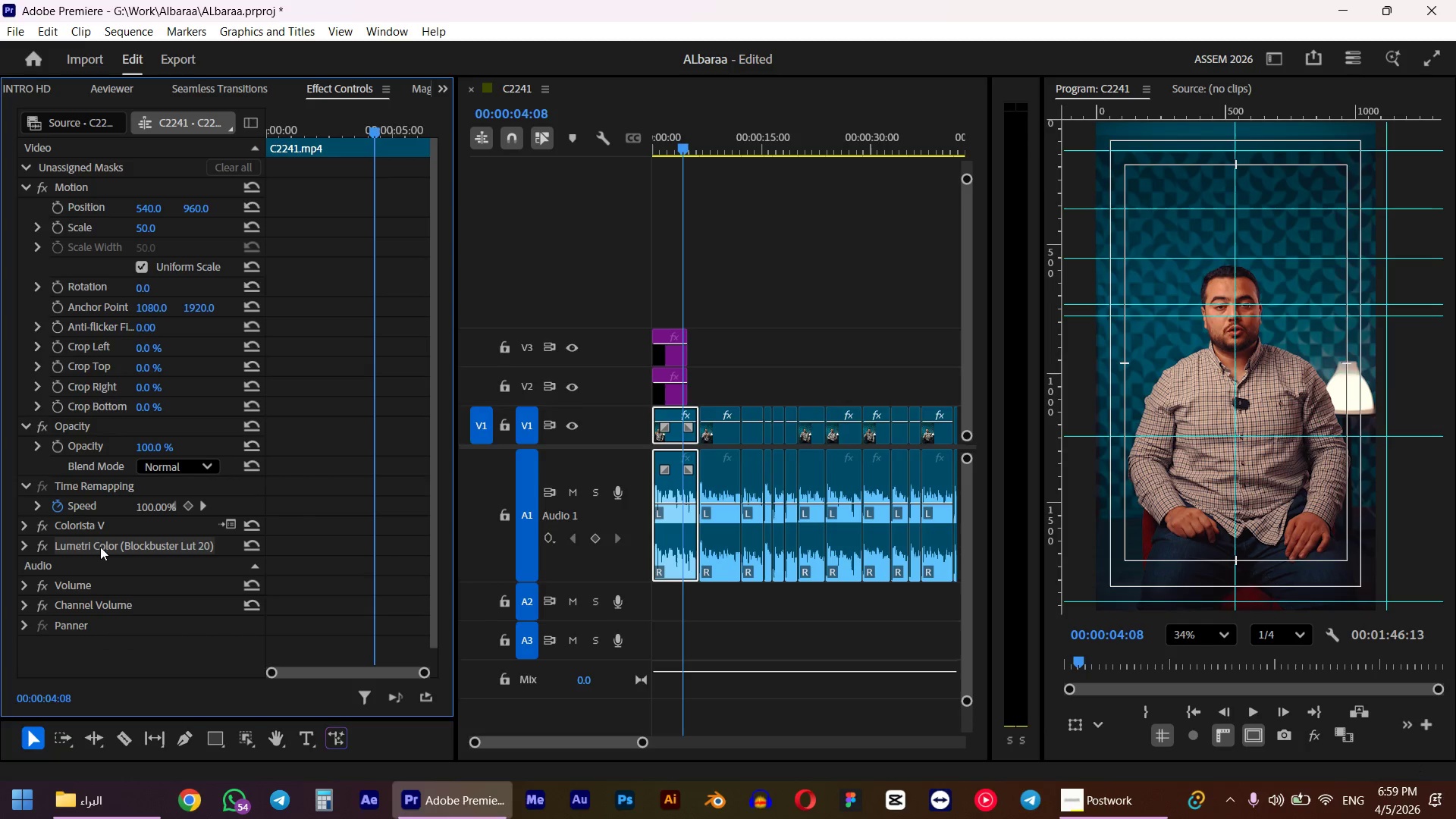 
key(Control+X)
 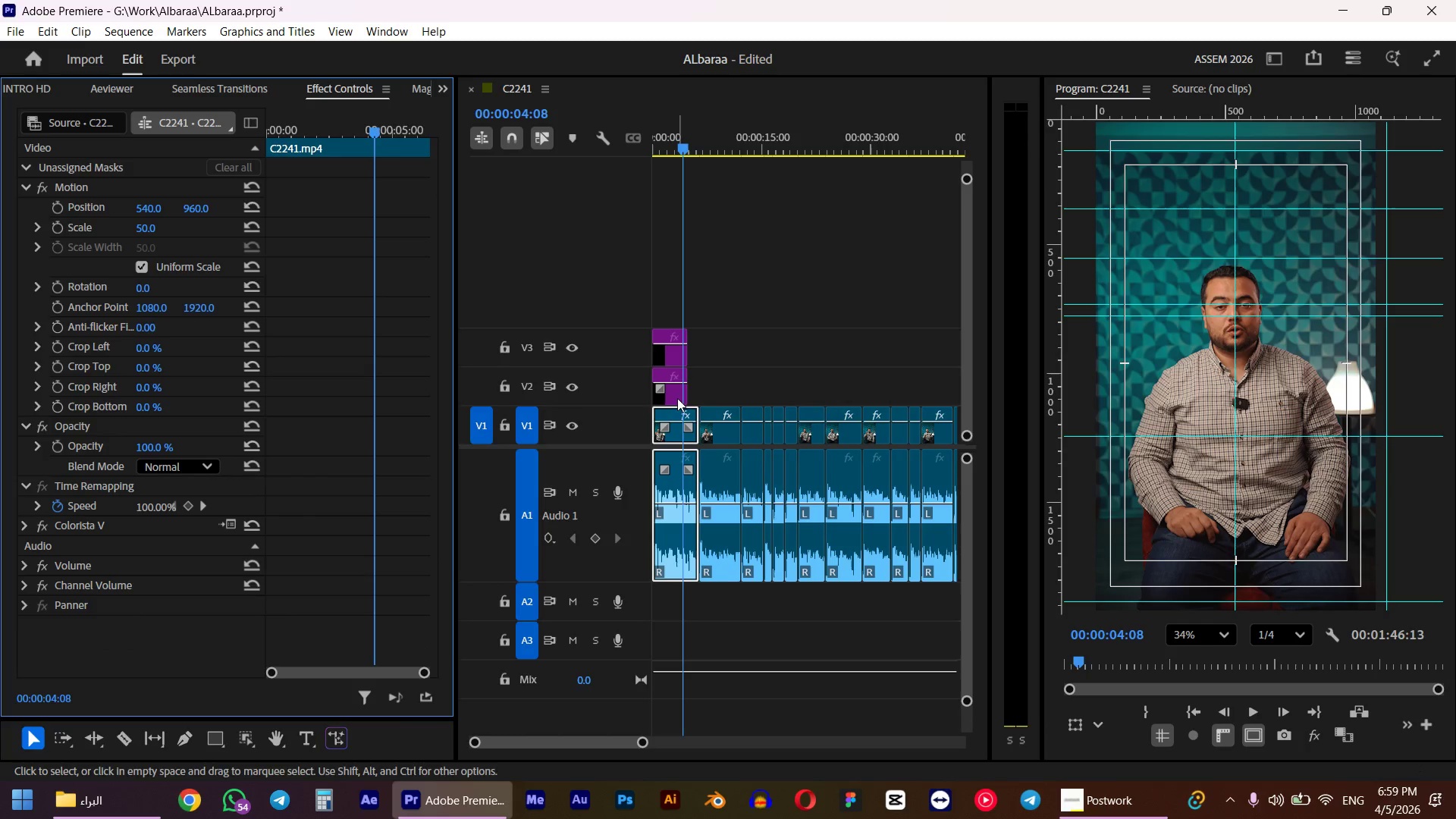 
left_click([668, 356])
 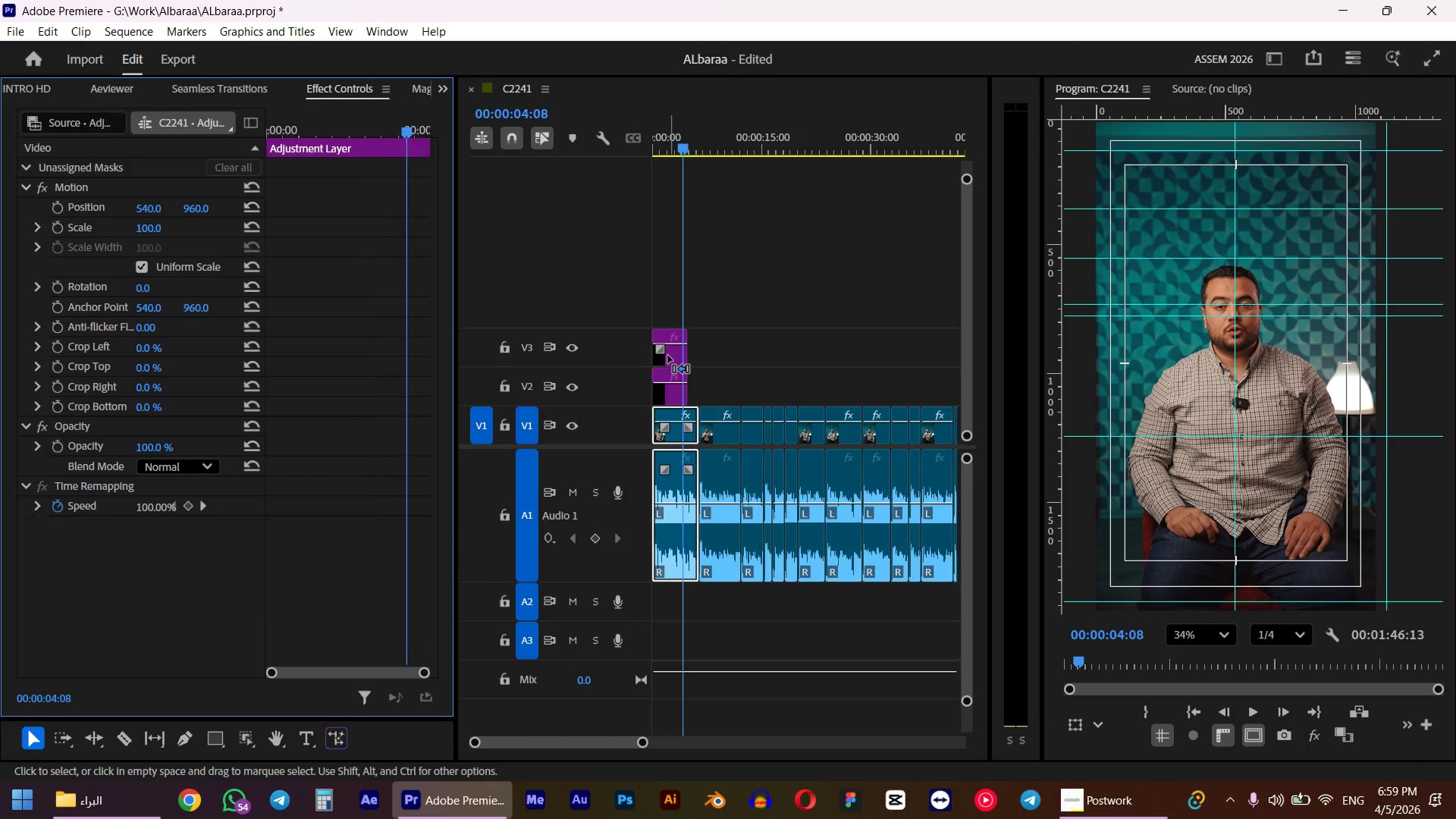 
hold_key(key=ControlLeft, duration=0.55)
 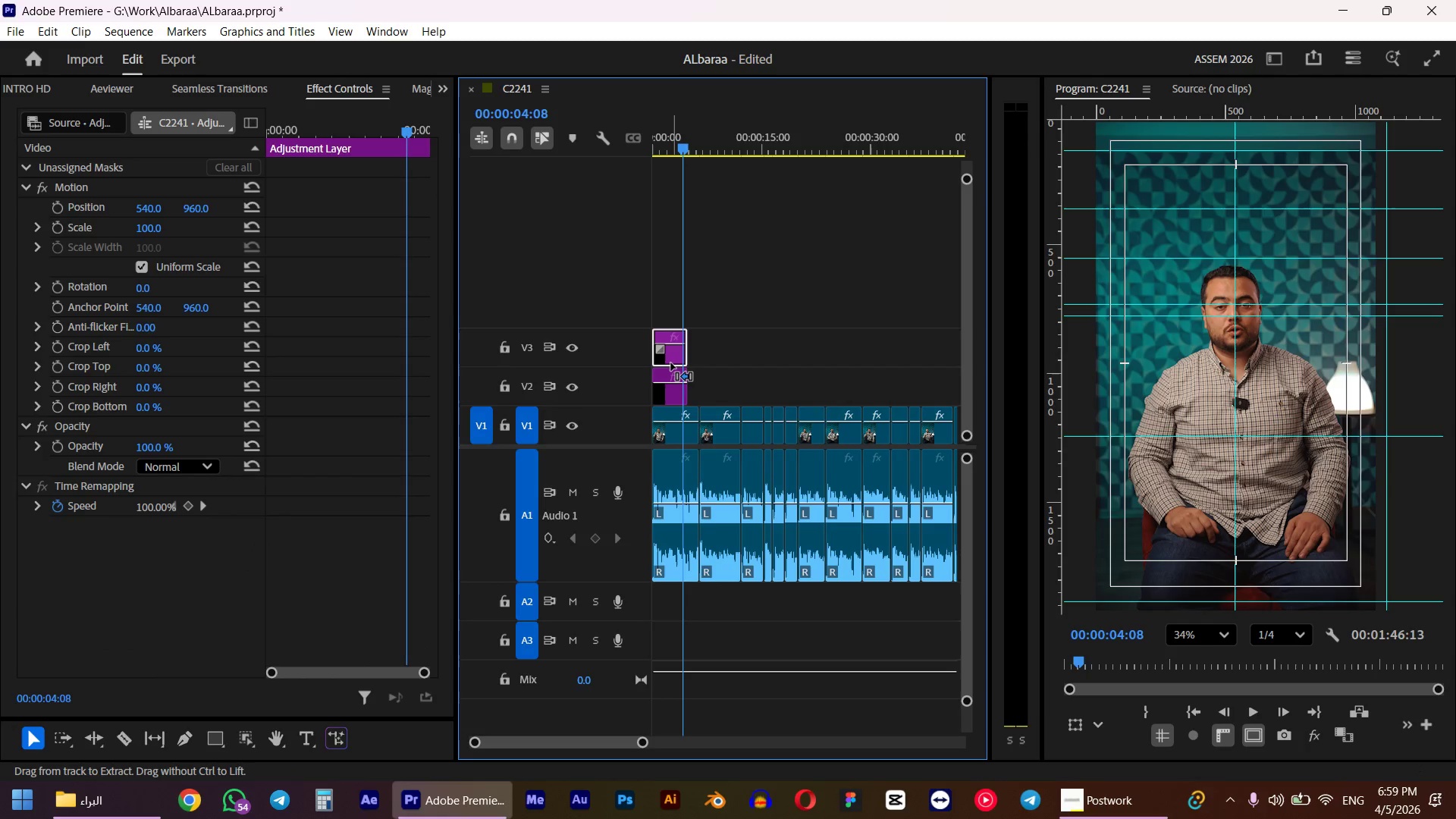 
key(Control+V)
 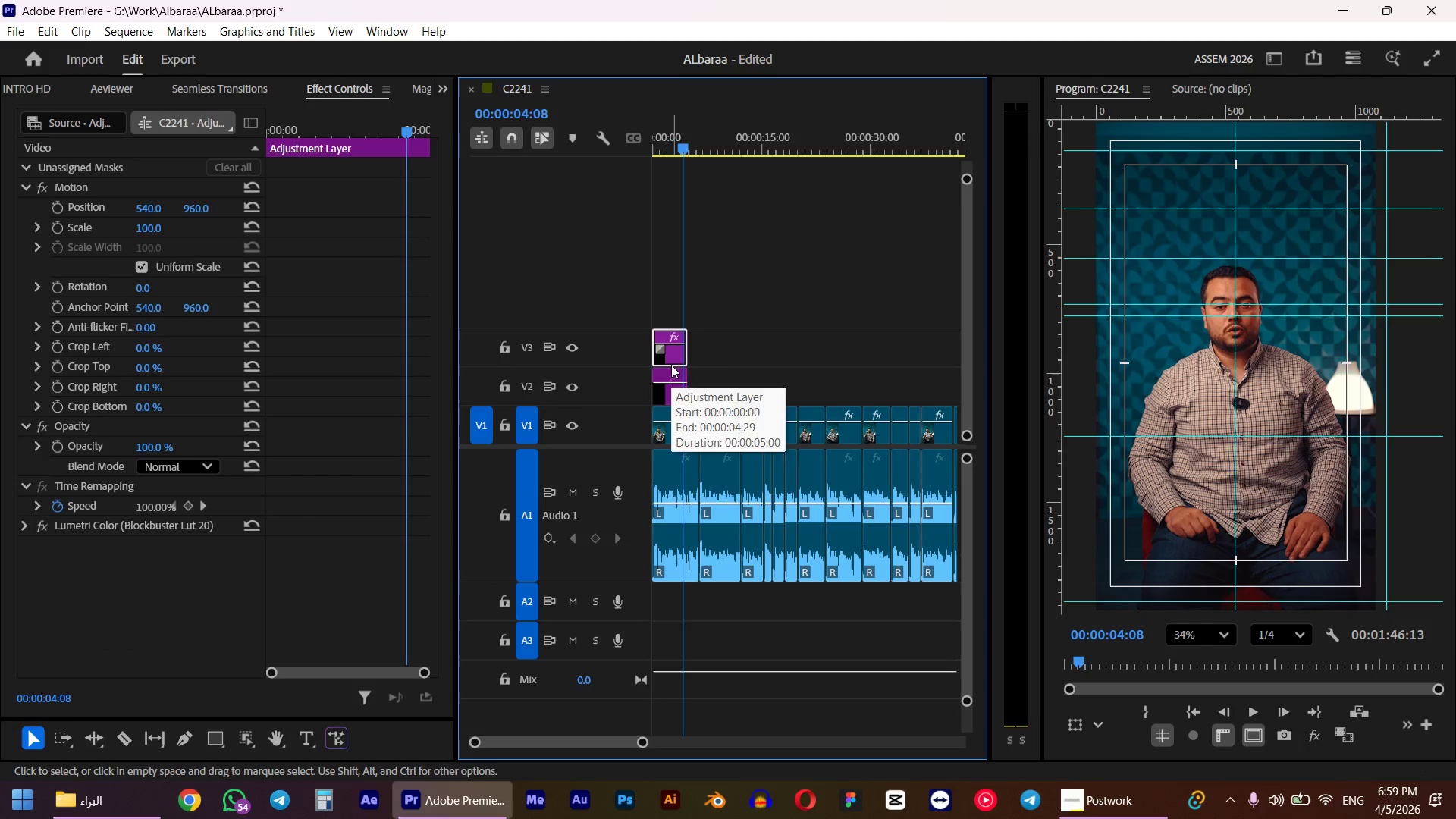 
key(Control+Z)
 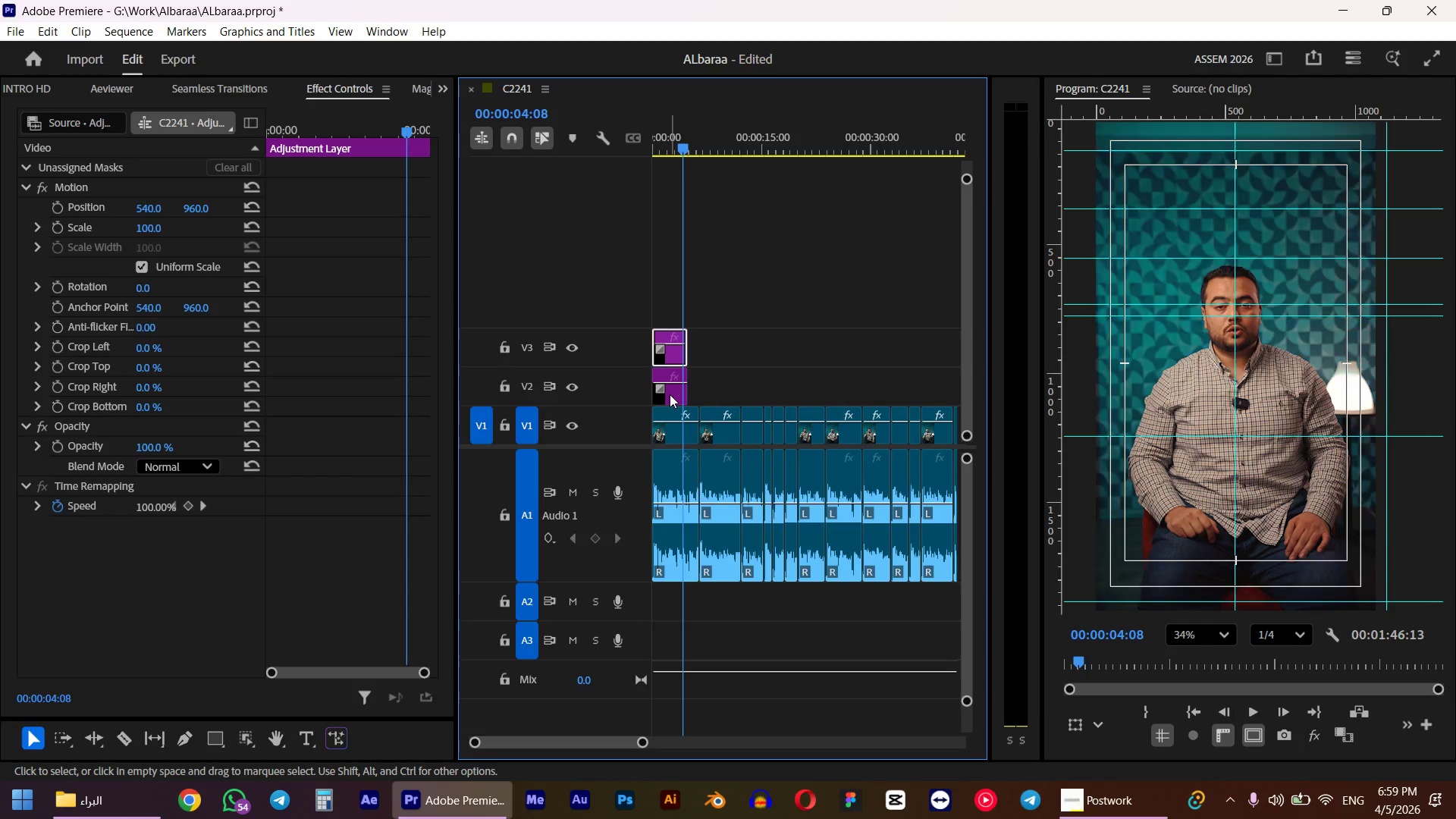 
left_click([670, 394])
 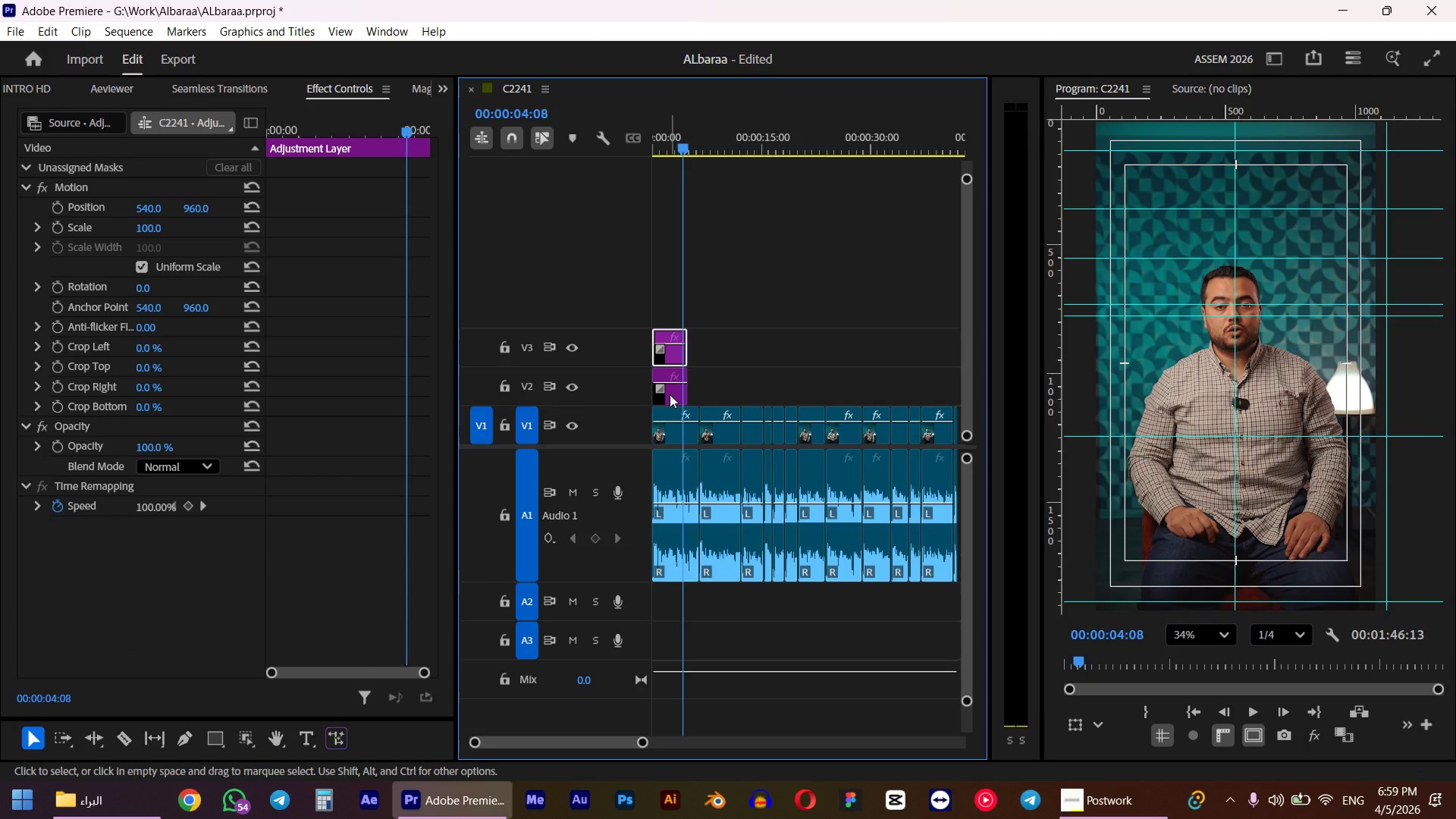 
key(Control+ControlLeft)
 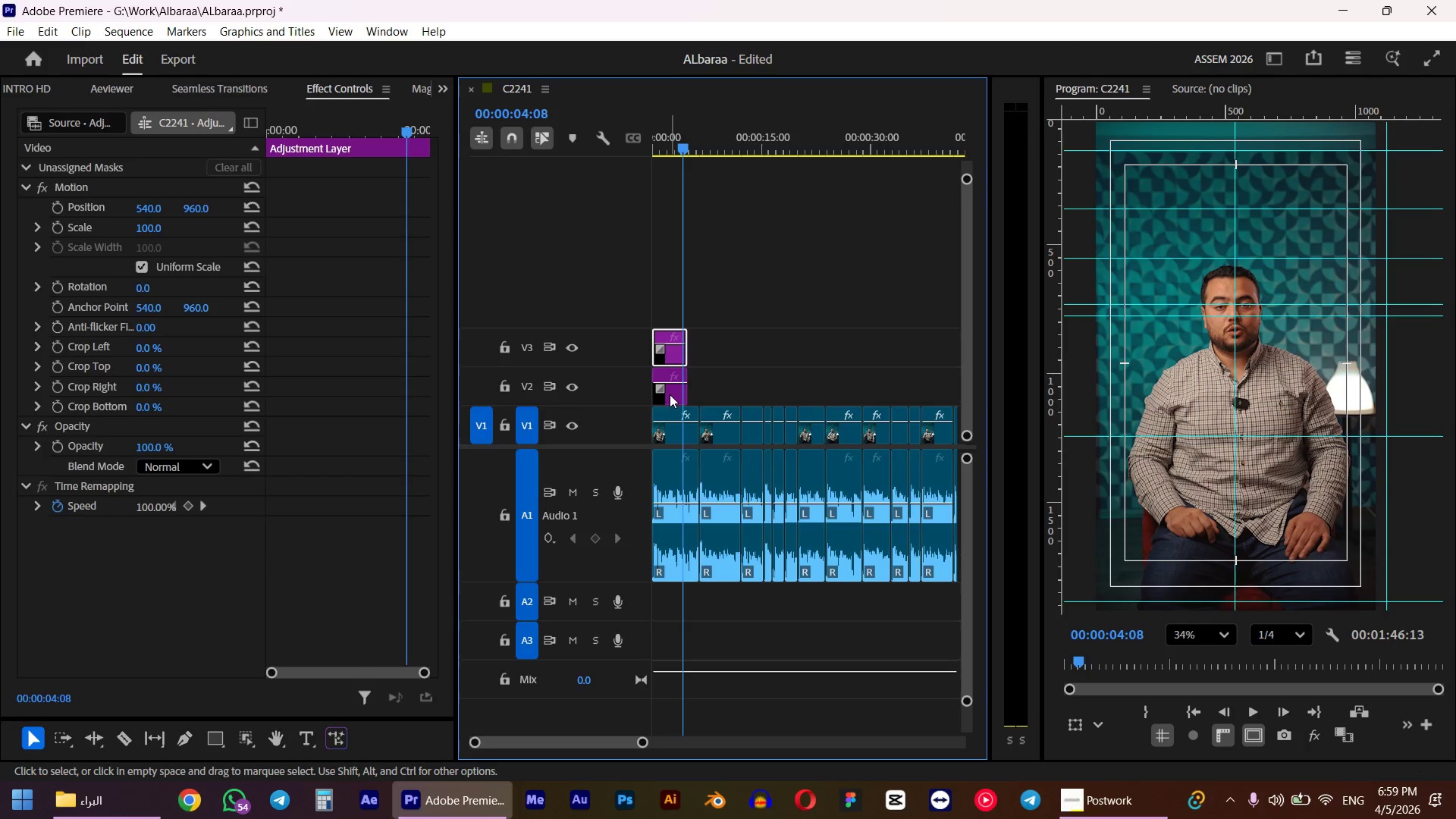 
key(Control+V)
 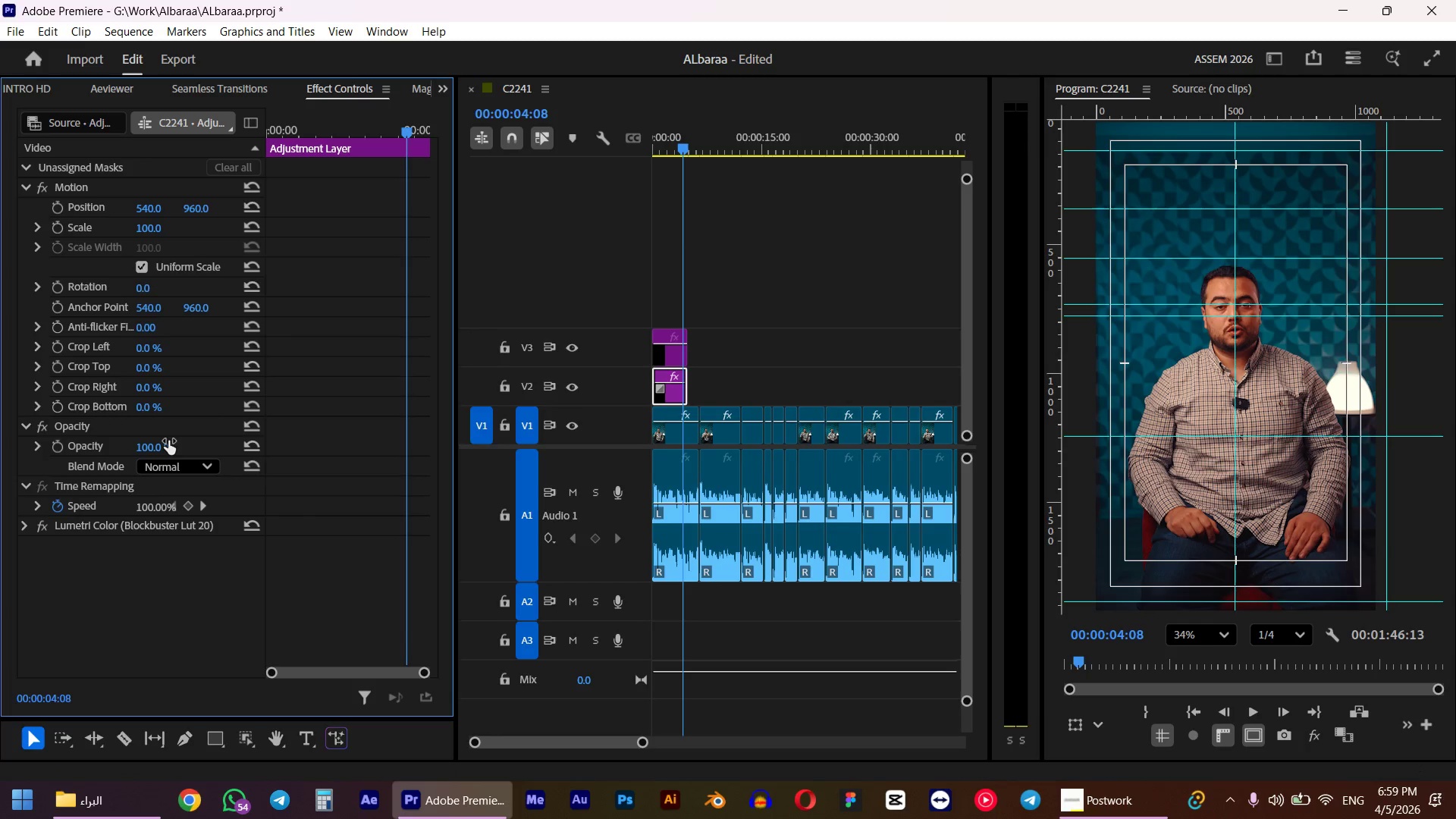 
left_click([168, 441])
 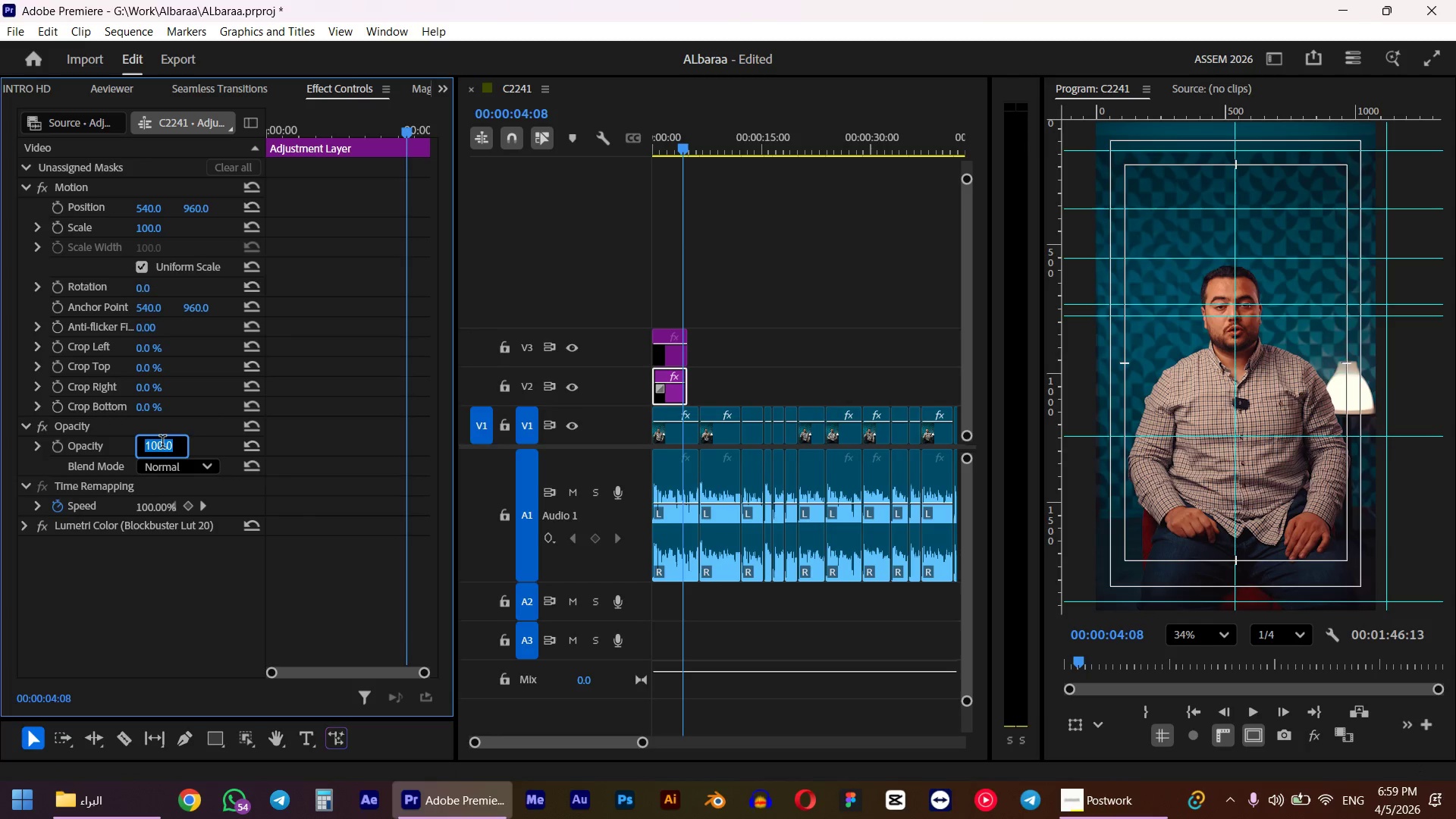 
key(Numpad4)
 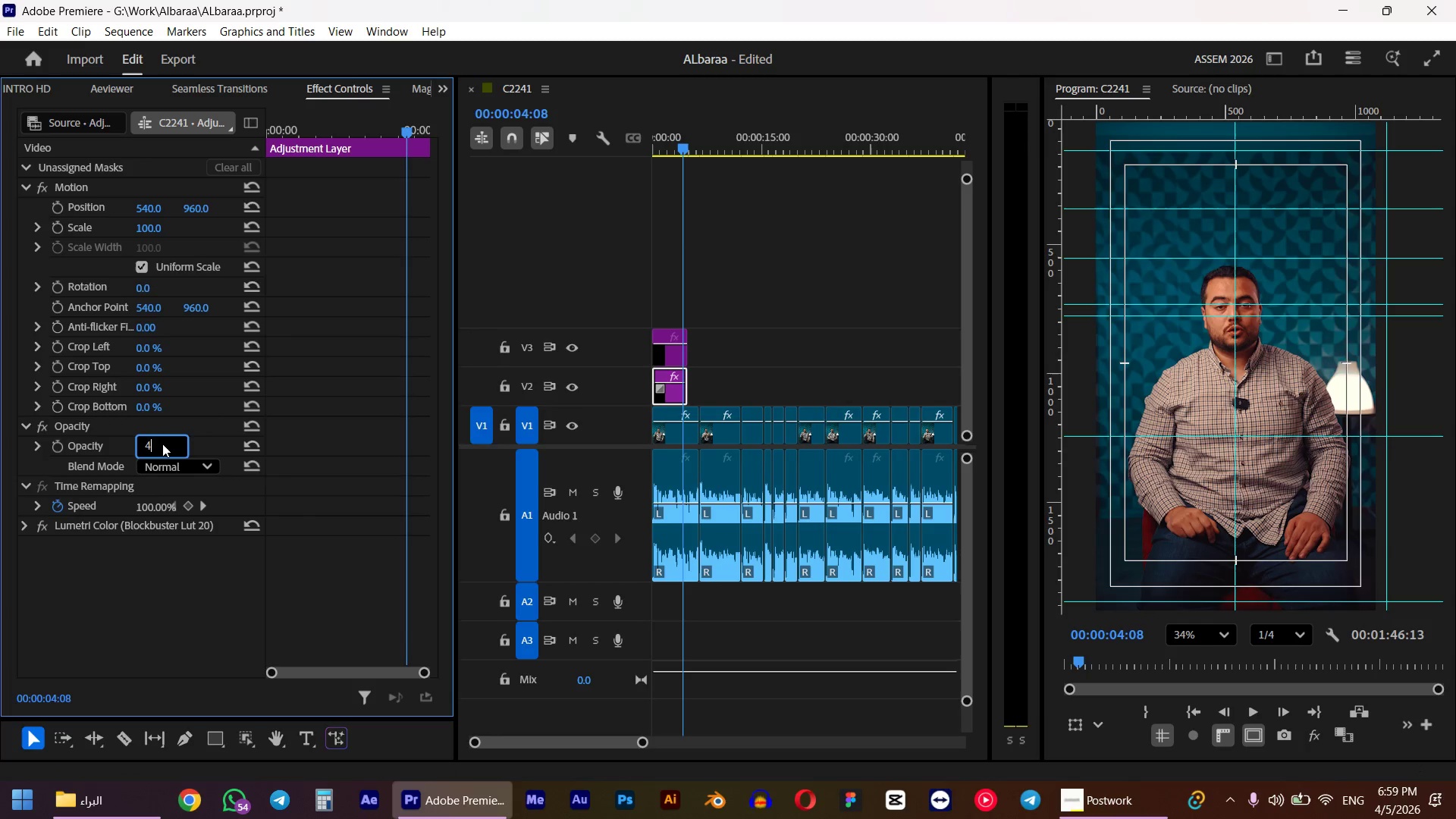 
key(Numpad0)
 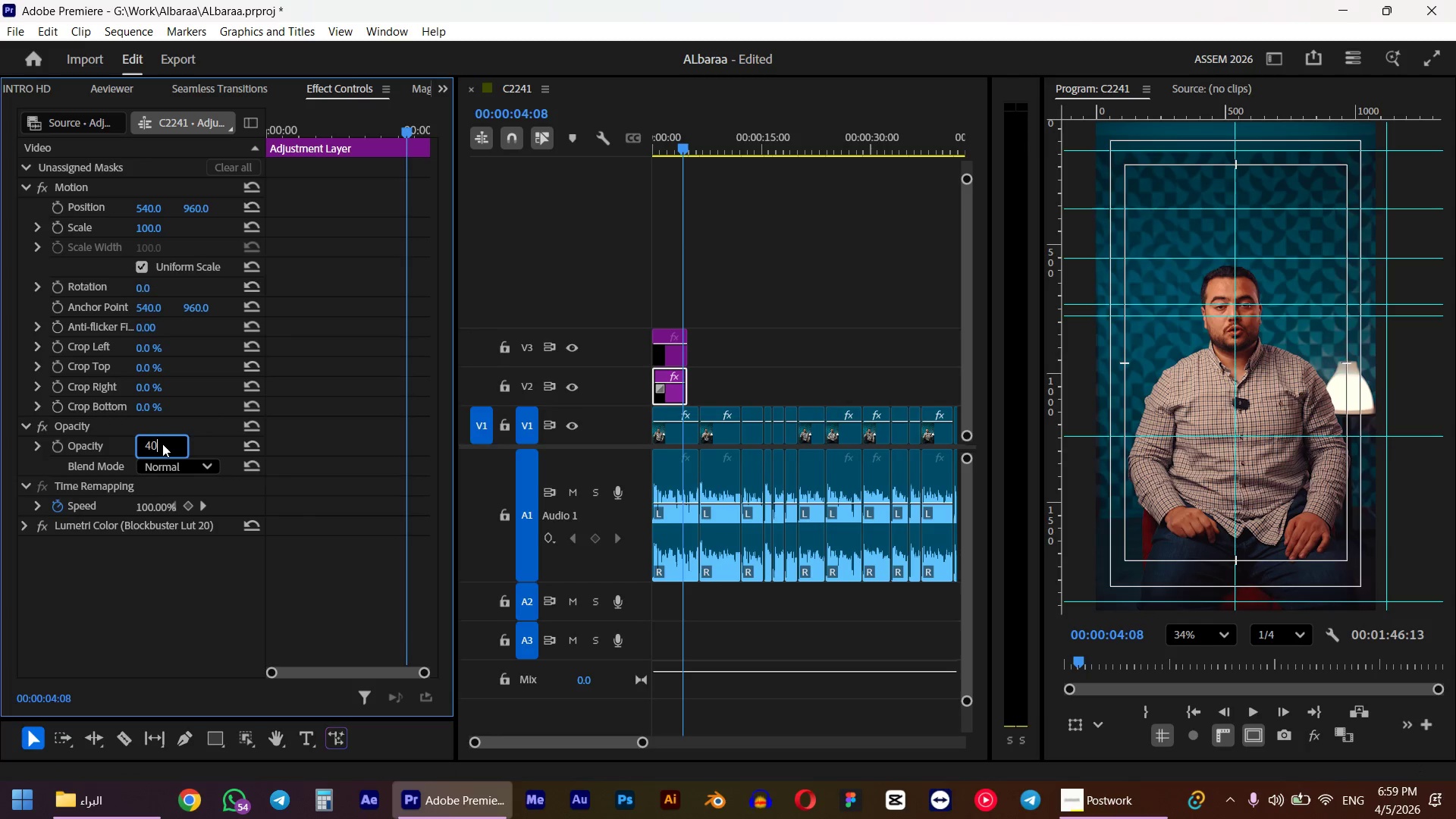 
key(NumpadEnter)
 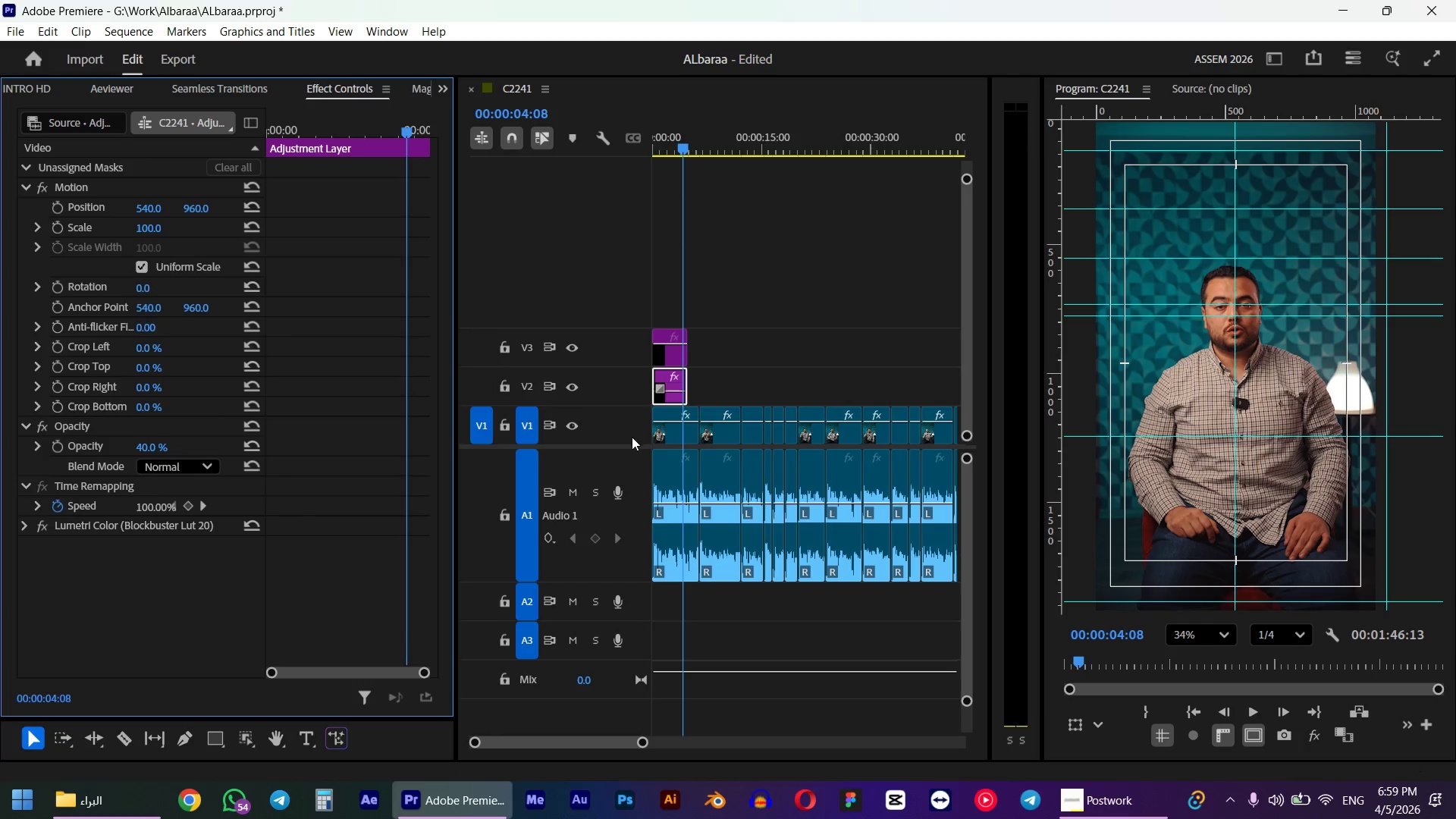 
left_click([662, 436])
 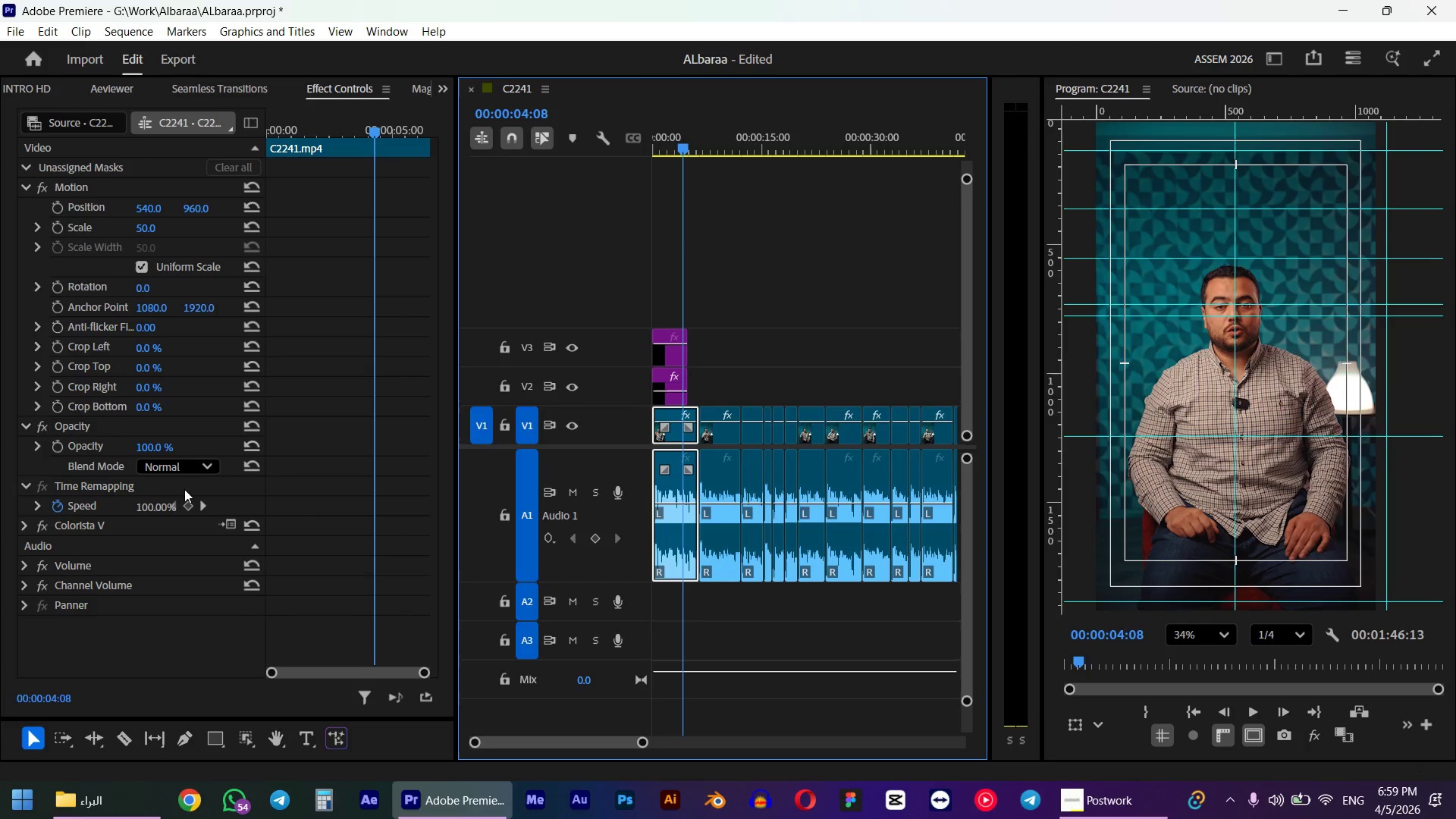 
left_click([75, 519])
 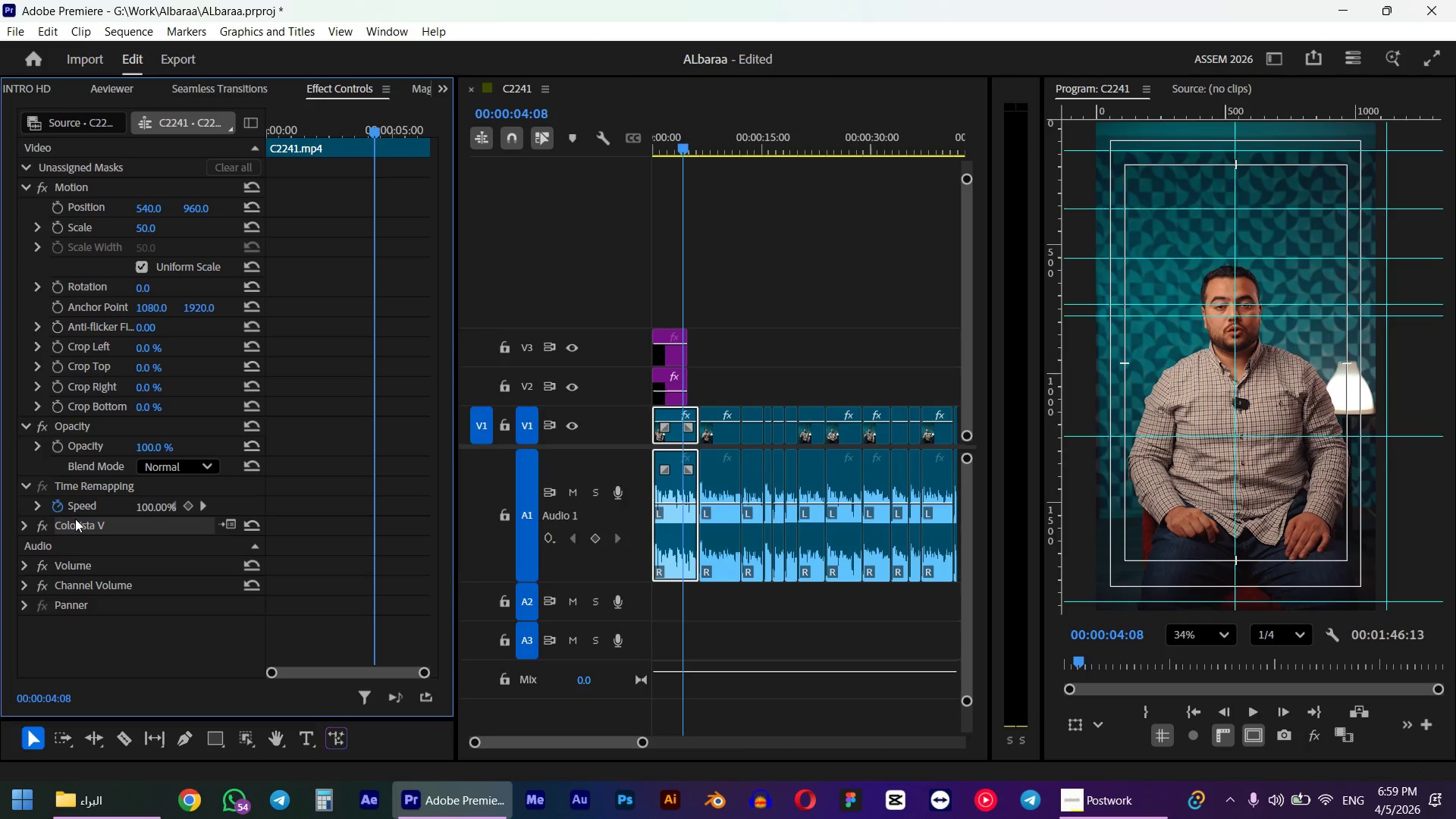 
key(Control+X)
 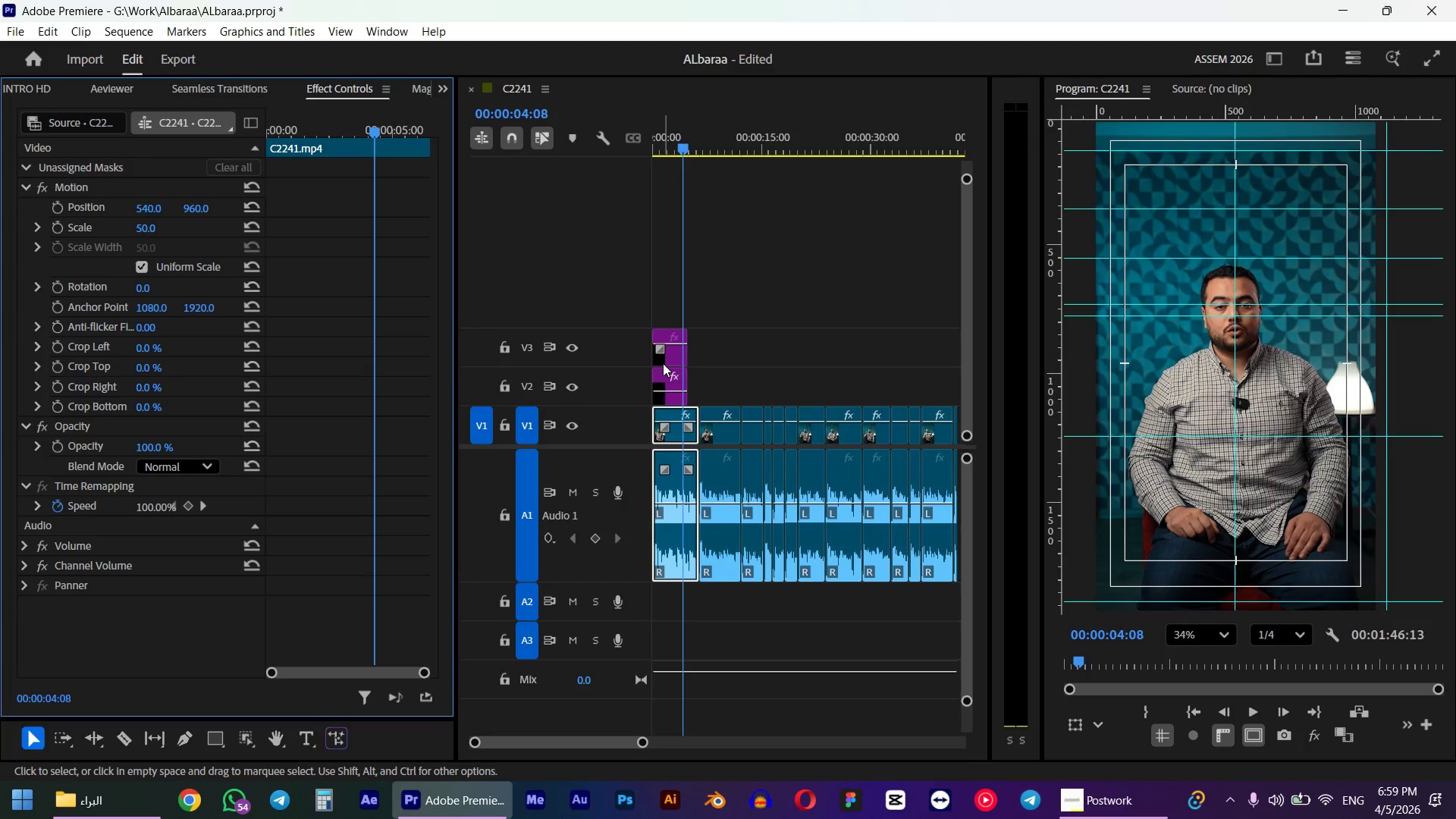 
left_click([663, 363])
 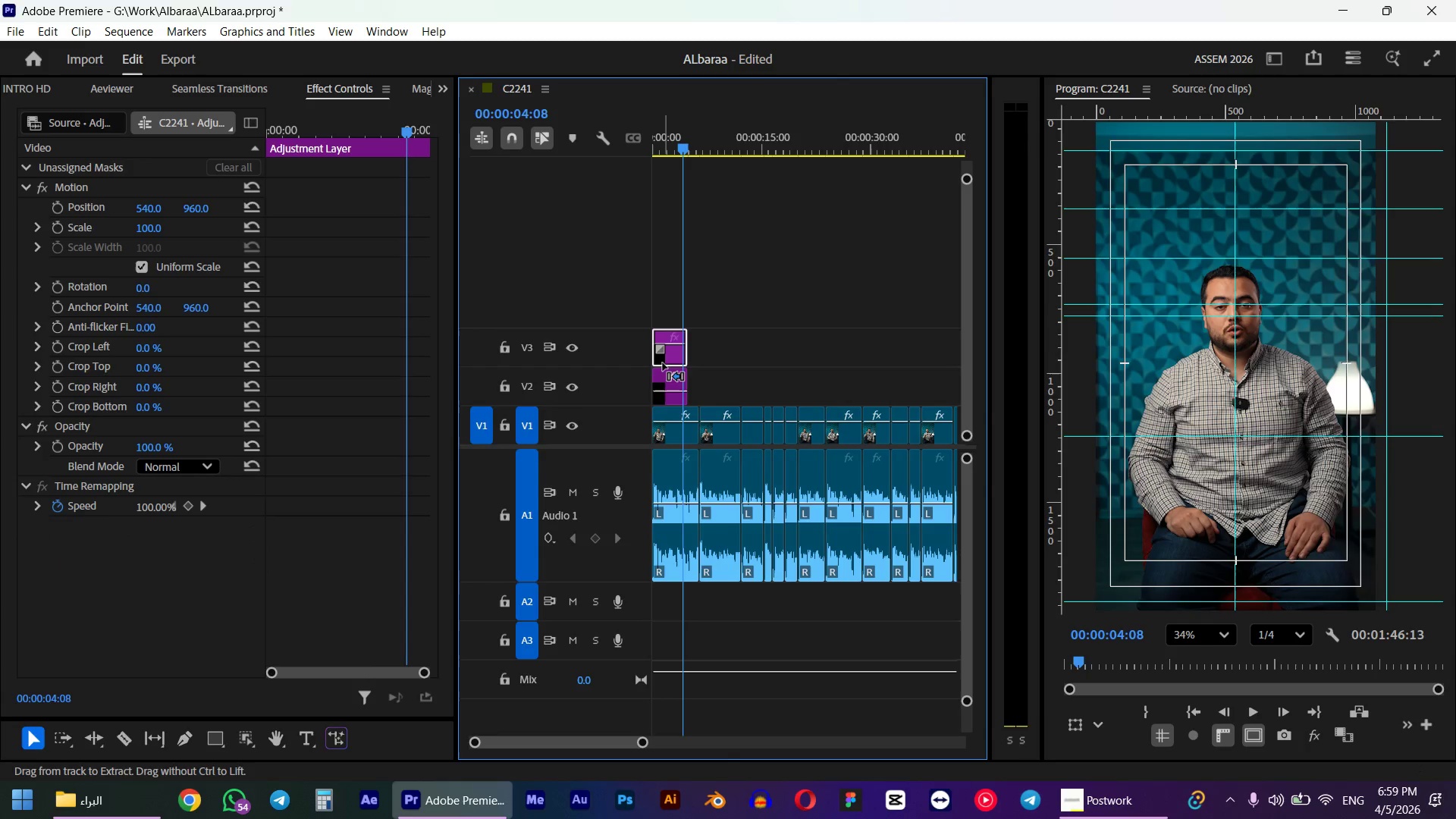 
key(Control+V)
 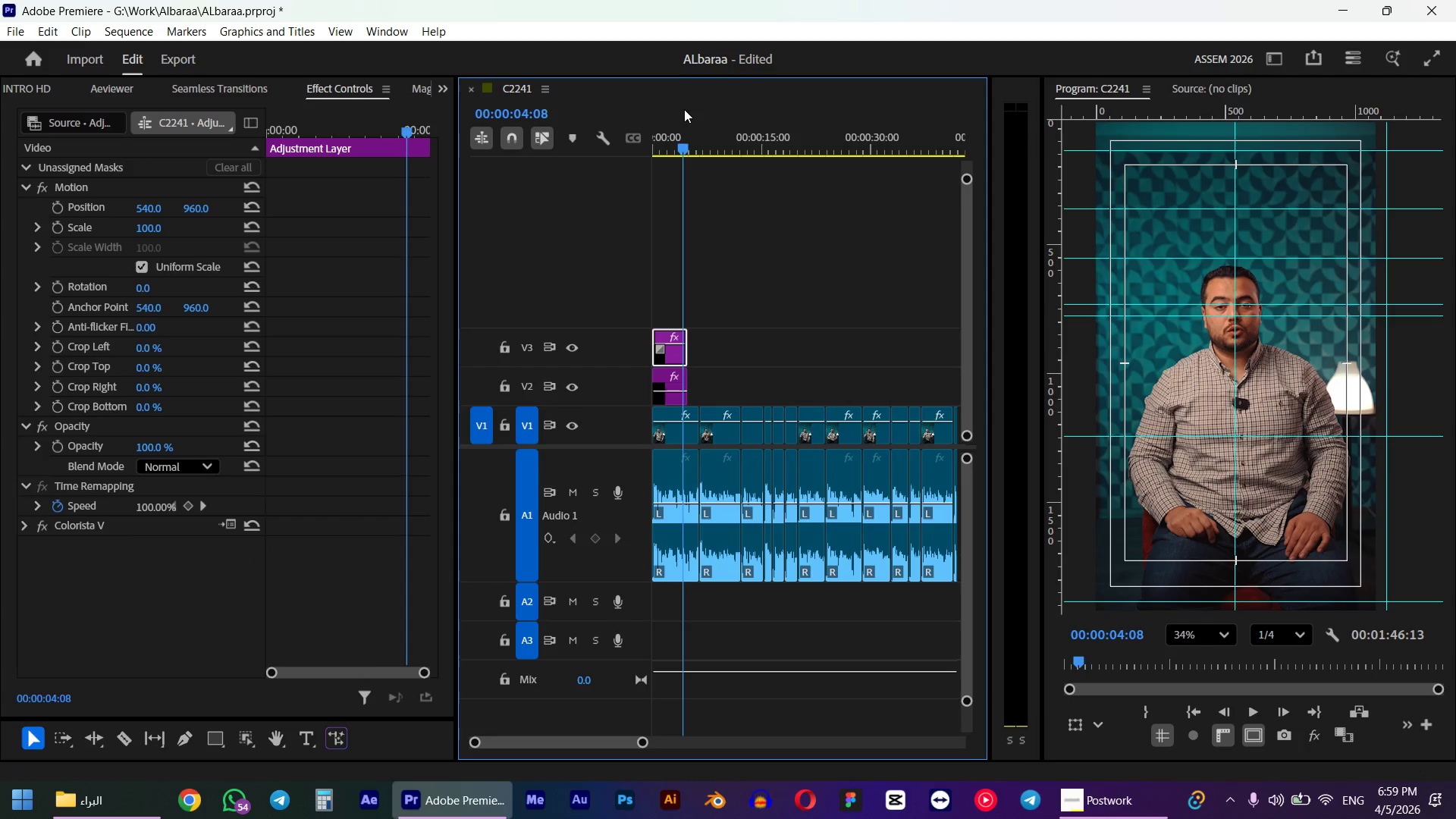 
left_click_drag(start_coordinate=[676, 131], to_coordinate=[632, 143])
 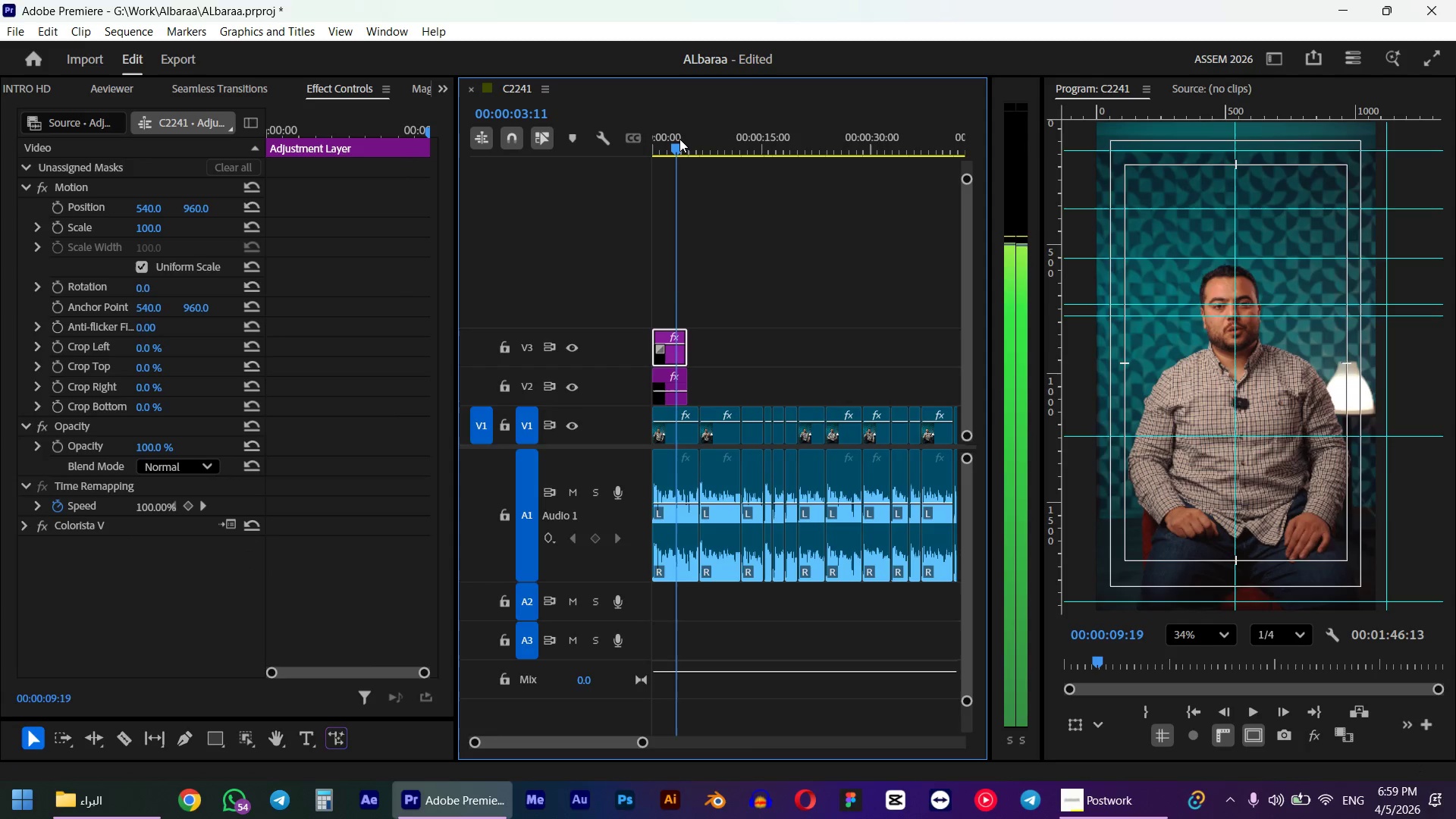 
left_click_drag(start_coordinate=[736, 263], to_coordinate=[653, 379])
 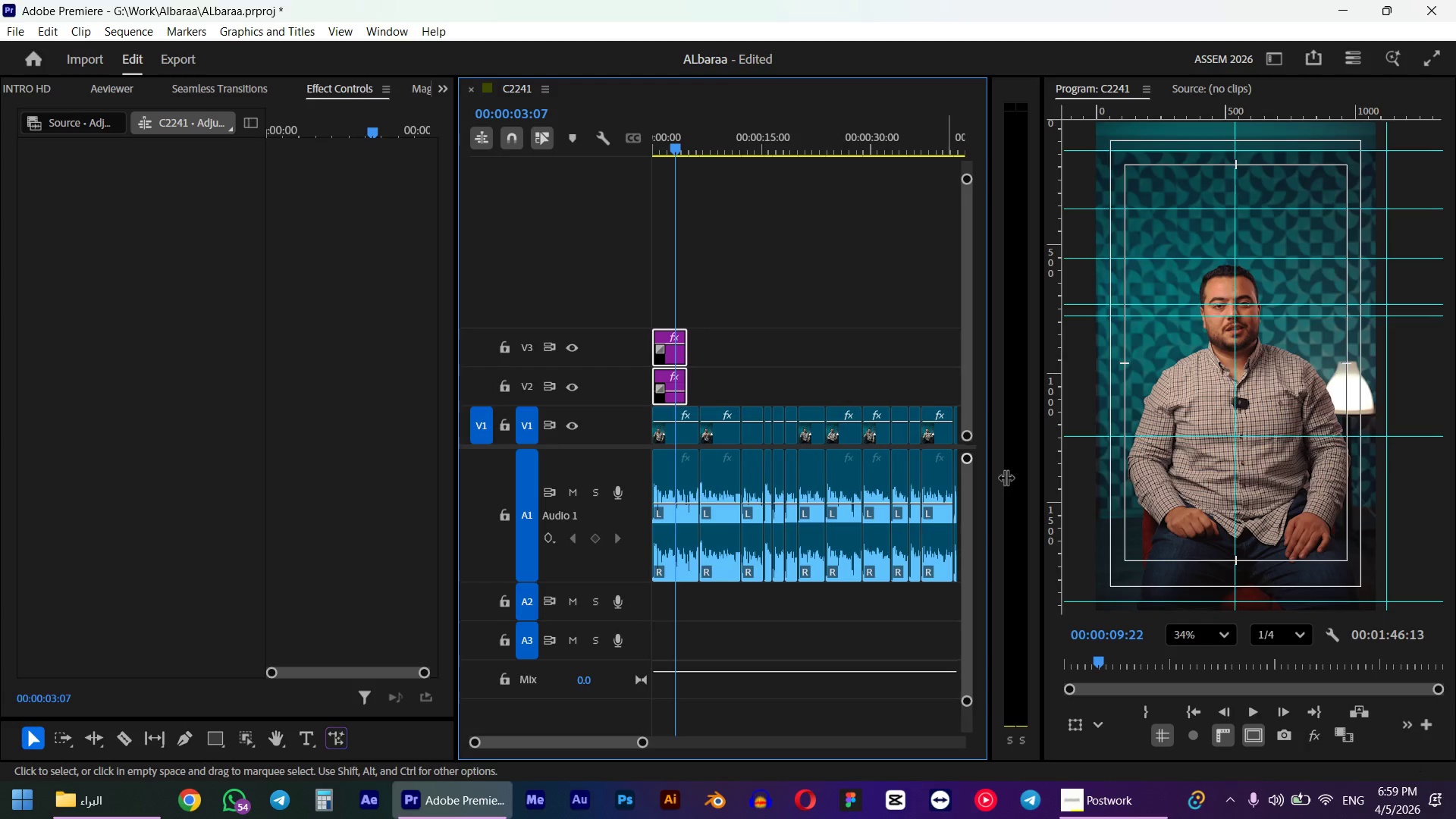 
left_click([801, 685])
 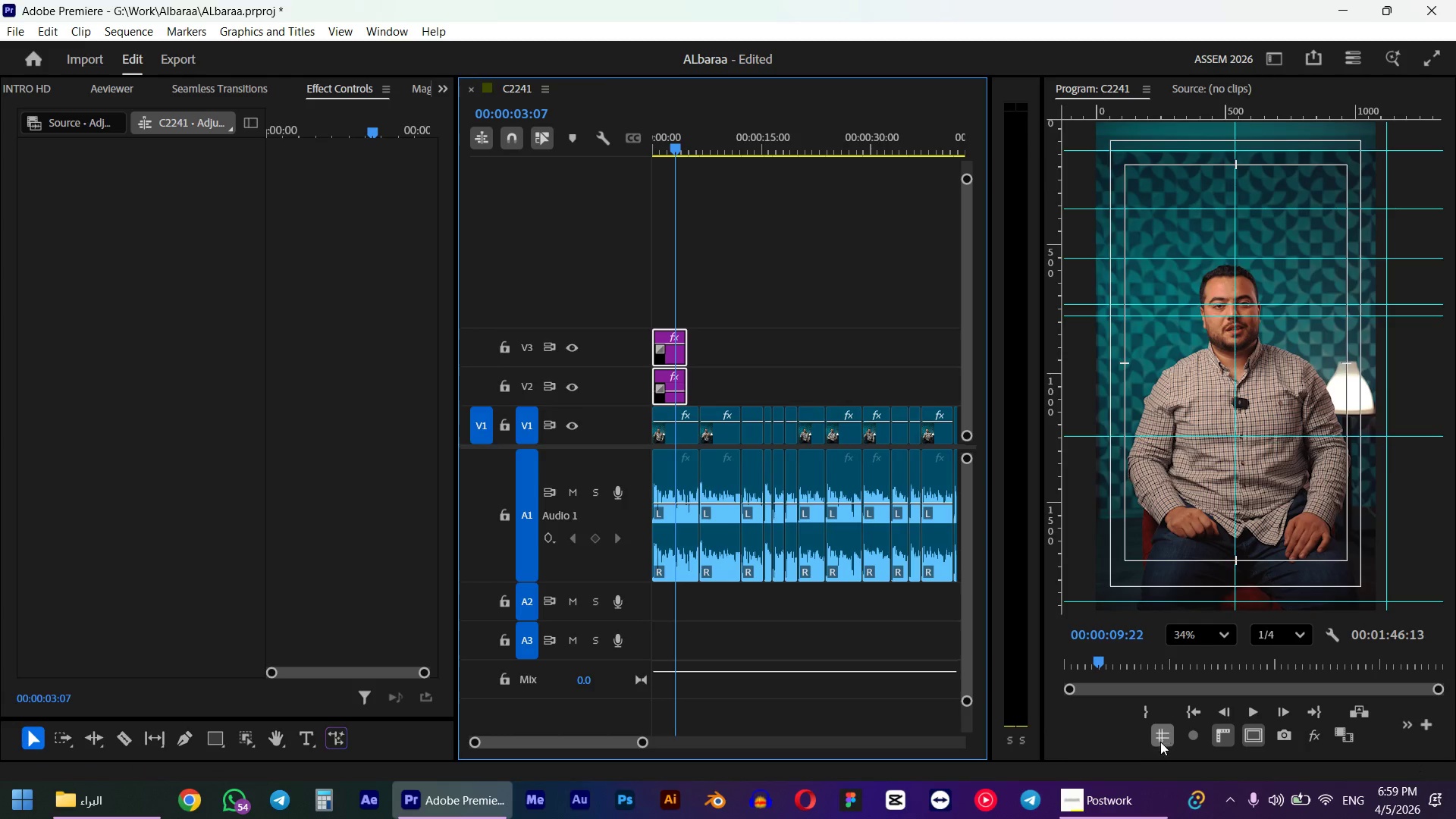 
left_click([1163, 745])
 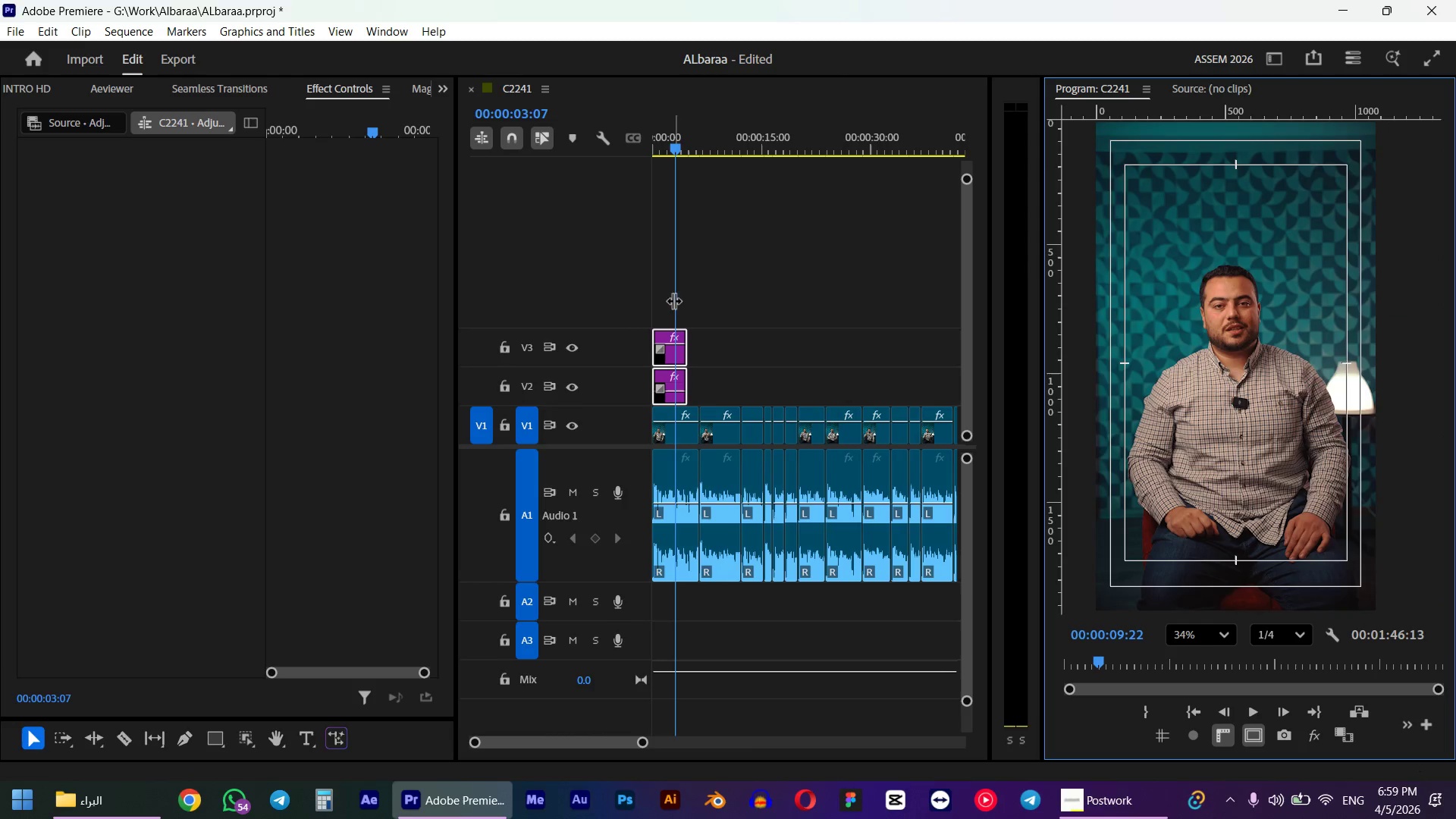 
left_click_drag(start_coordinate=[731, 278], to_coordinate=[628, 393])
 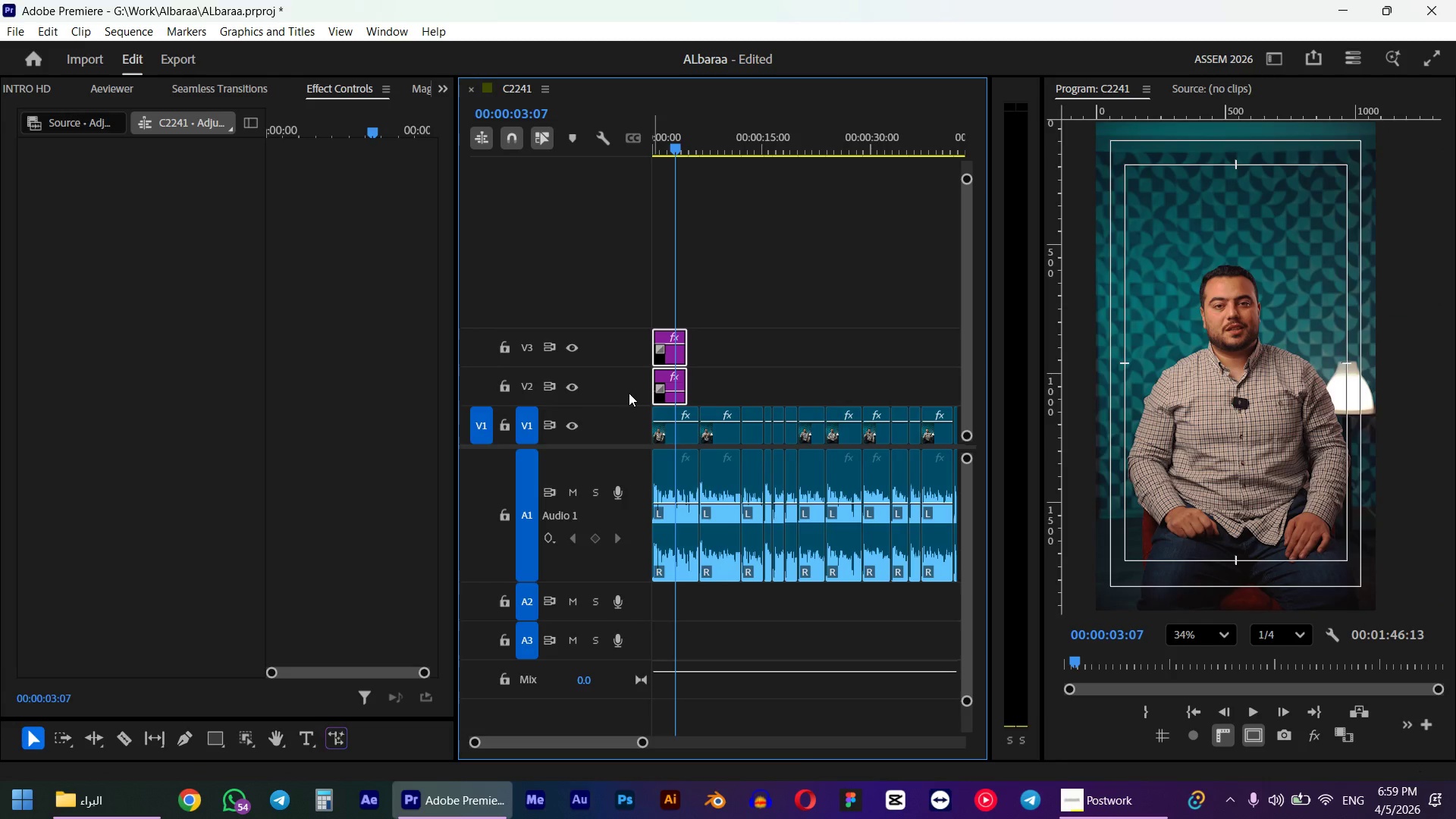 
key(Delete)
 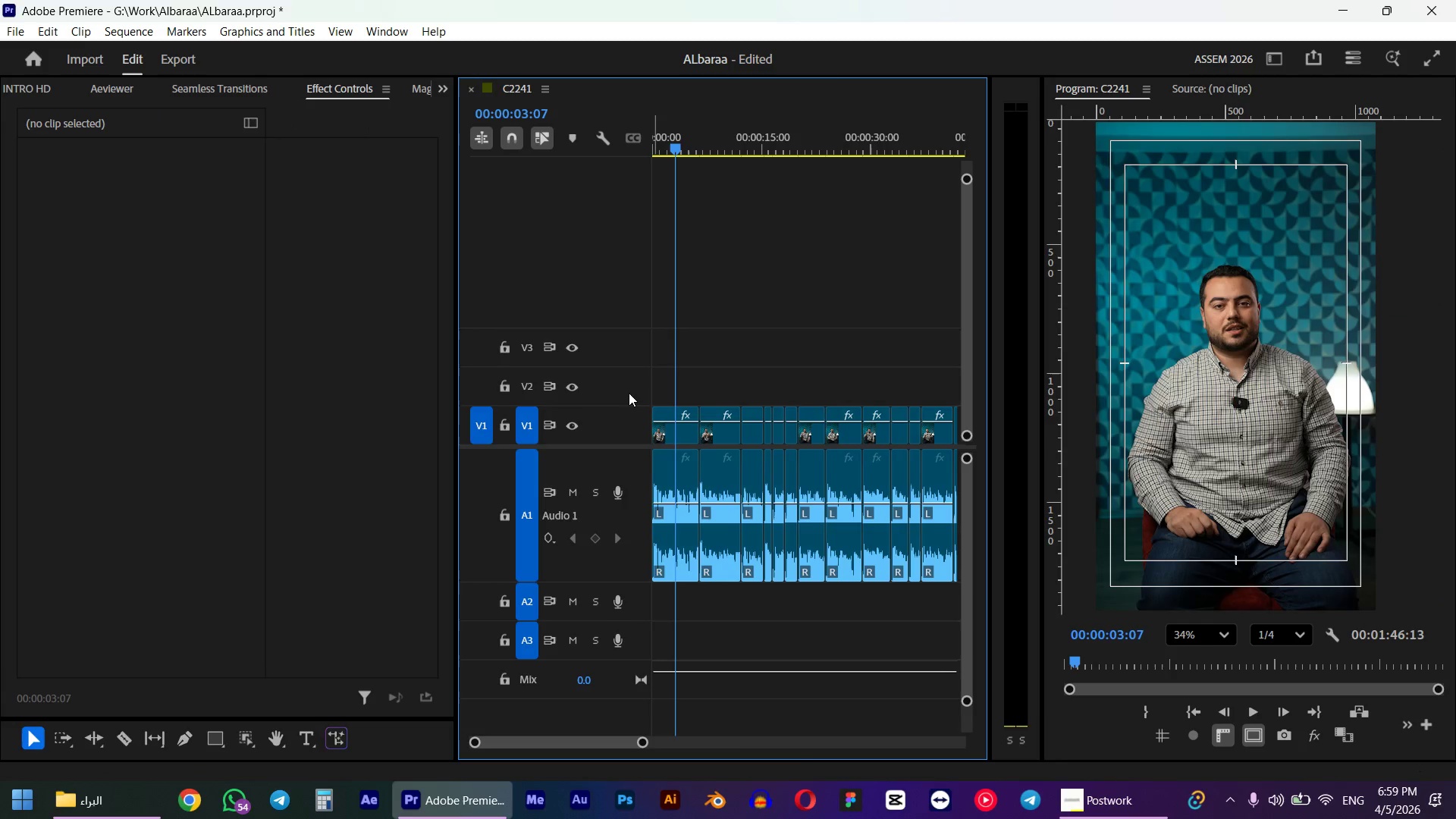 
key(Control+Z)
 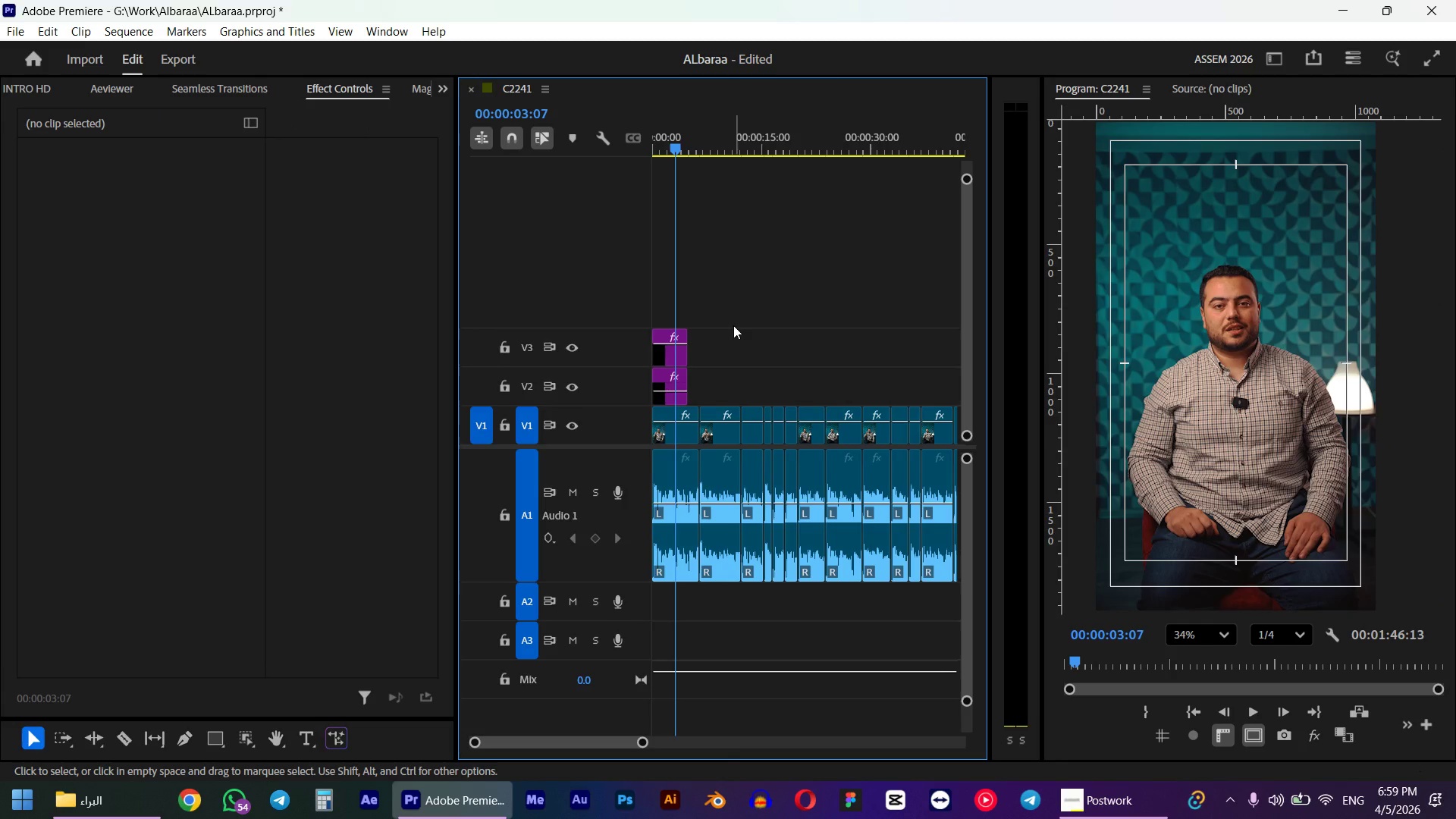 
left_click([727, 324])
 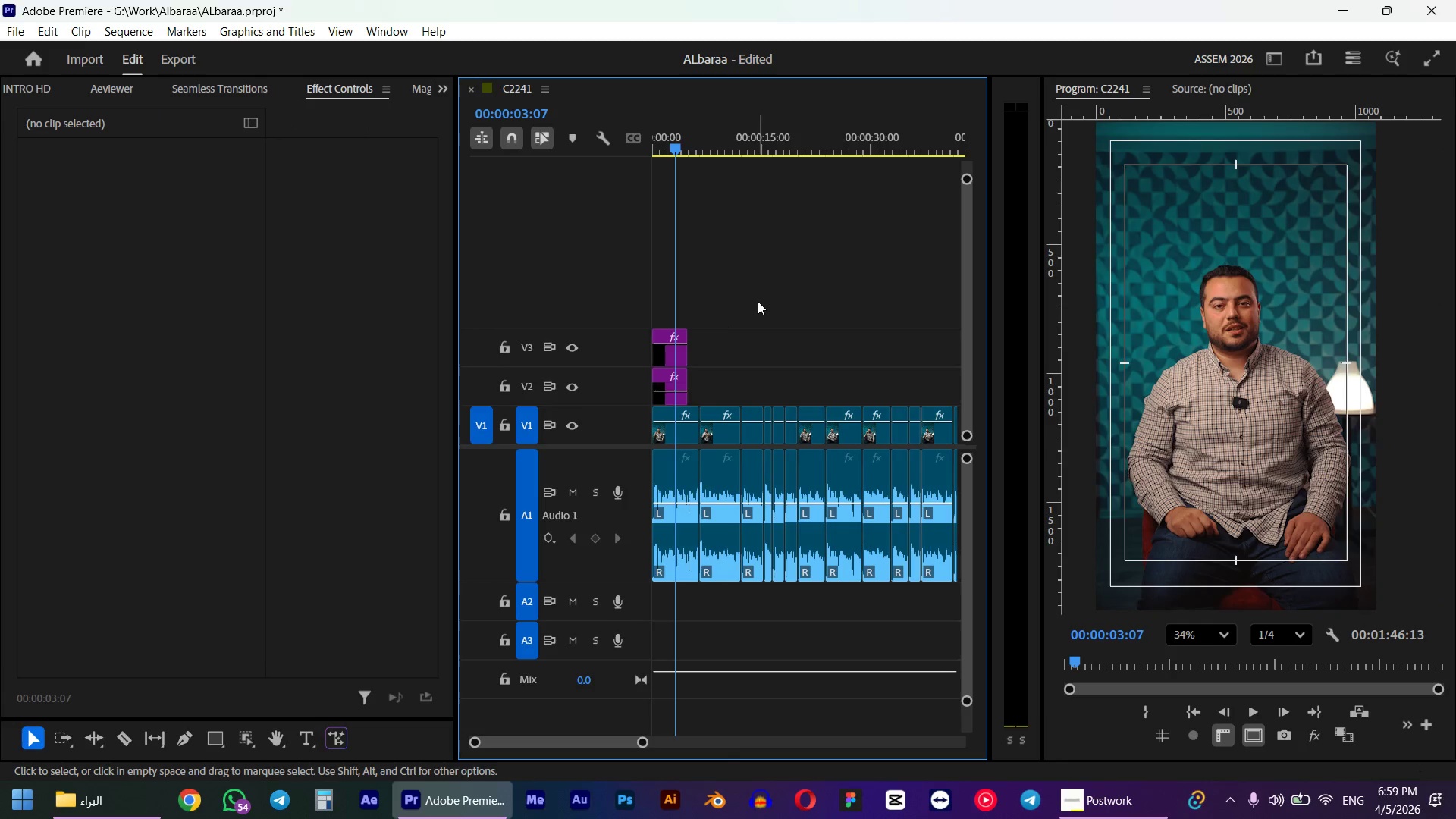 
left_click_drag(start_coordinate=[742, 309], to_coordinate=[654, 388])
 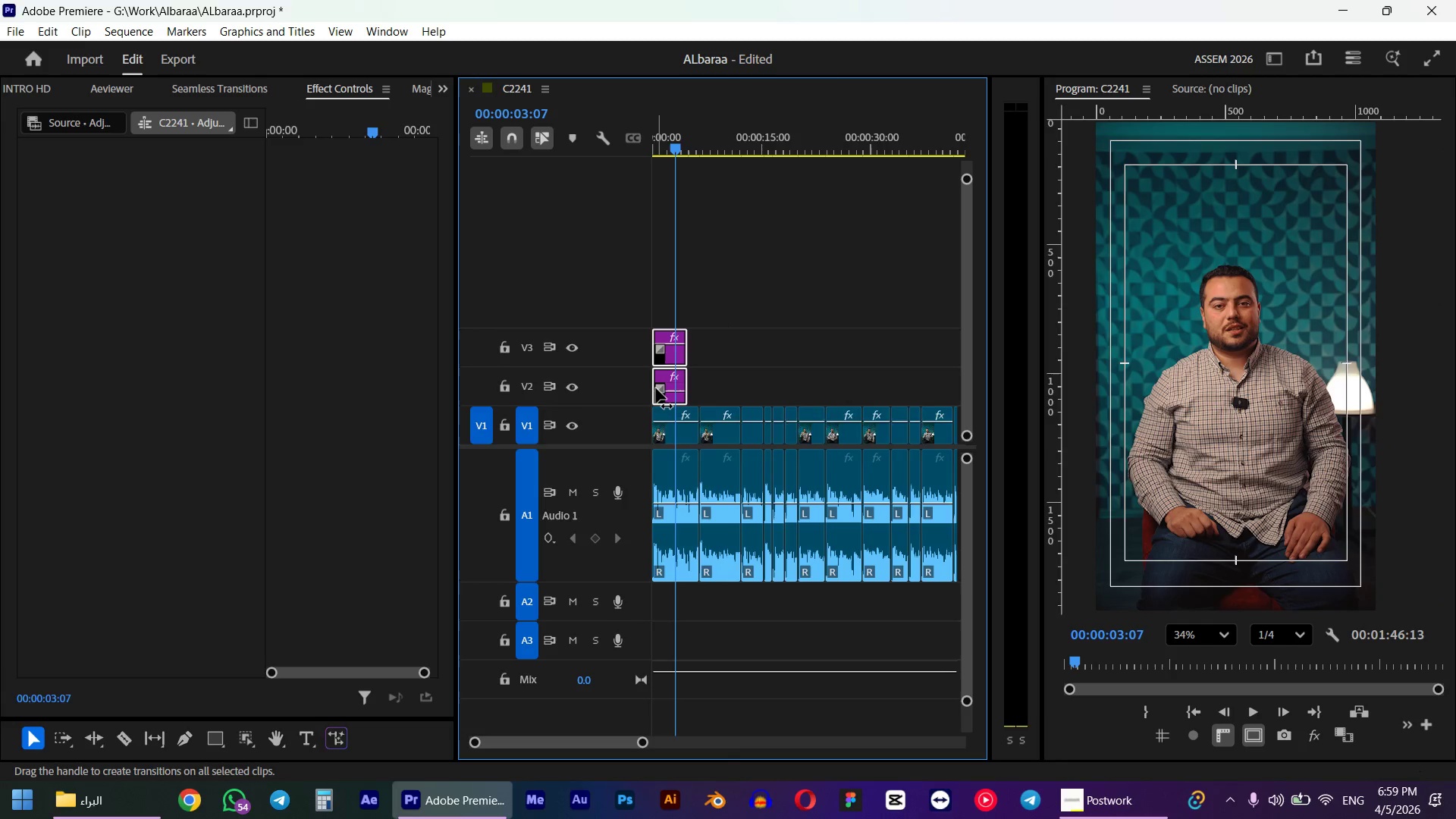 
key(Control+Z)
 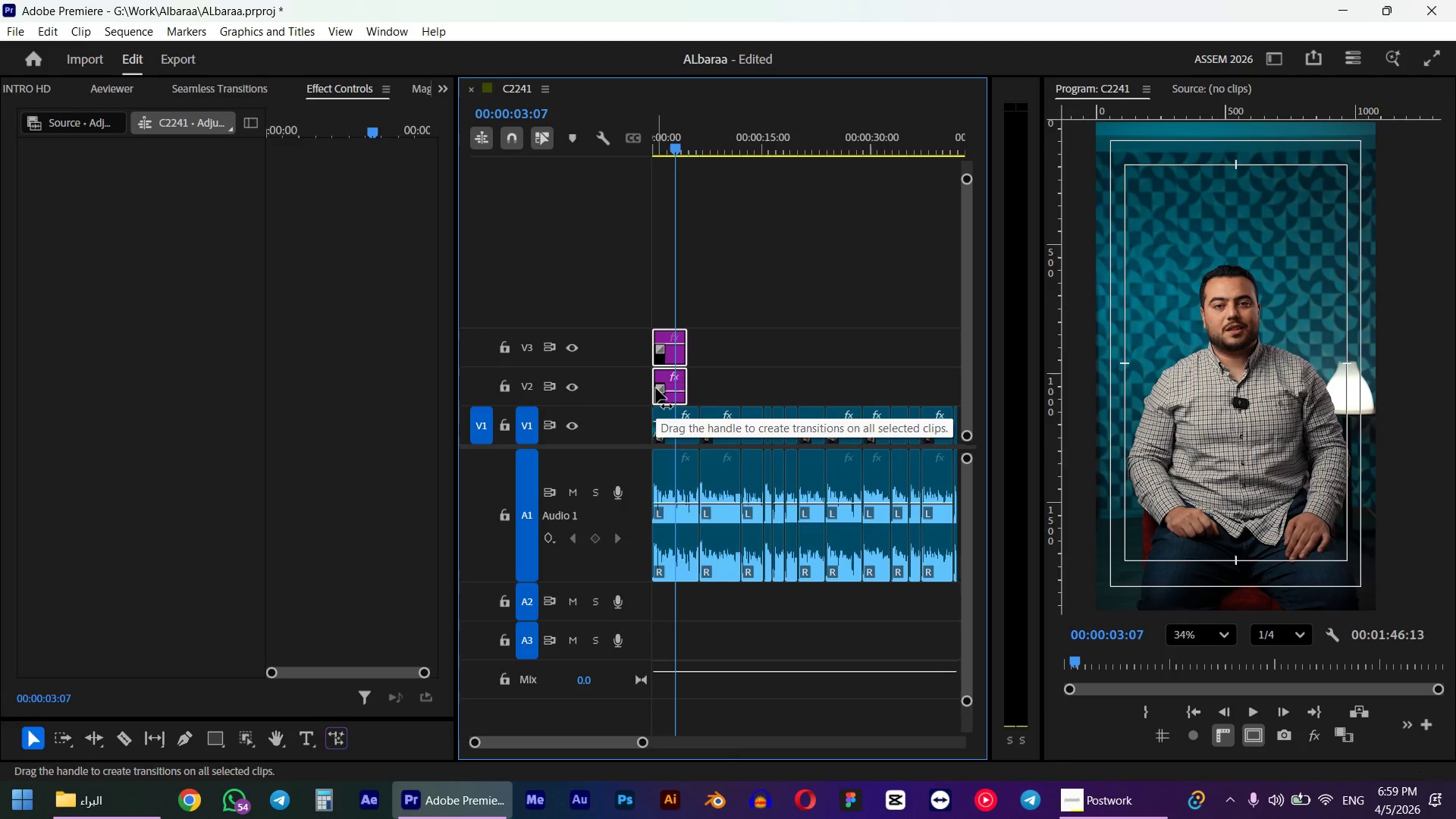 
key(Control+Shift+Z)
 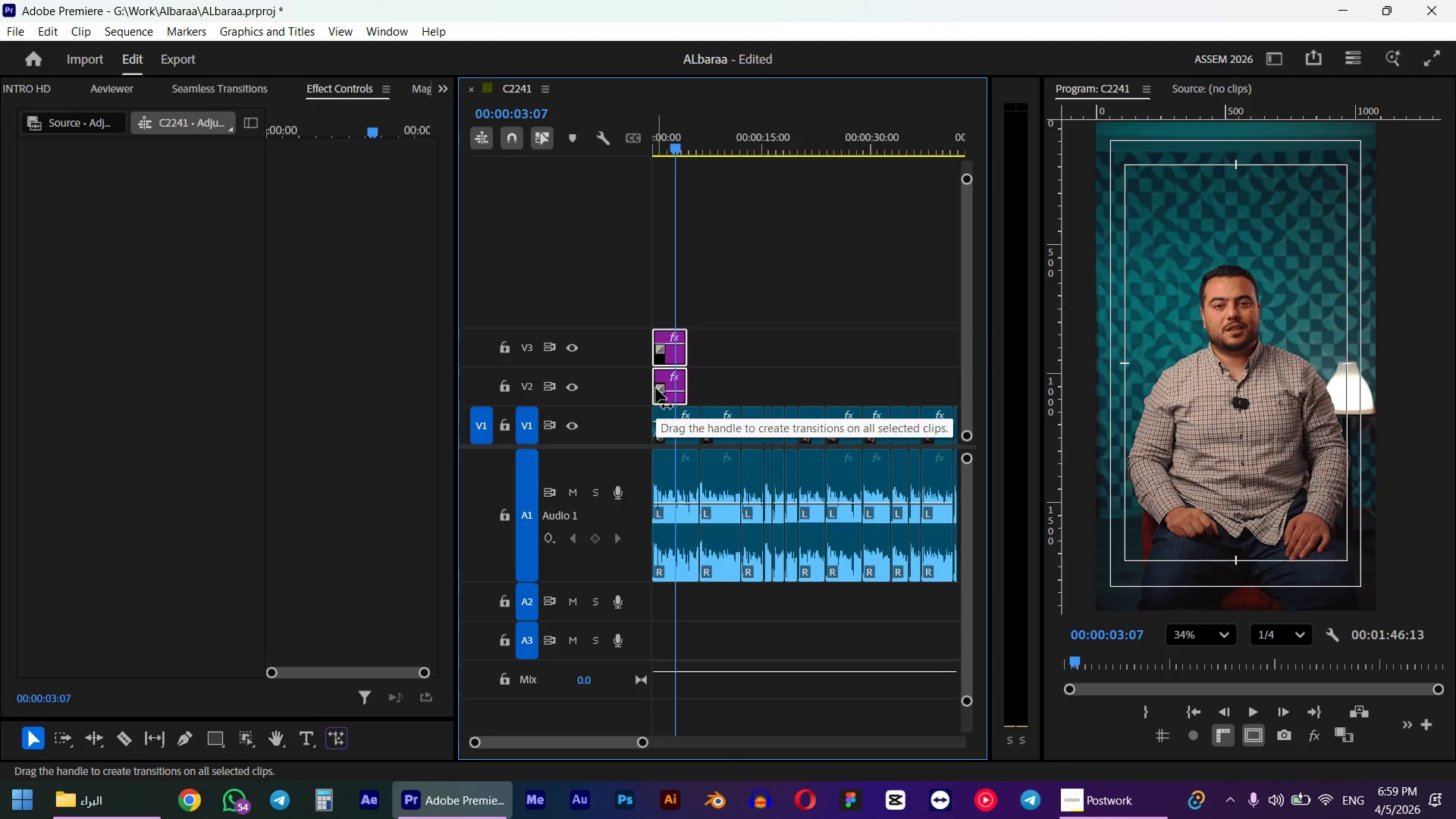 
key(Control+Shift+Z)
 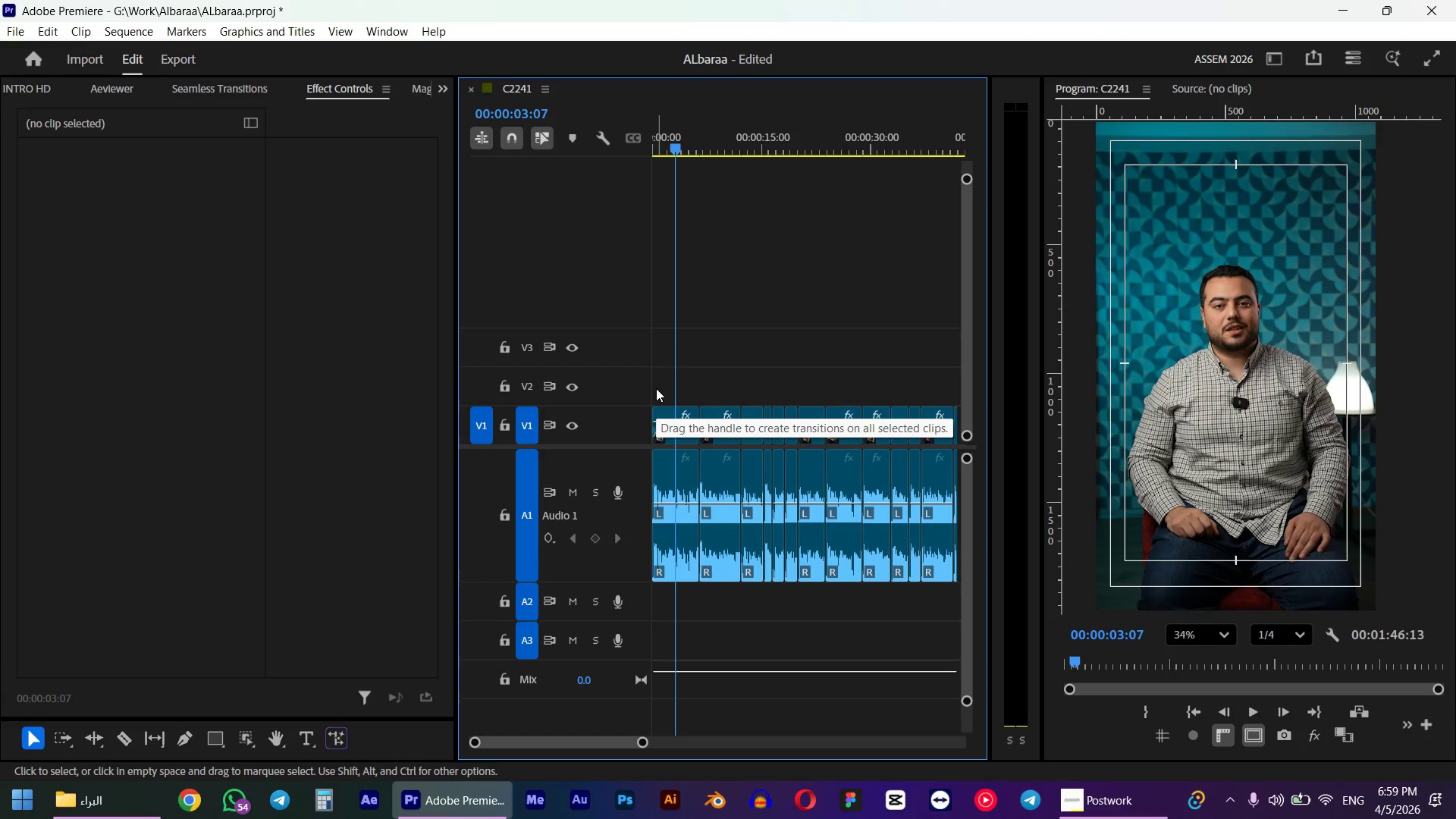 
key(Control+Z)
 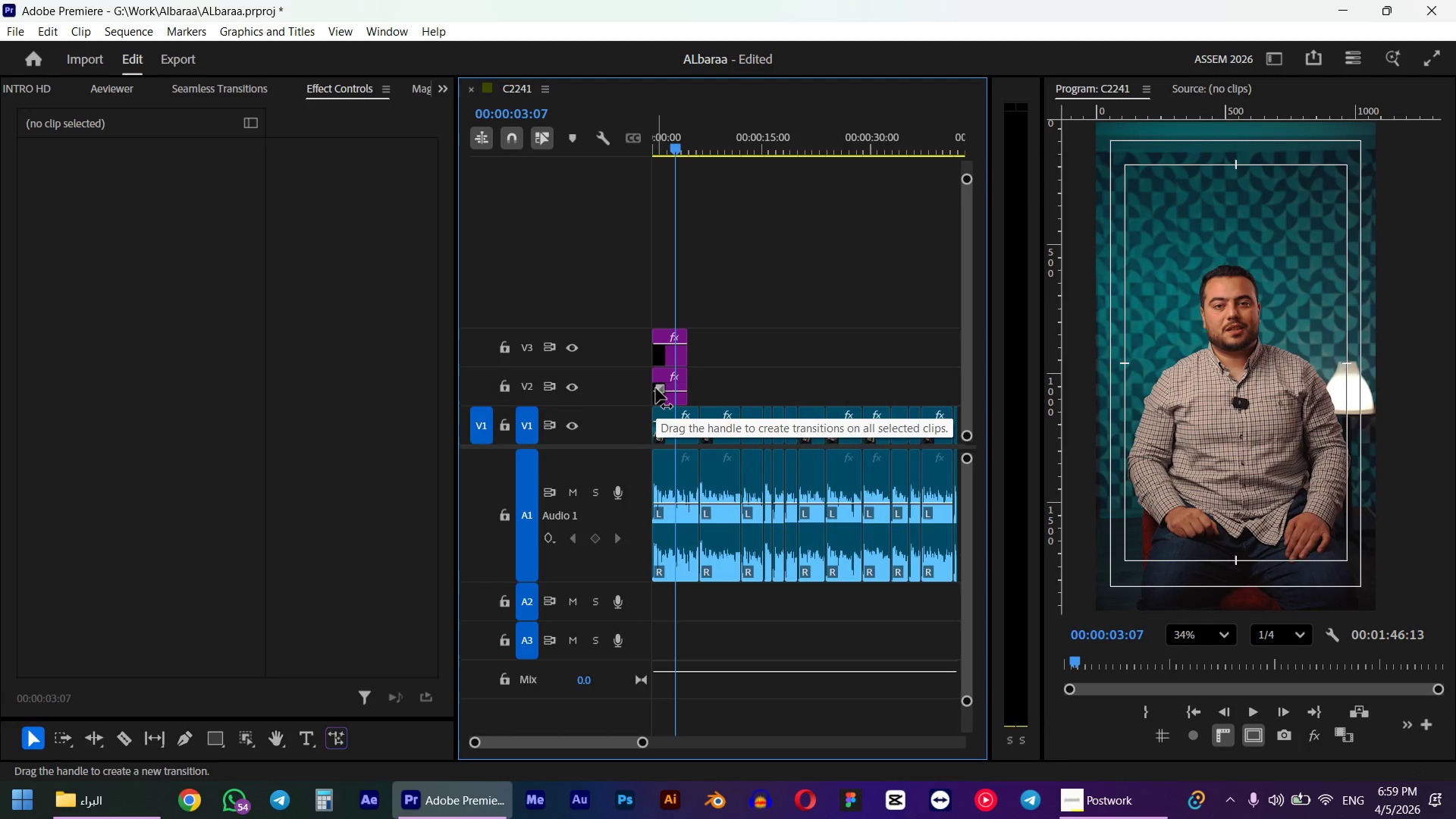 
key(Control+Shift+Z)
 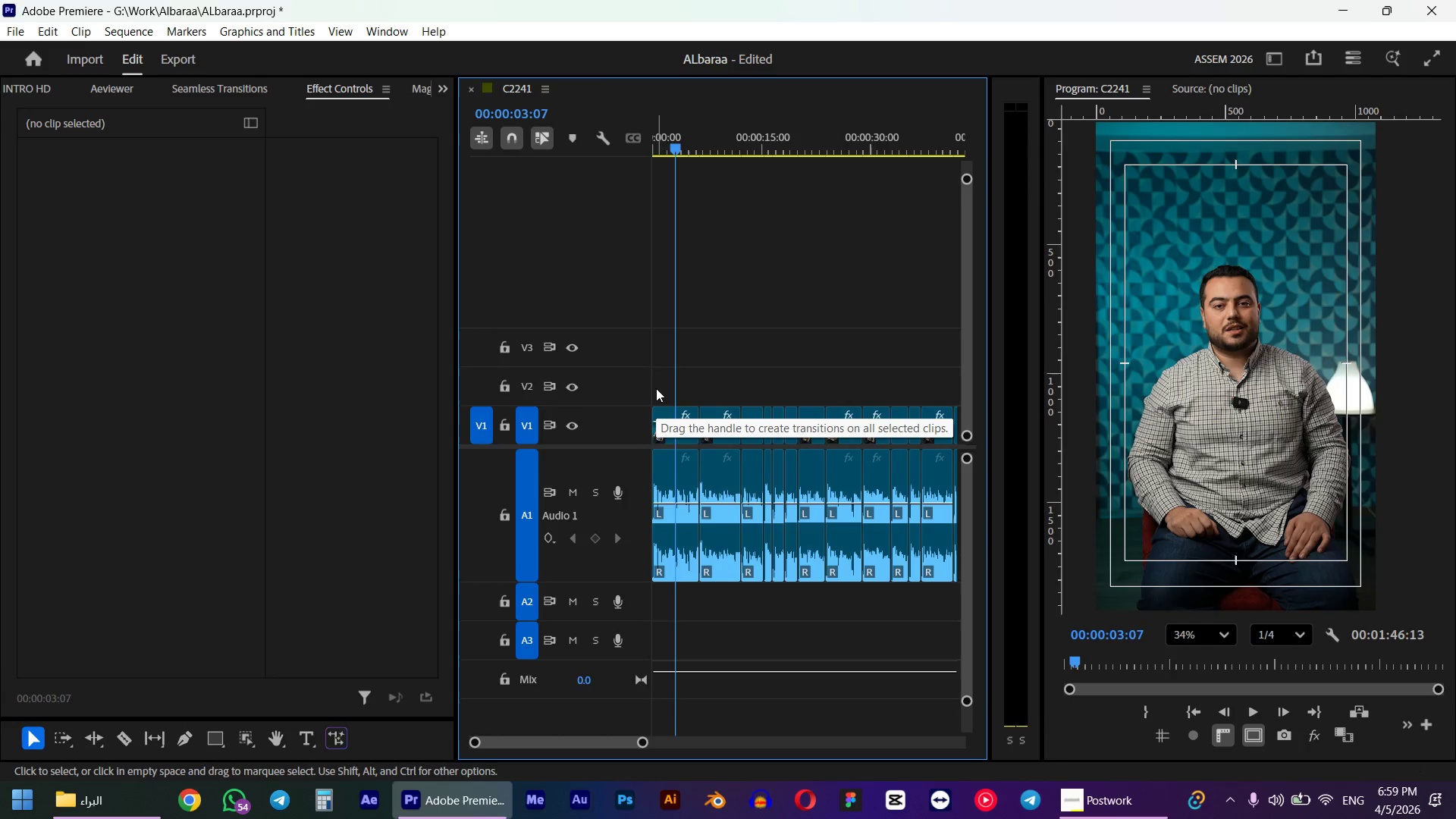 
key(Control+Z)
 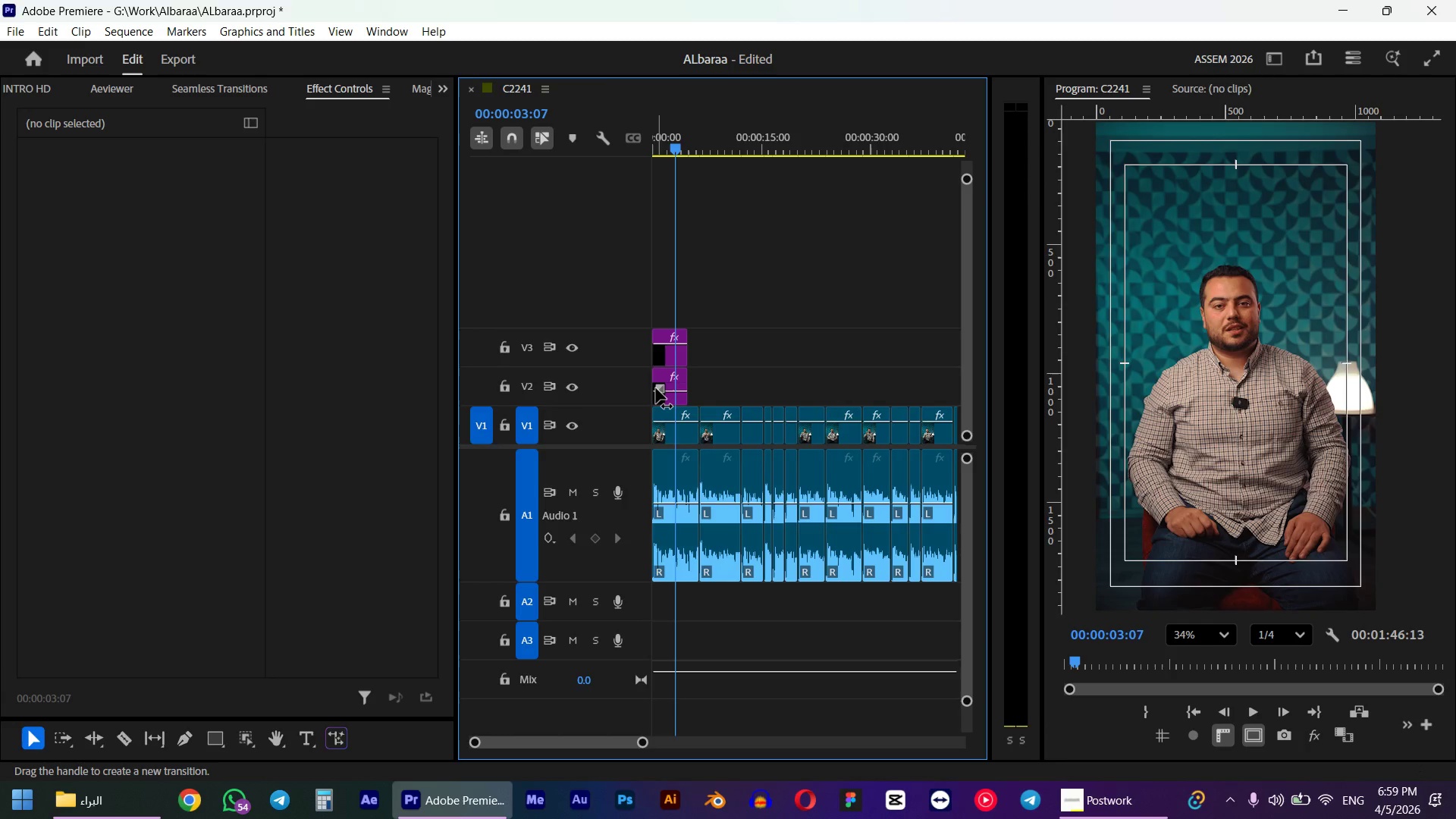 
key(Control+Shift+Z)
 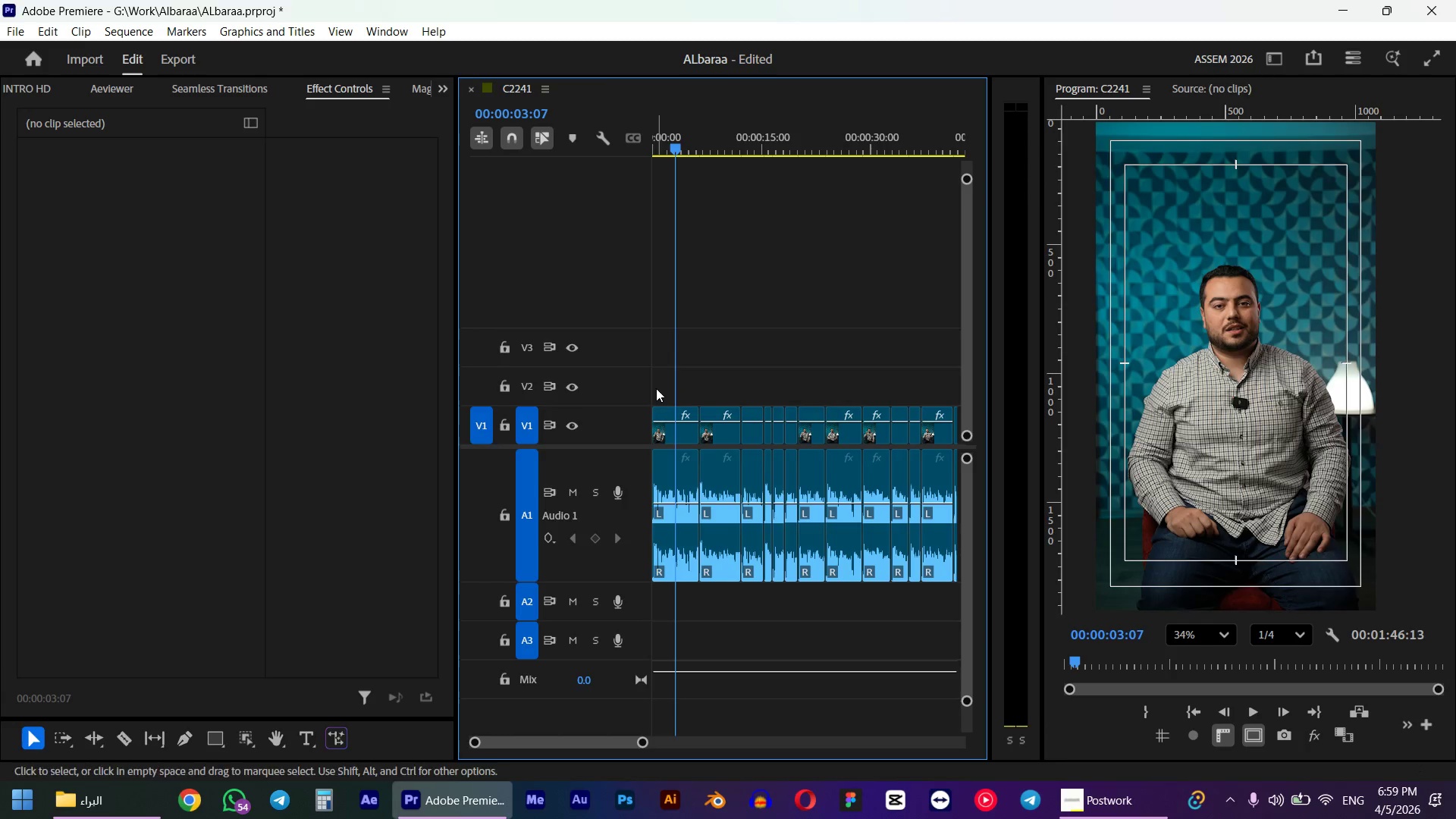 
key(Control+Z)
 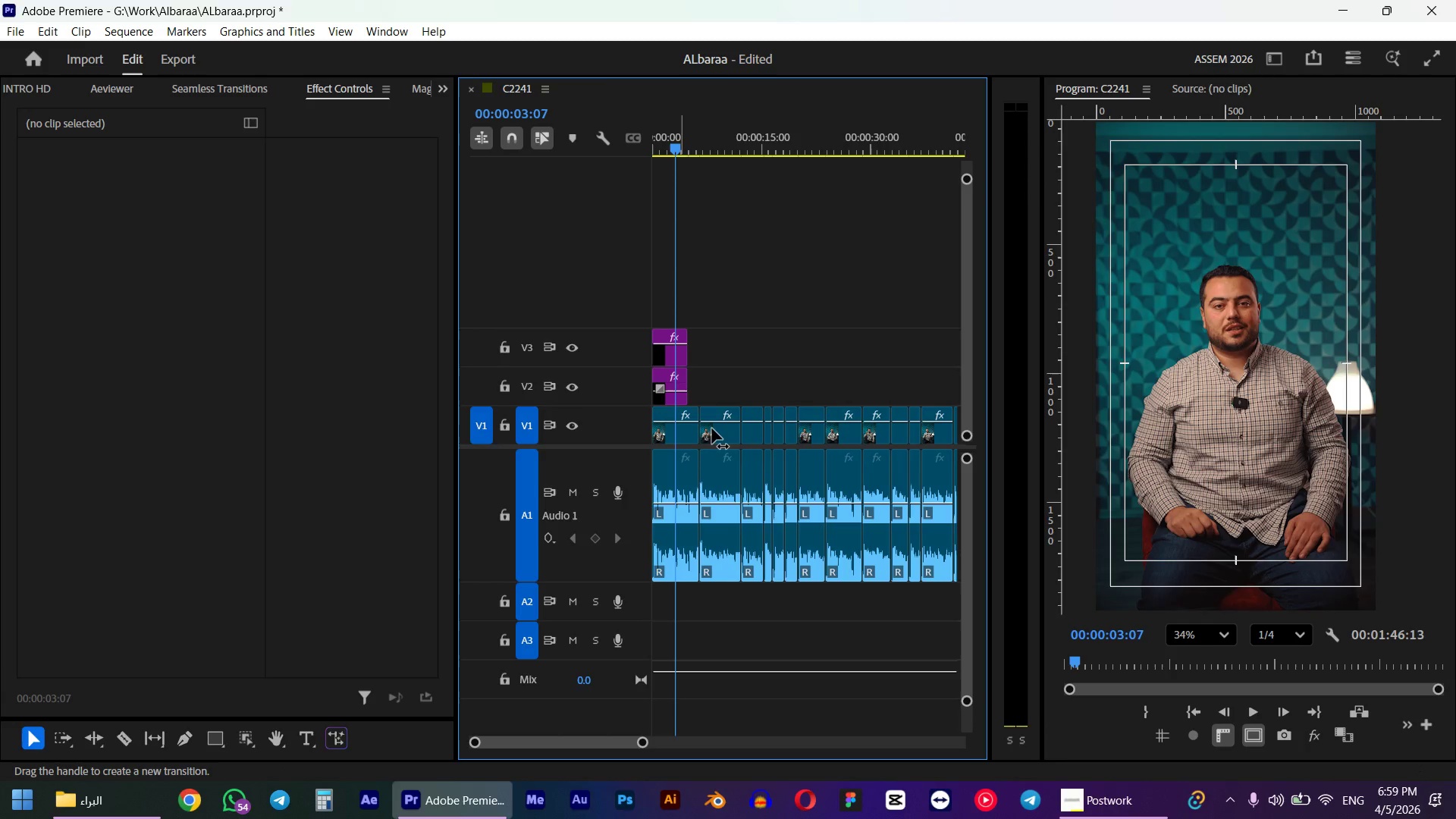 
hold_key(key=AltLeft, duration=0.48)
scroll: coordinate [789, 445], scroll_direction: up, amount: 12.0
 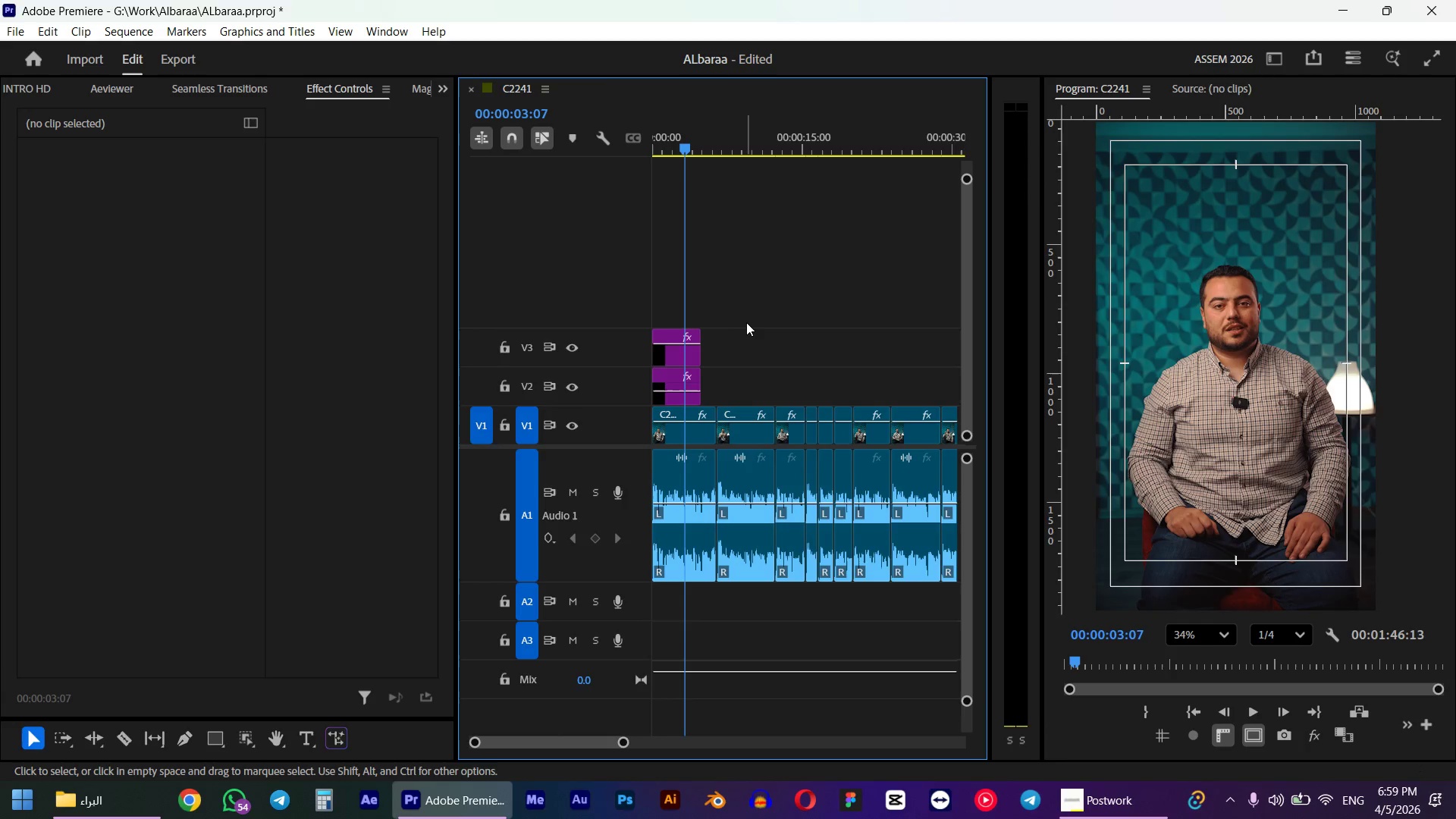 
left_click_drag(start_coordinate=[747, 322], to_coordinate=[672, 366])
 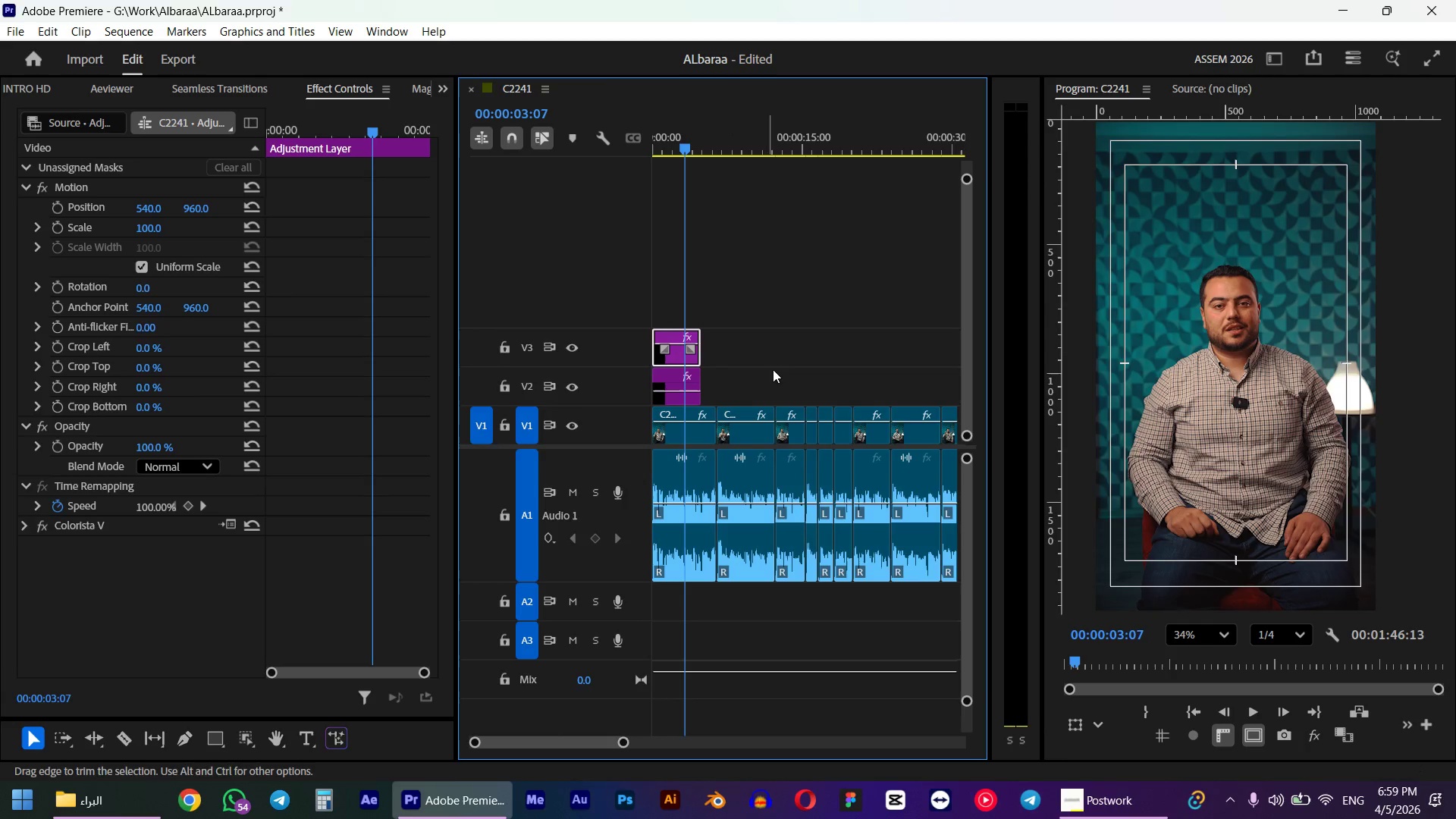 
left_click([773, 369])
 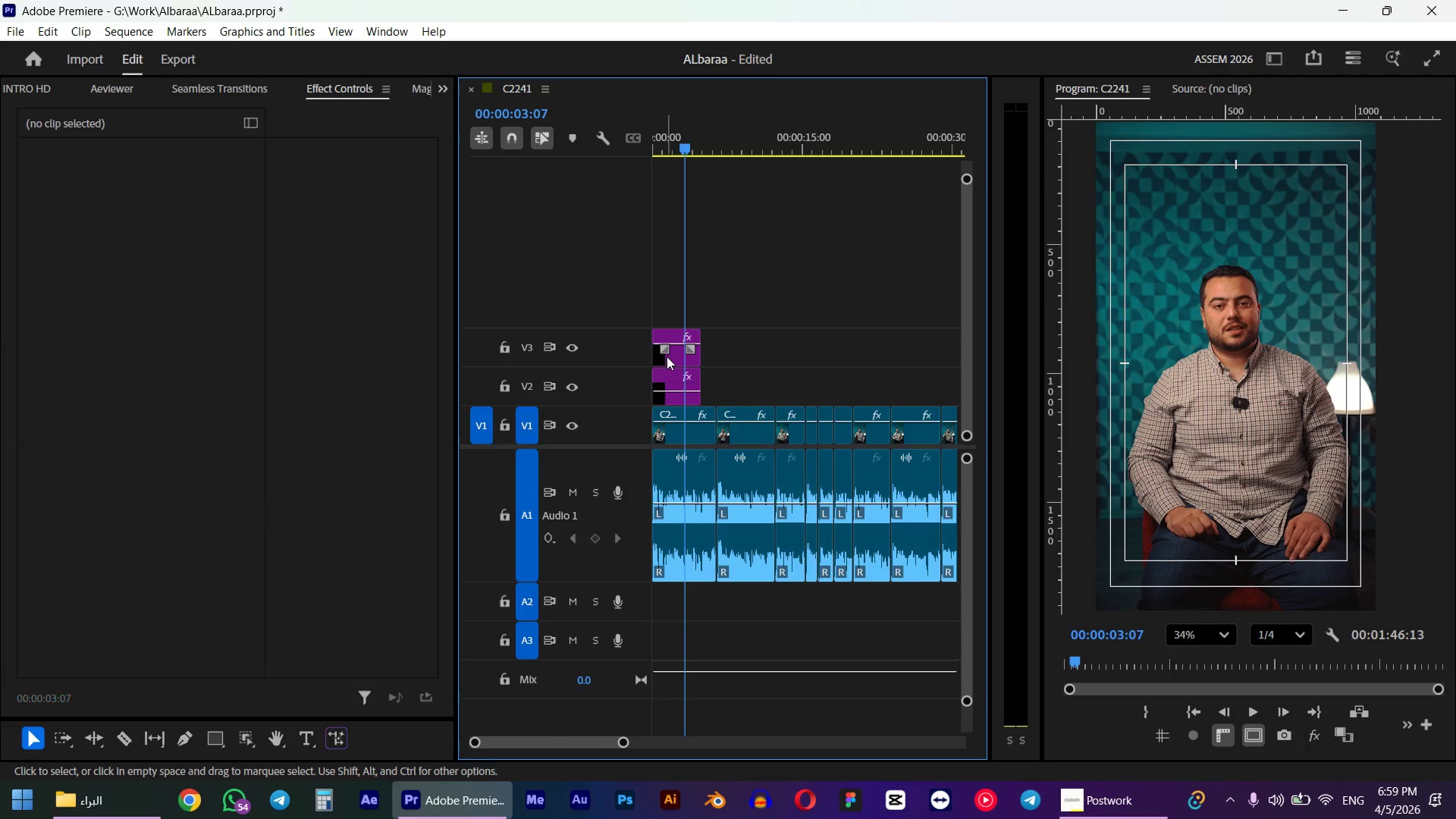 
left_click([668, 358])
 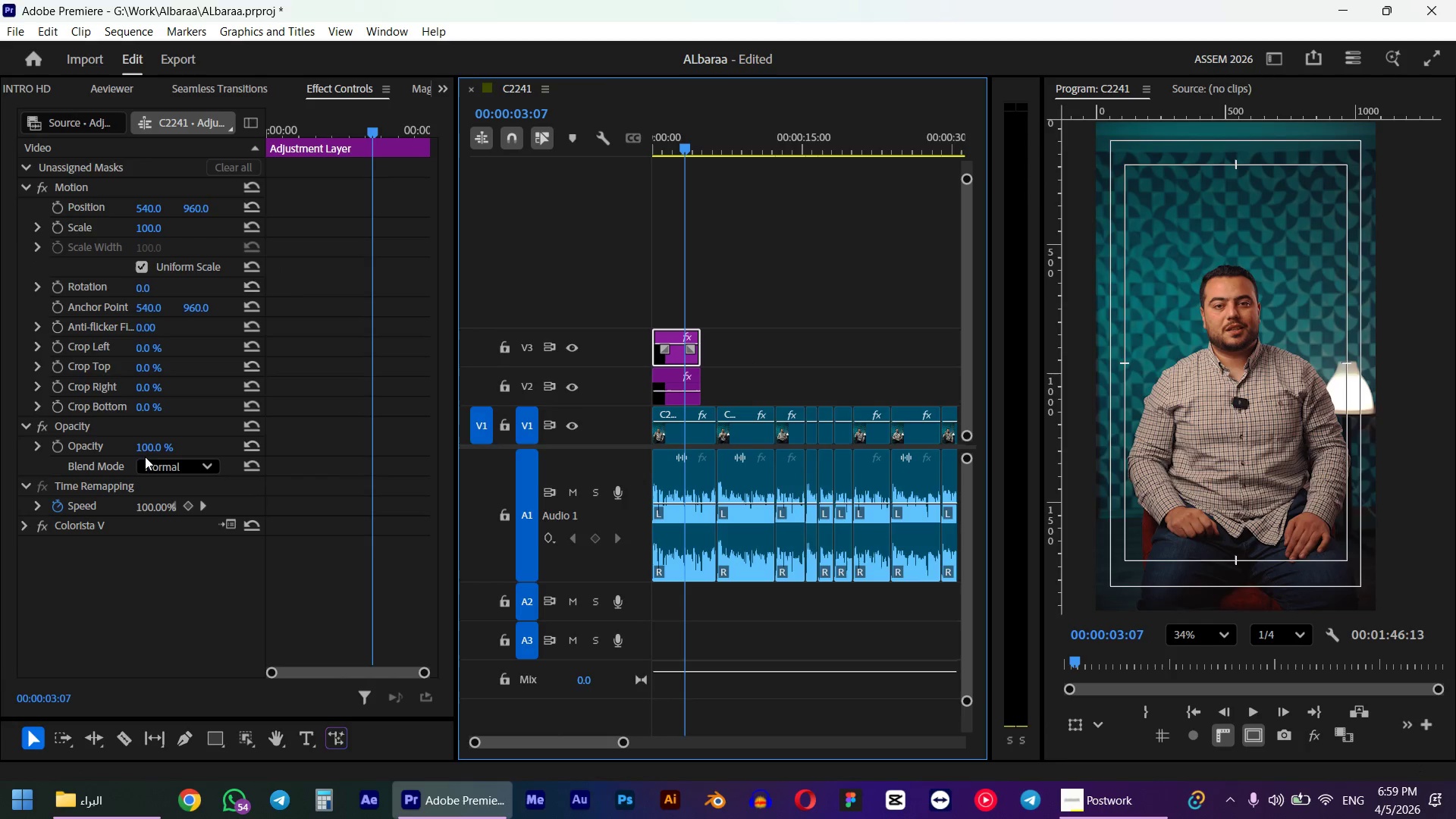 
left_click([144, 442])
 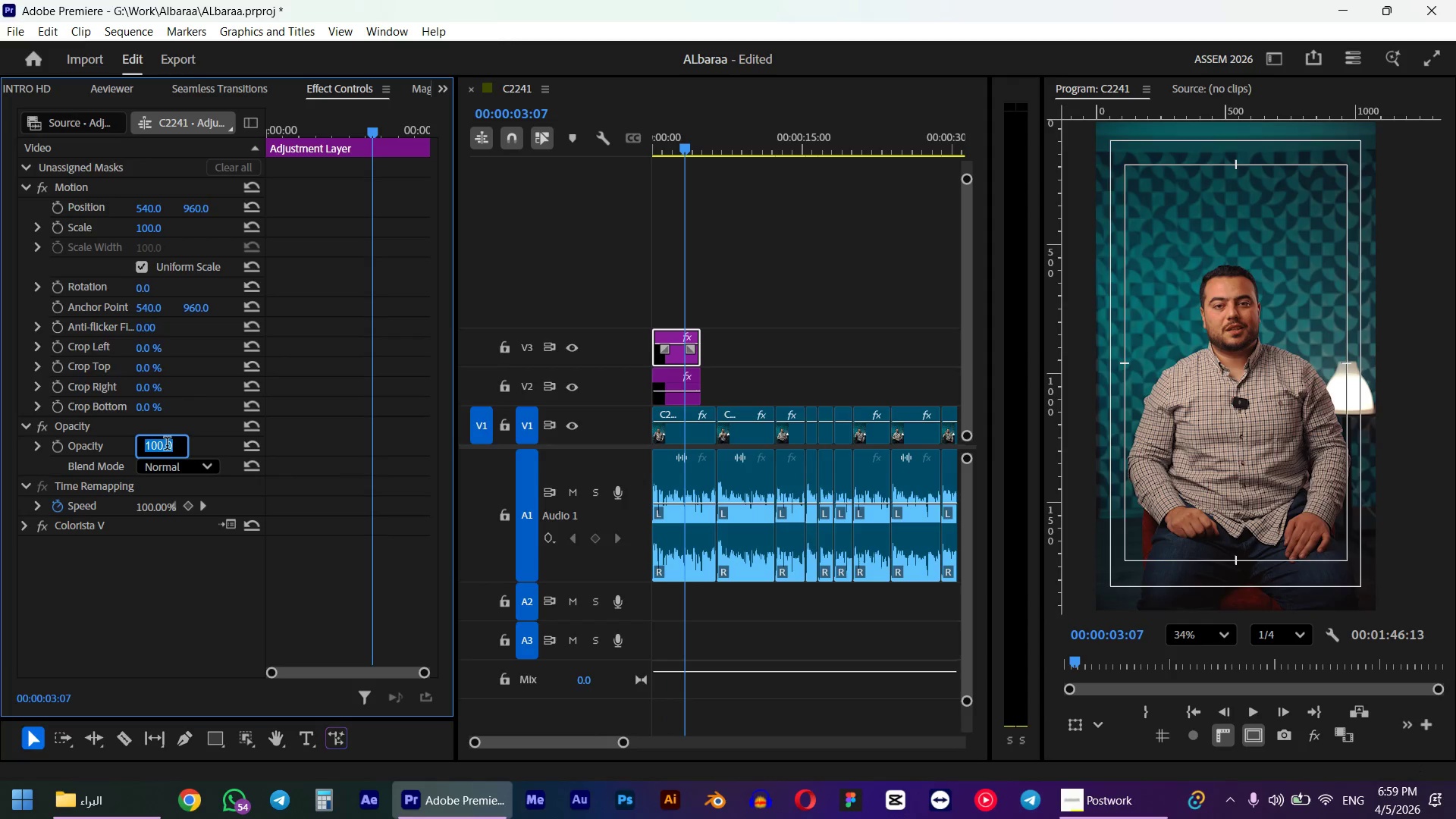 
key(Numpad7)
 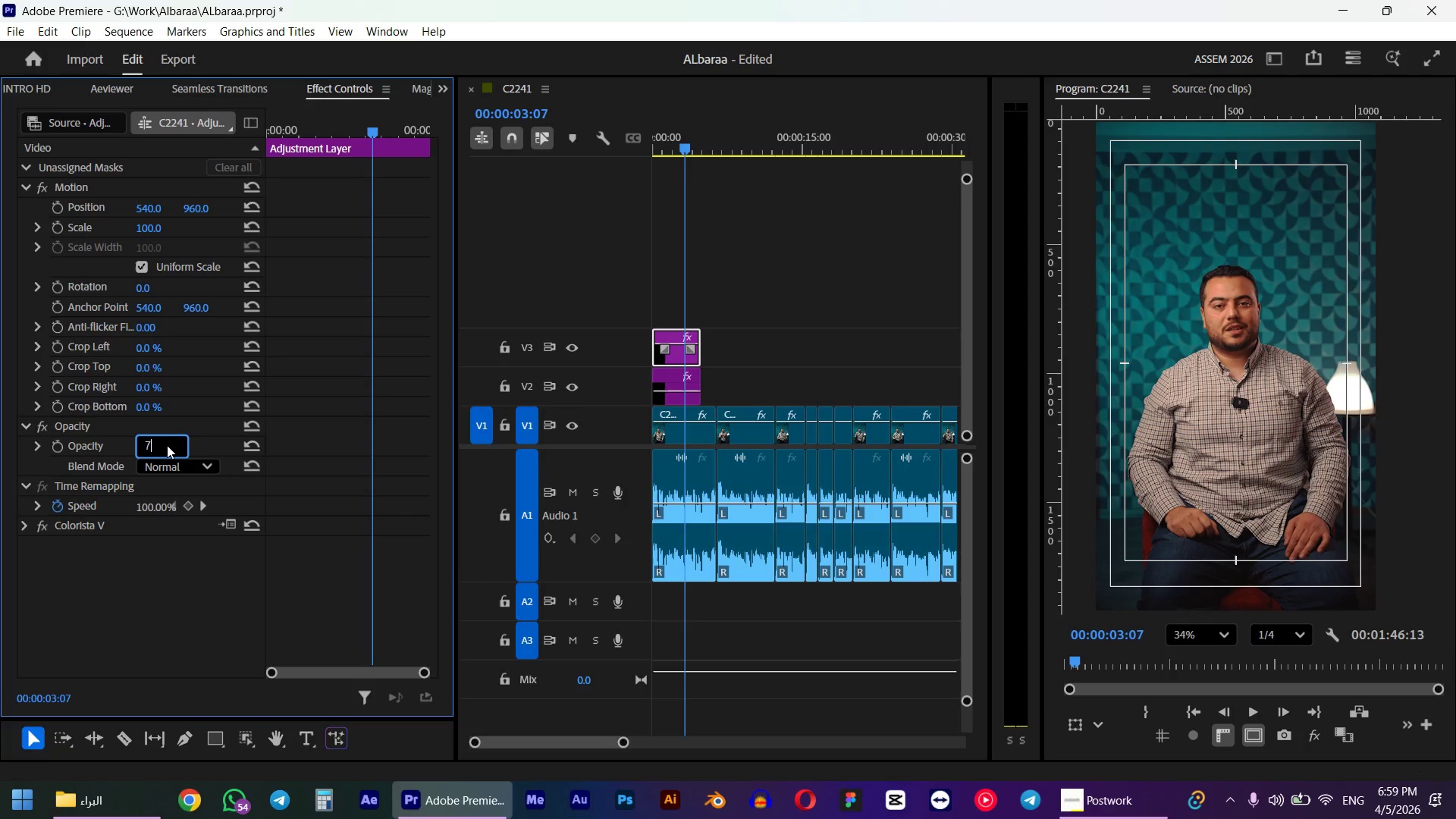 
key(Numpad5)
 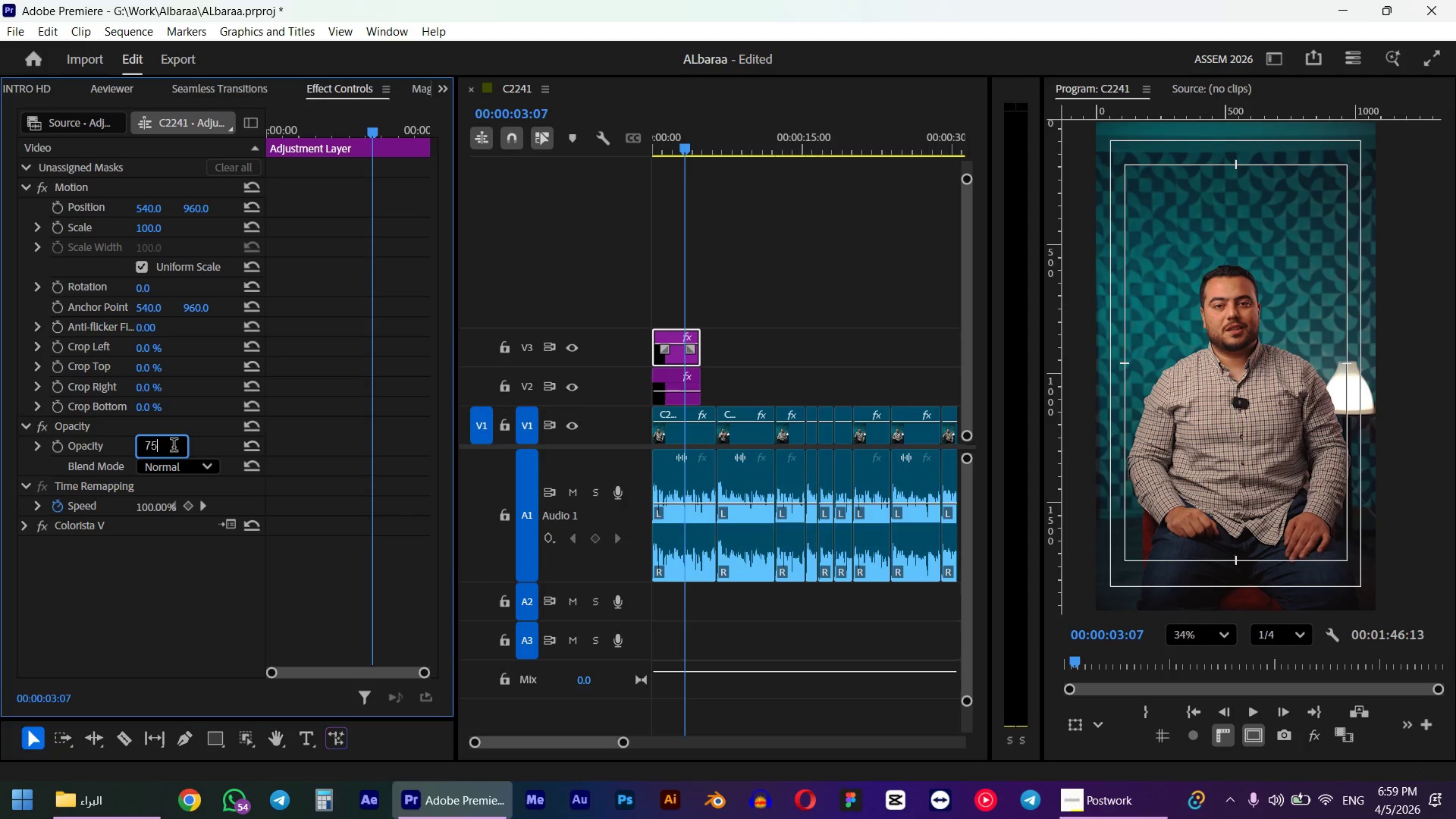 
key(NumpadEnter)
 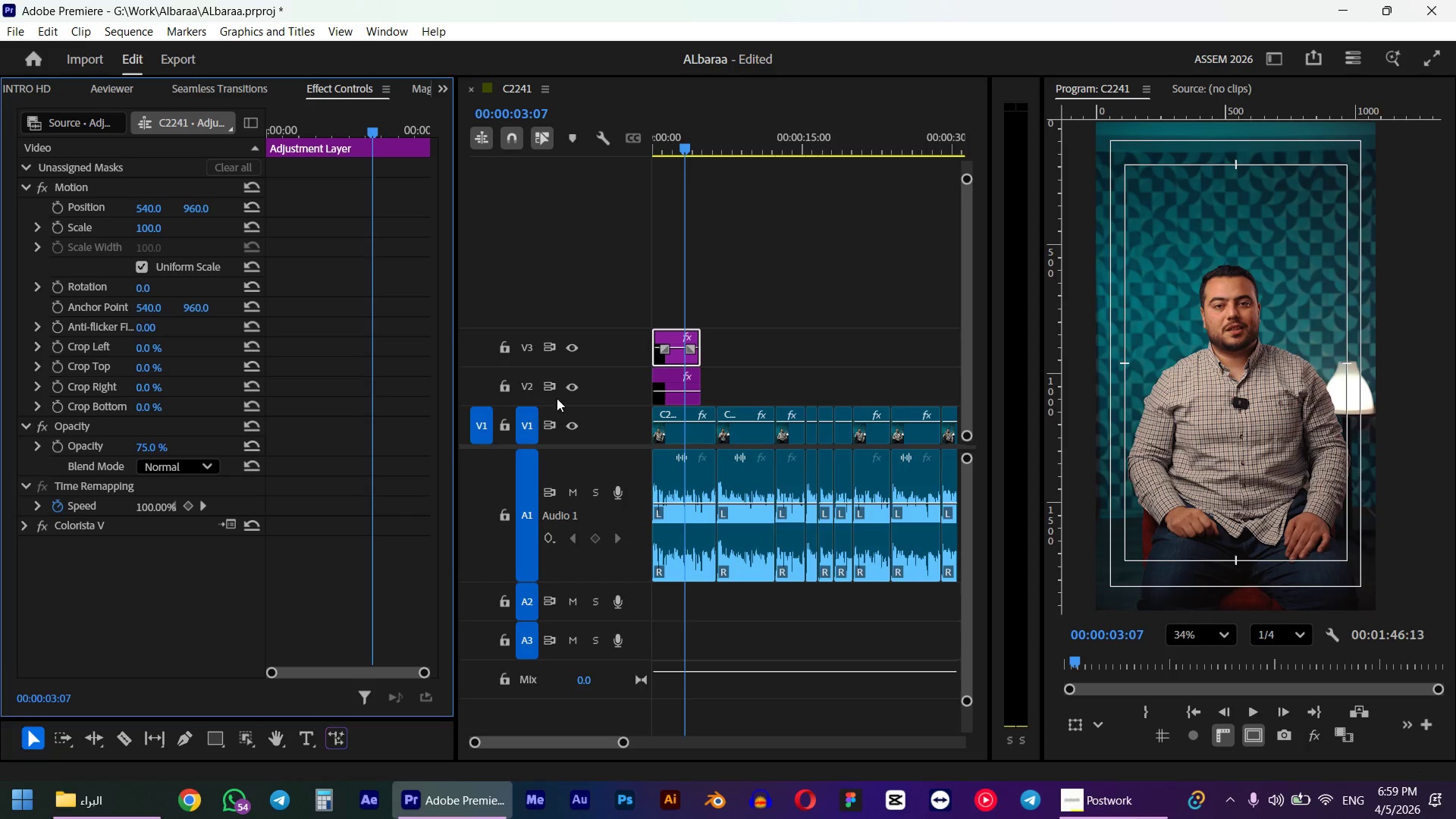 
key(Control+Z)
 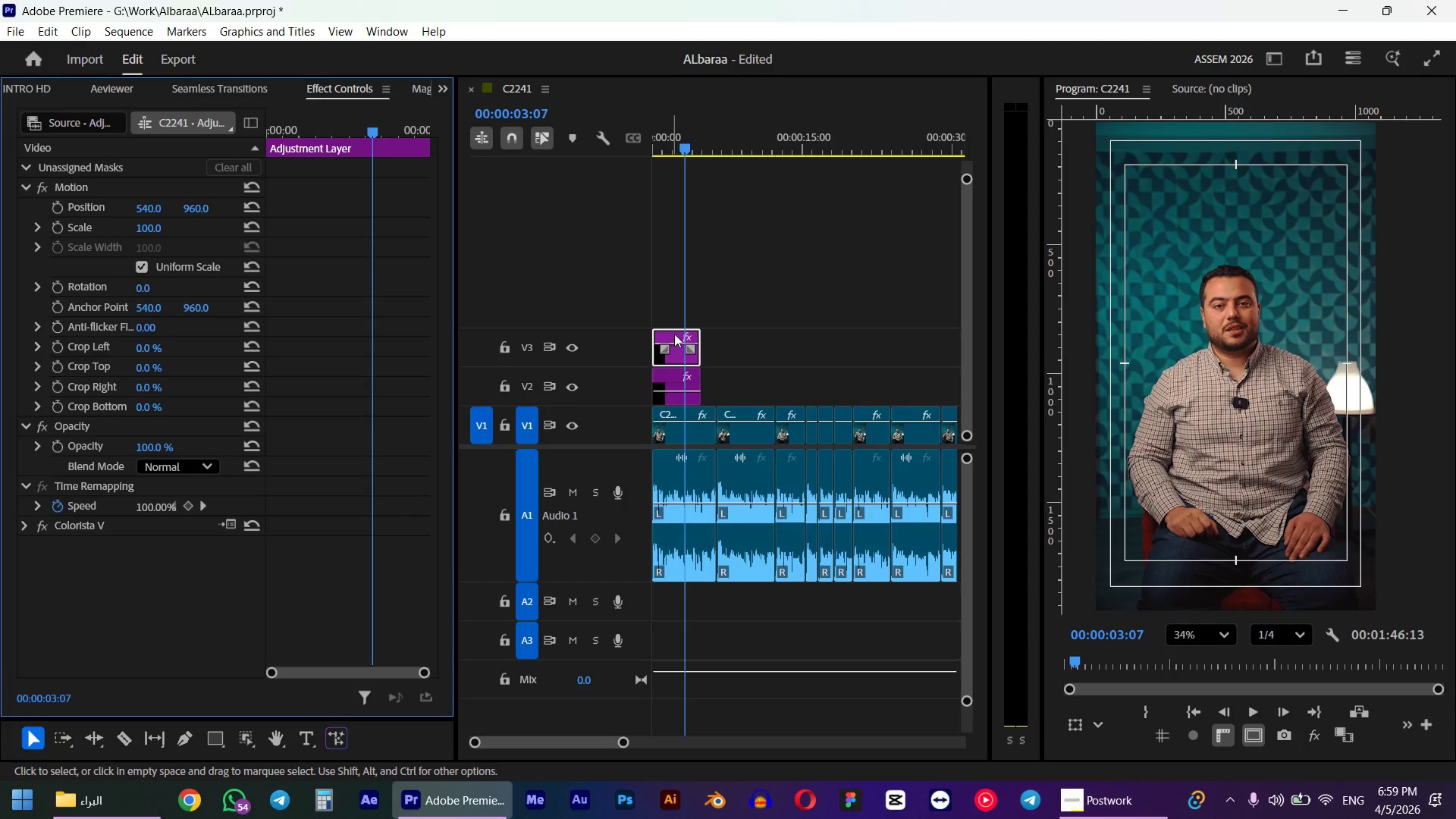 
left_click([785, 278])
 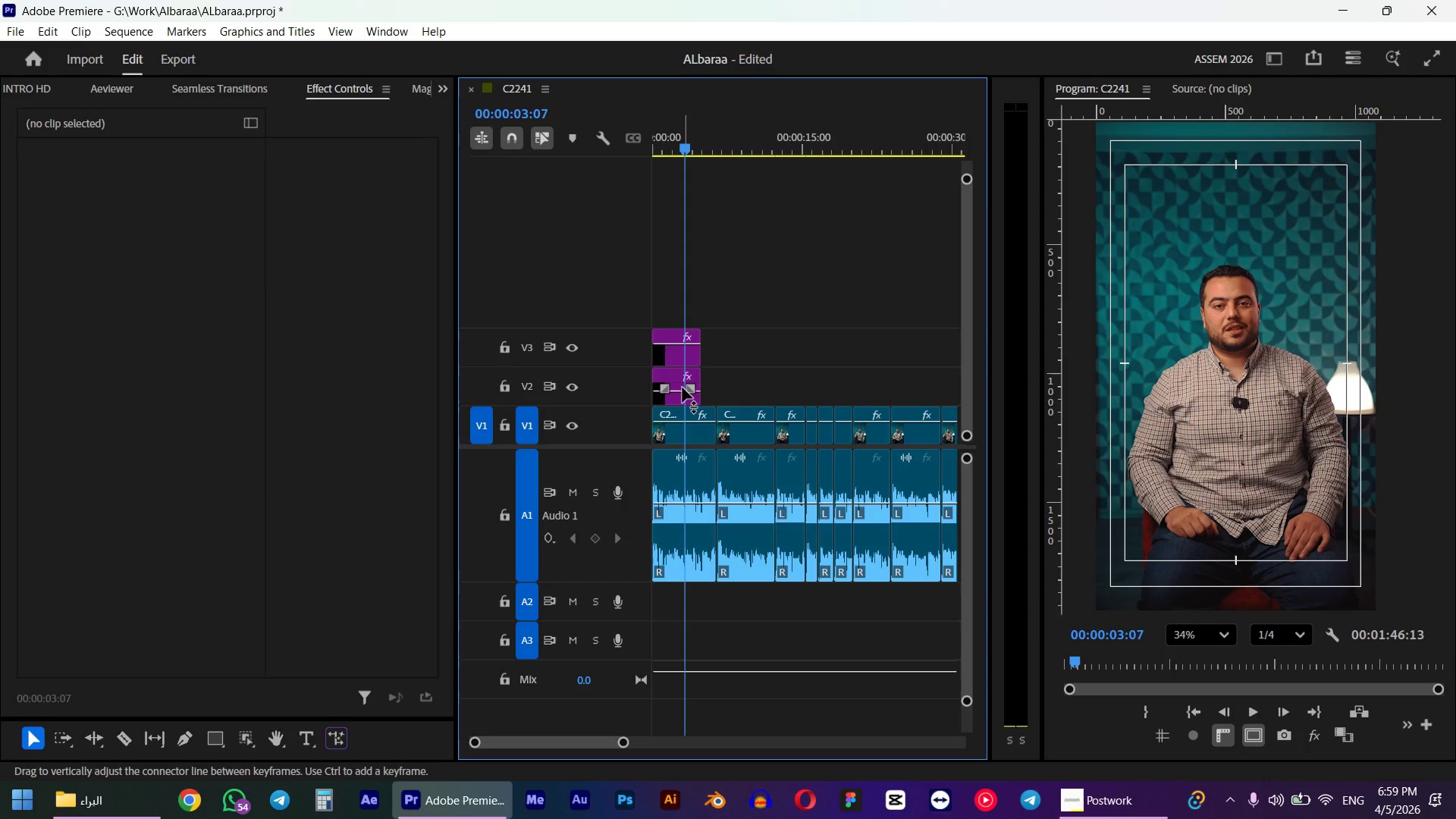 
left_click([682, 388])
 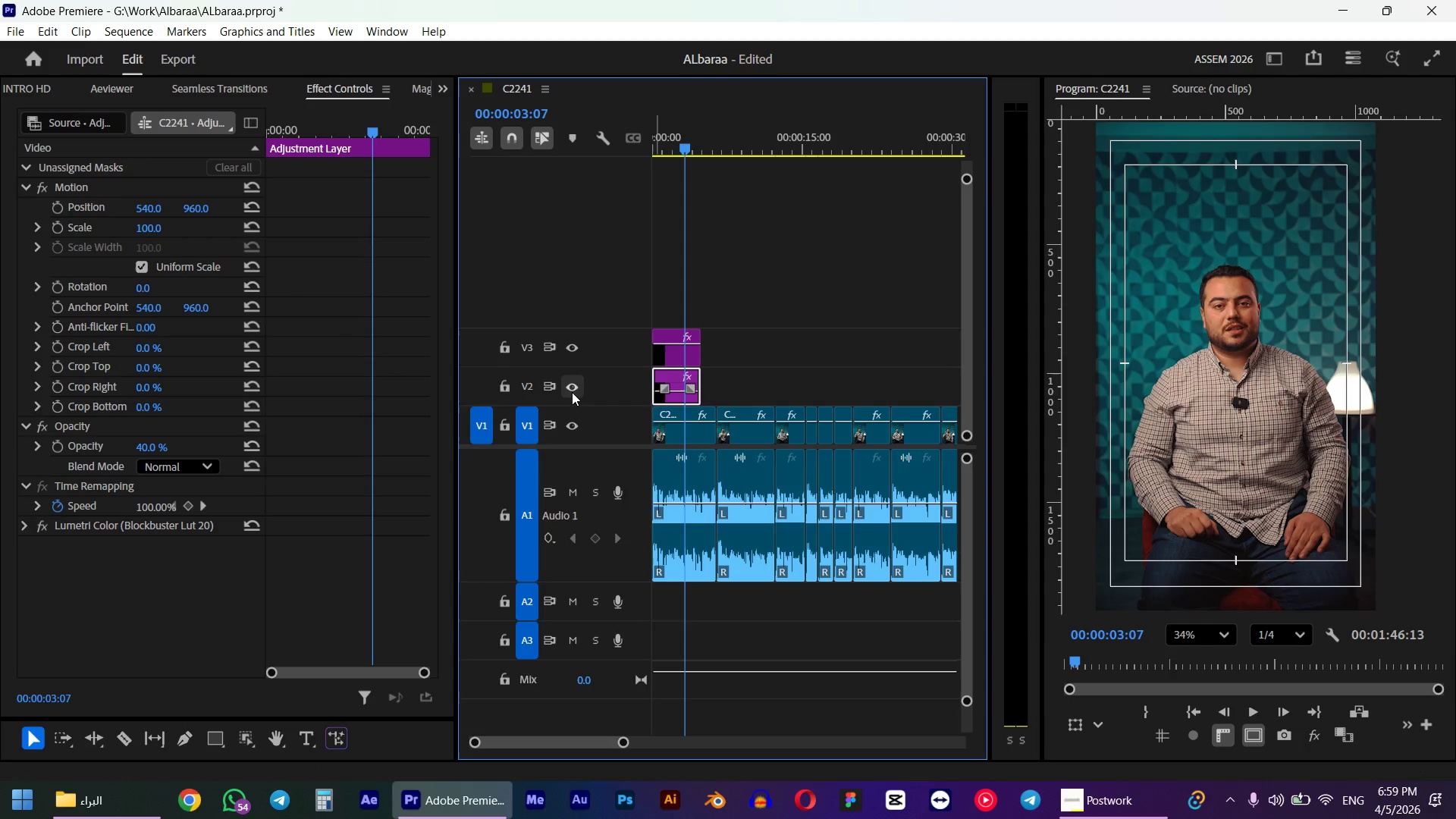 
left_click([572, 392])
 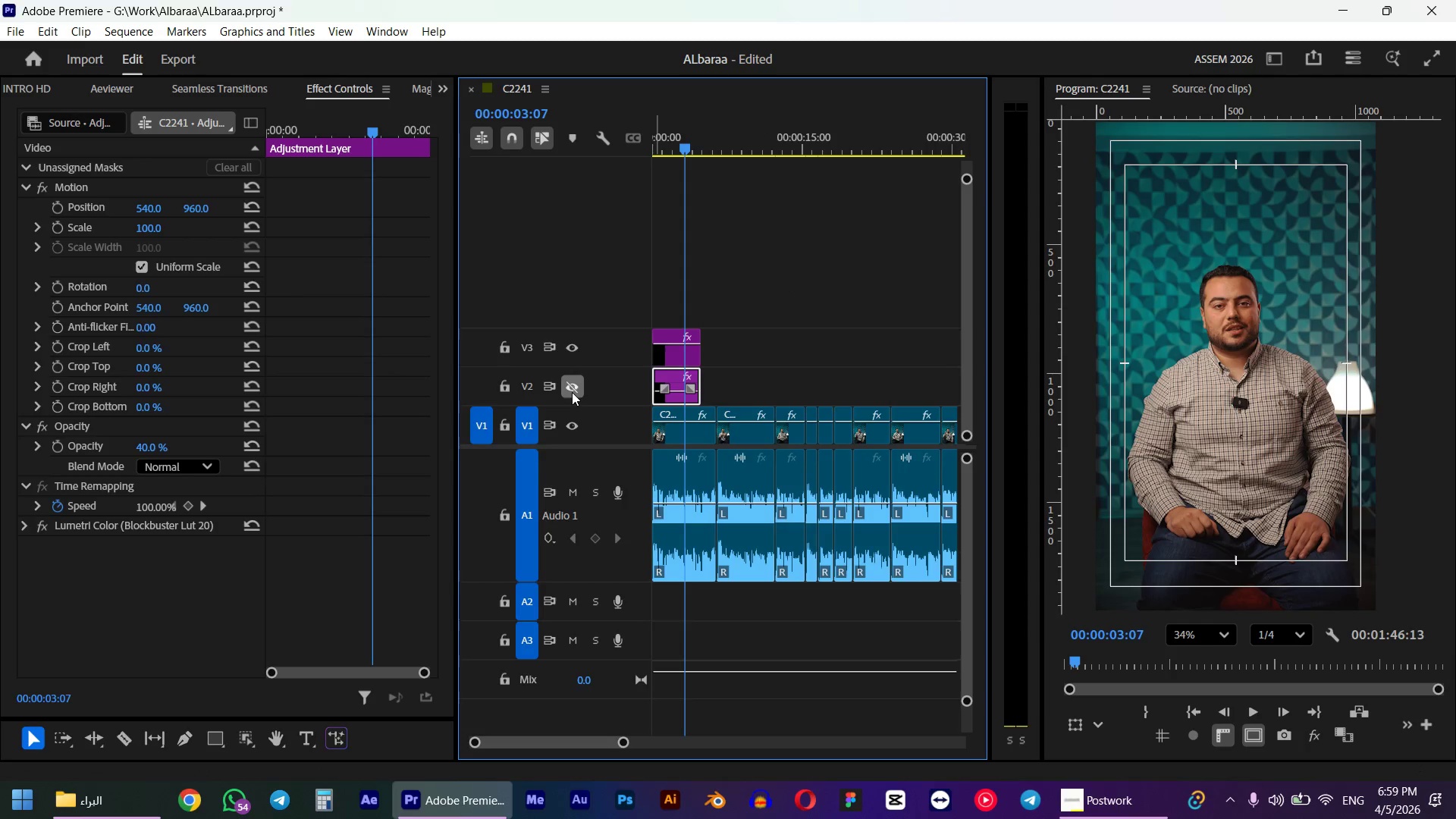 
left_click([572, 392])
 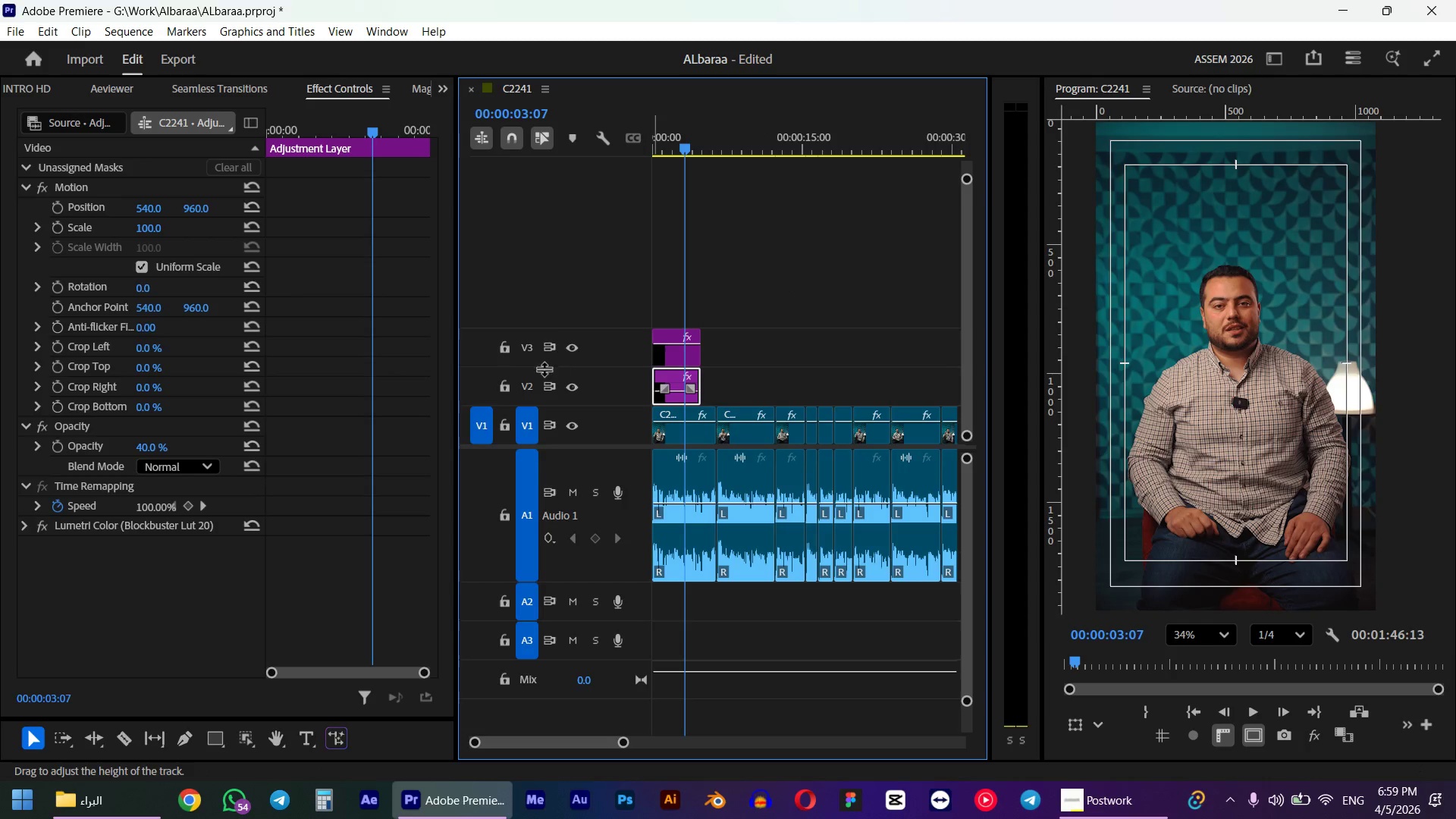 
left_click([581, 342])
 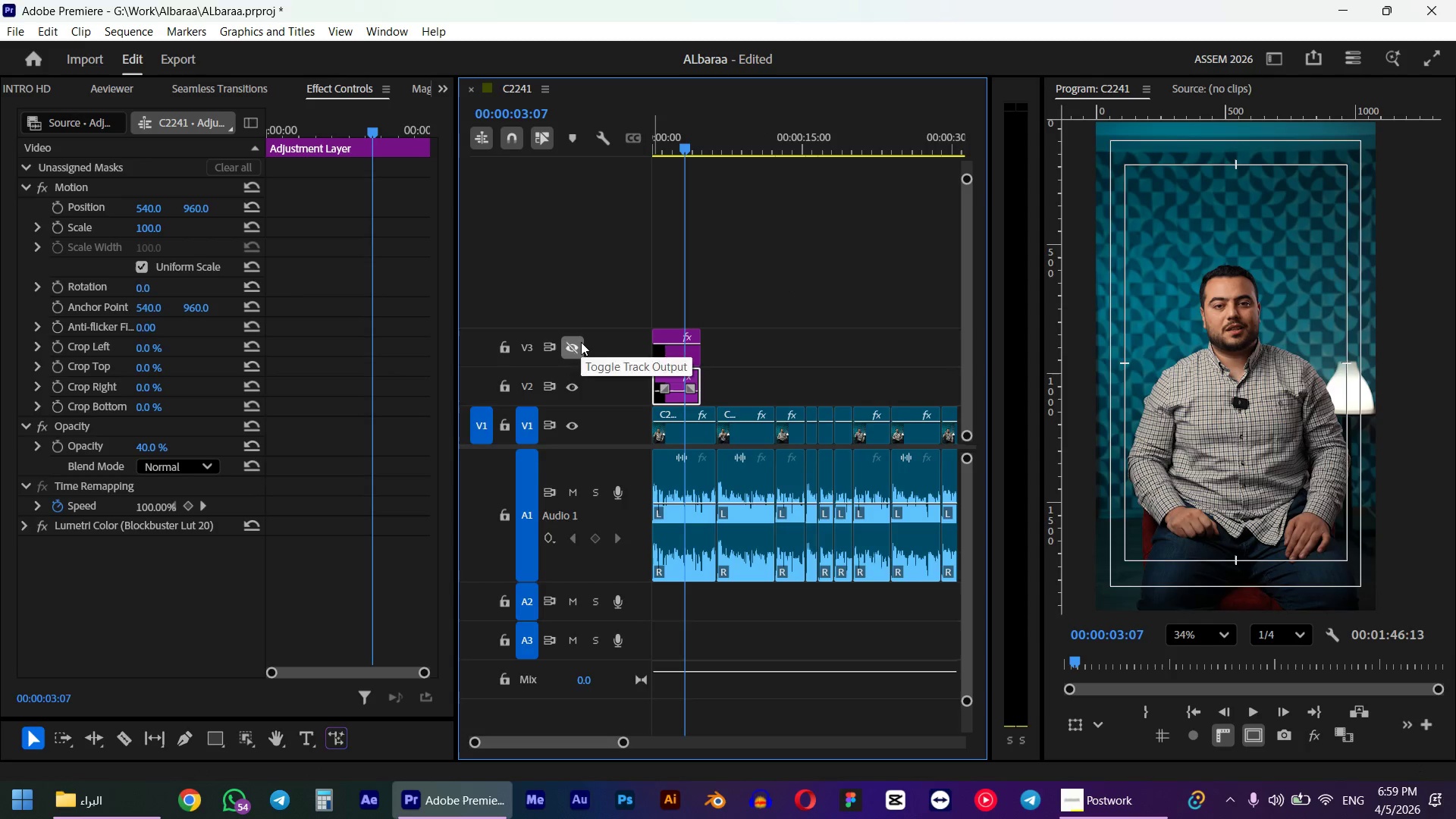 
left_click([581, 342])
 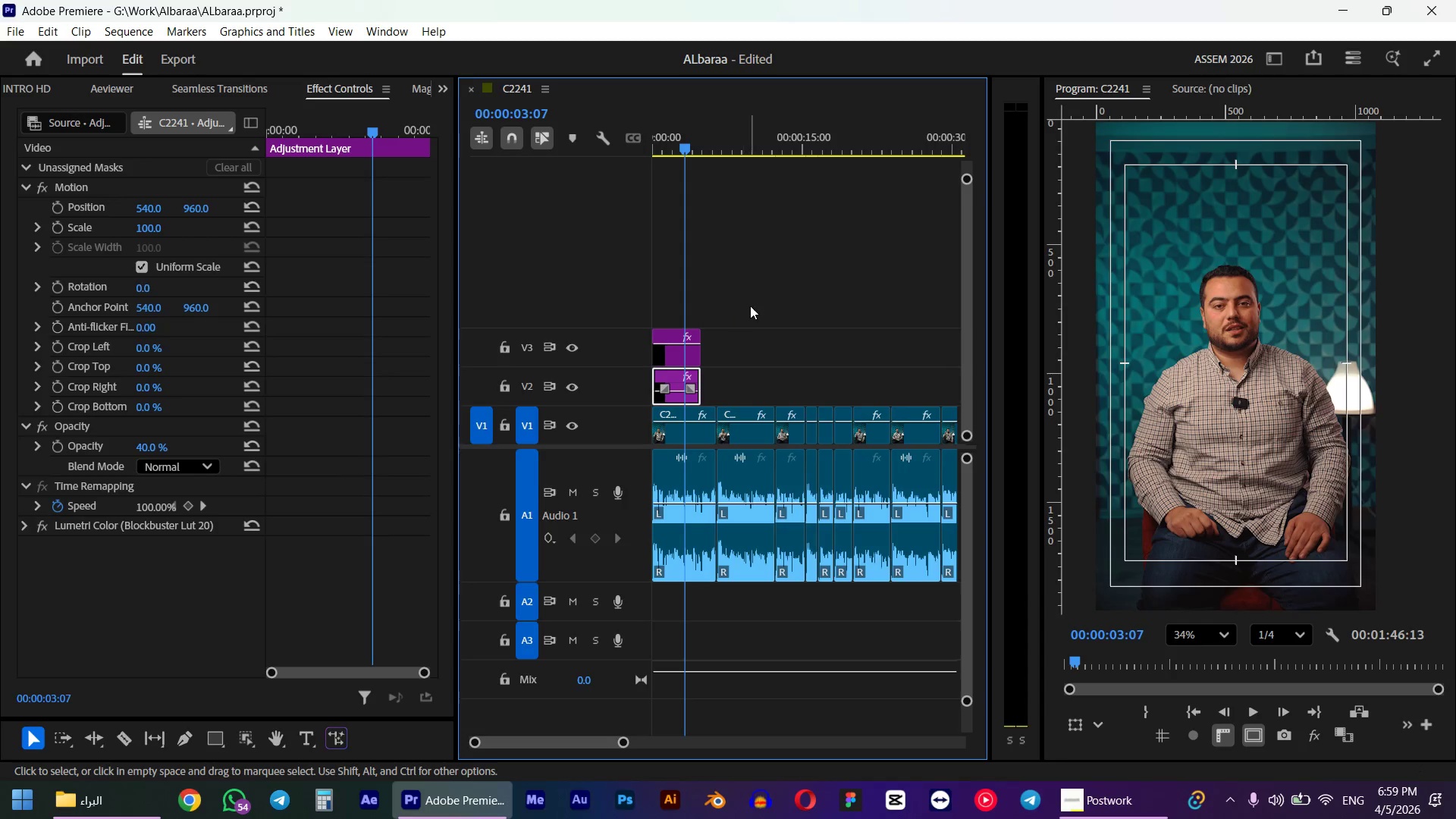 
left_click_drag(start_coordinate=[755, 303], to_coordinate=[628, 375])
 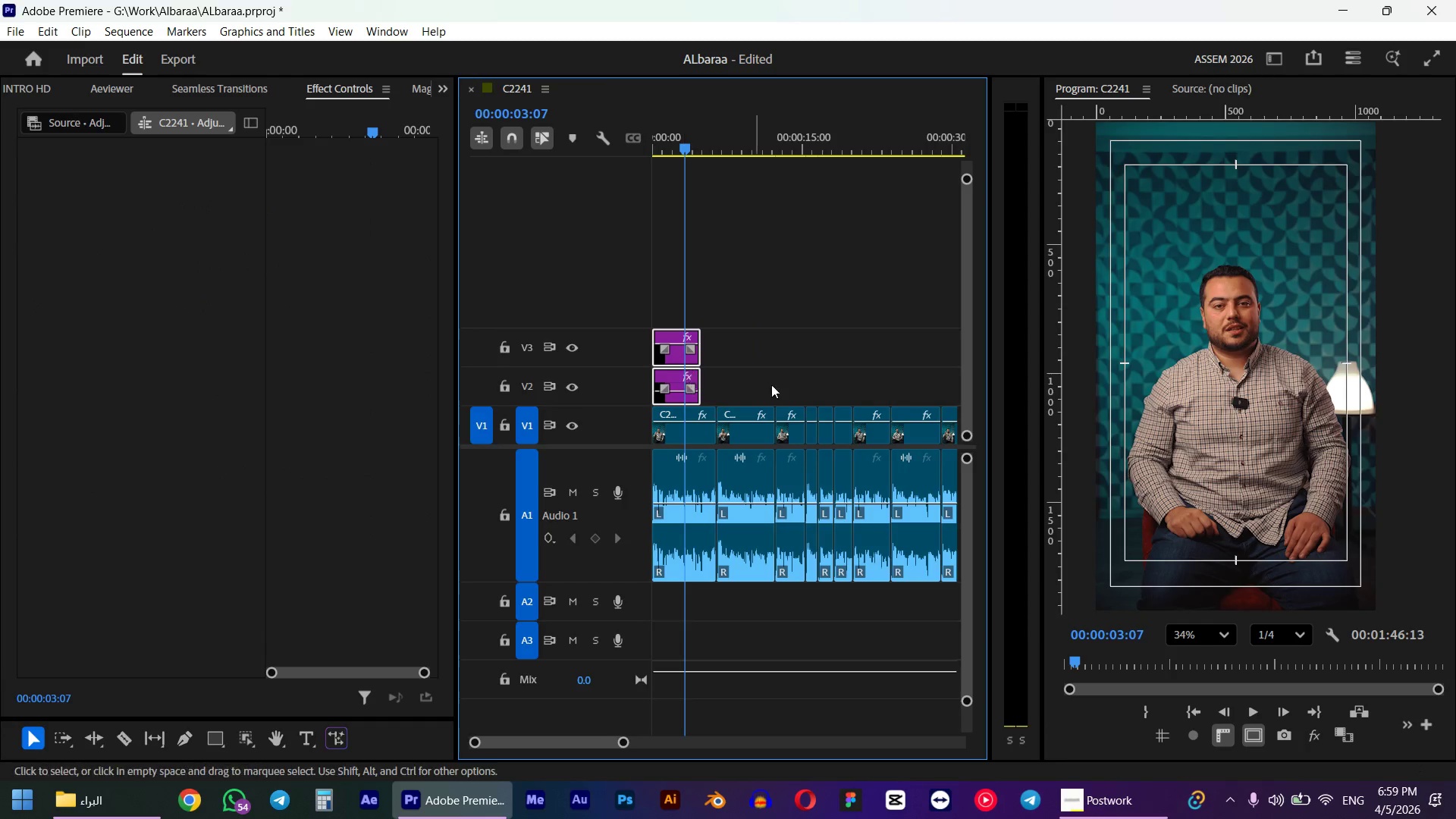 
left_click([793, 378])
 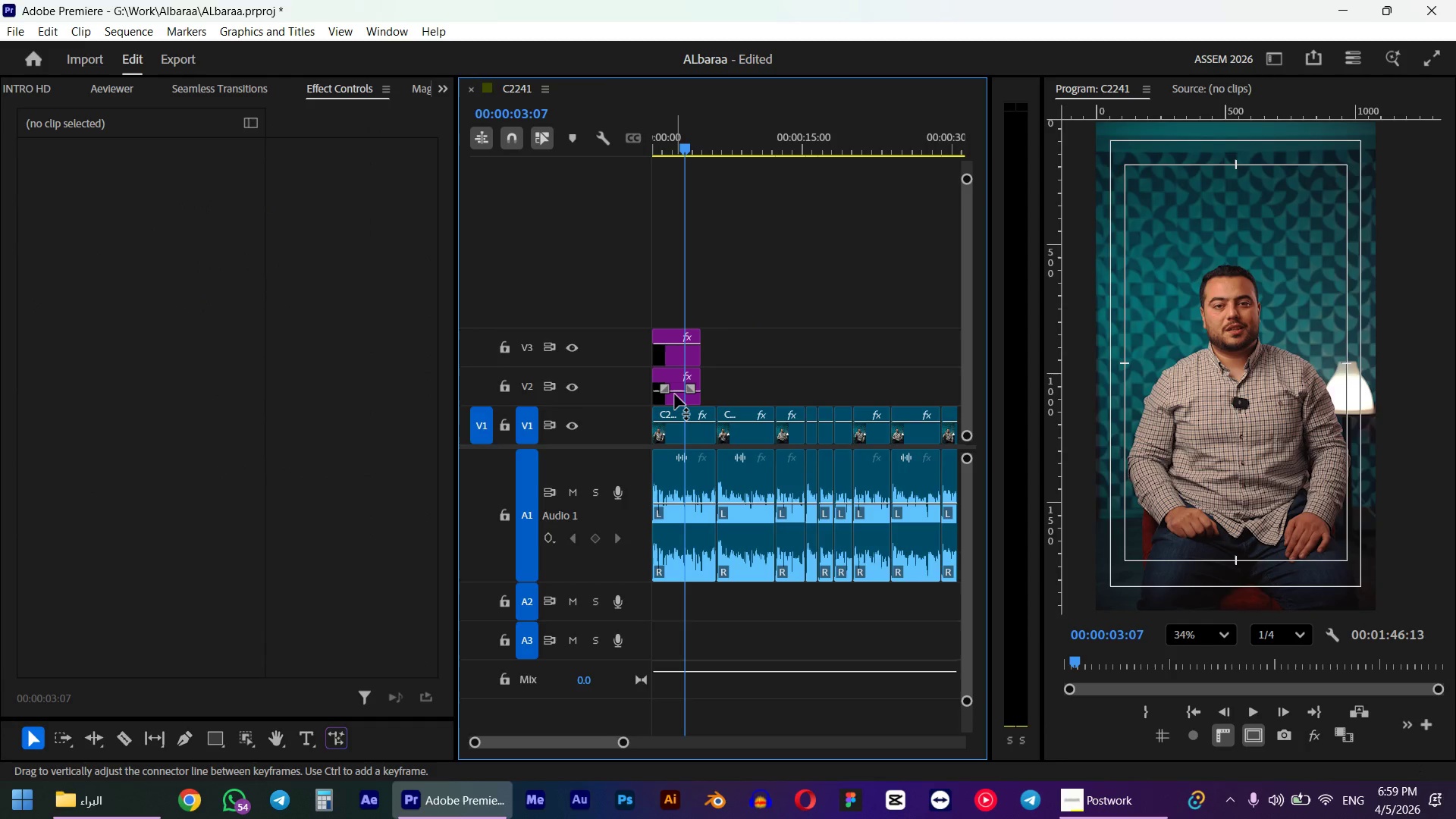 
right_click([675, 394])
 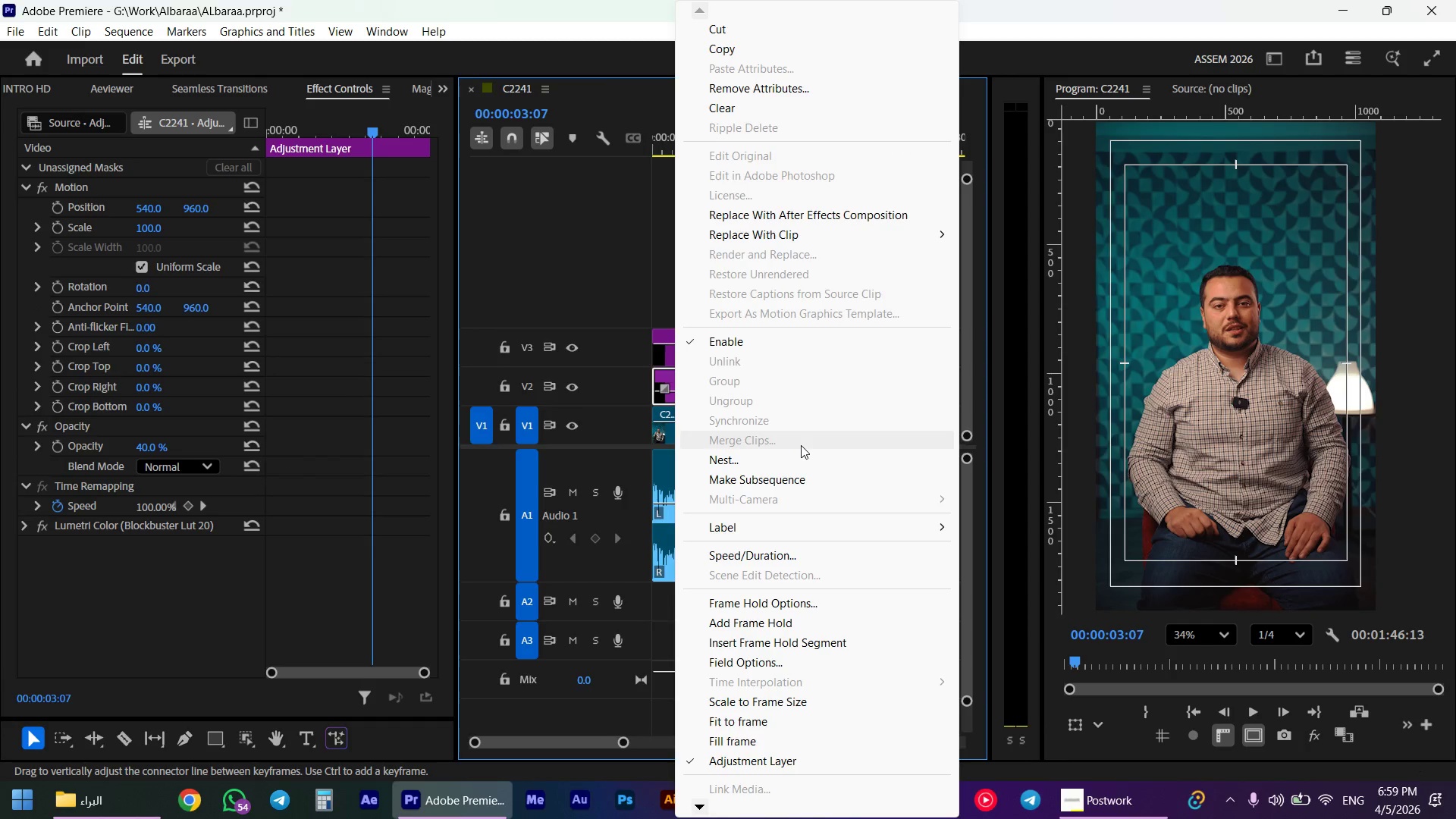 
left_click([792, 535])
 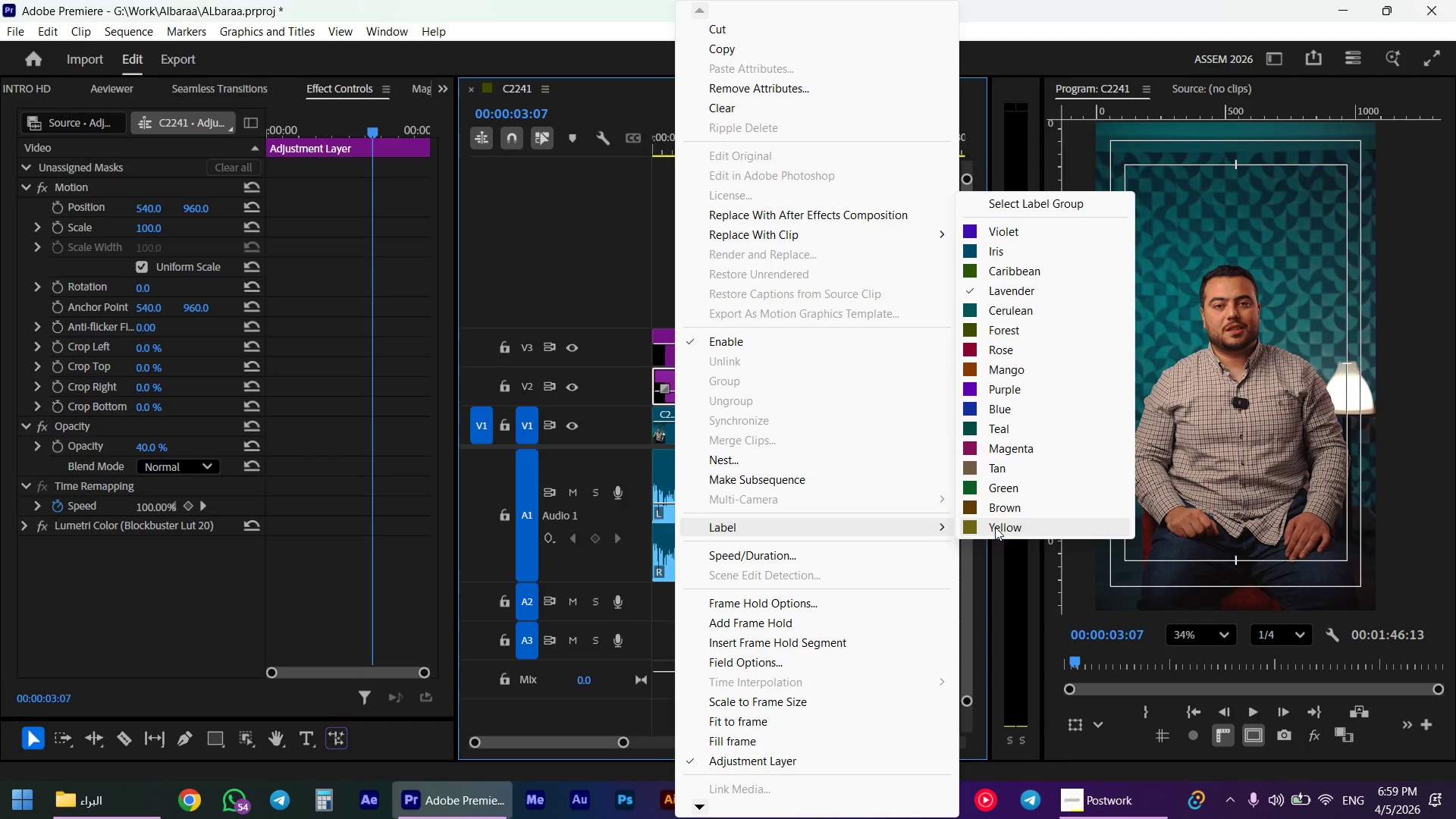 
left_click([995, 527])
 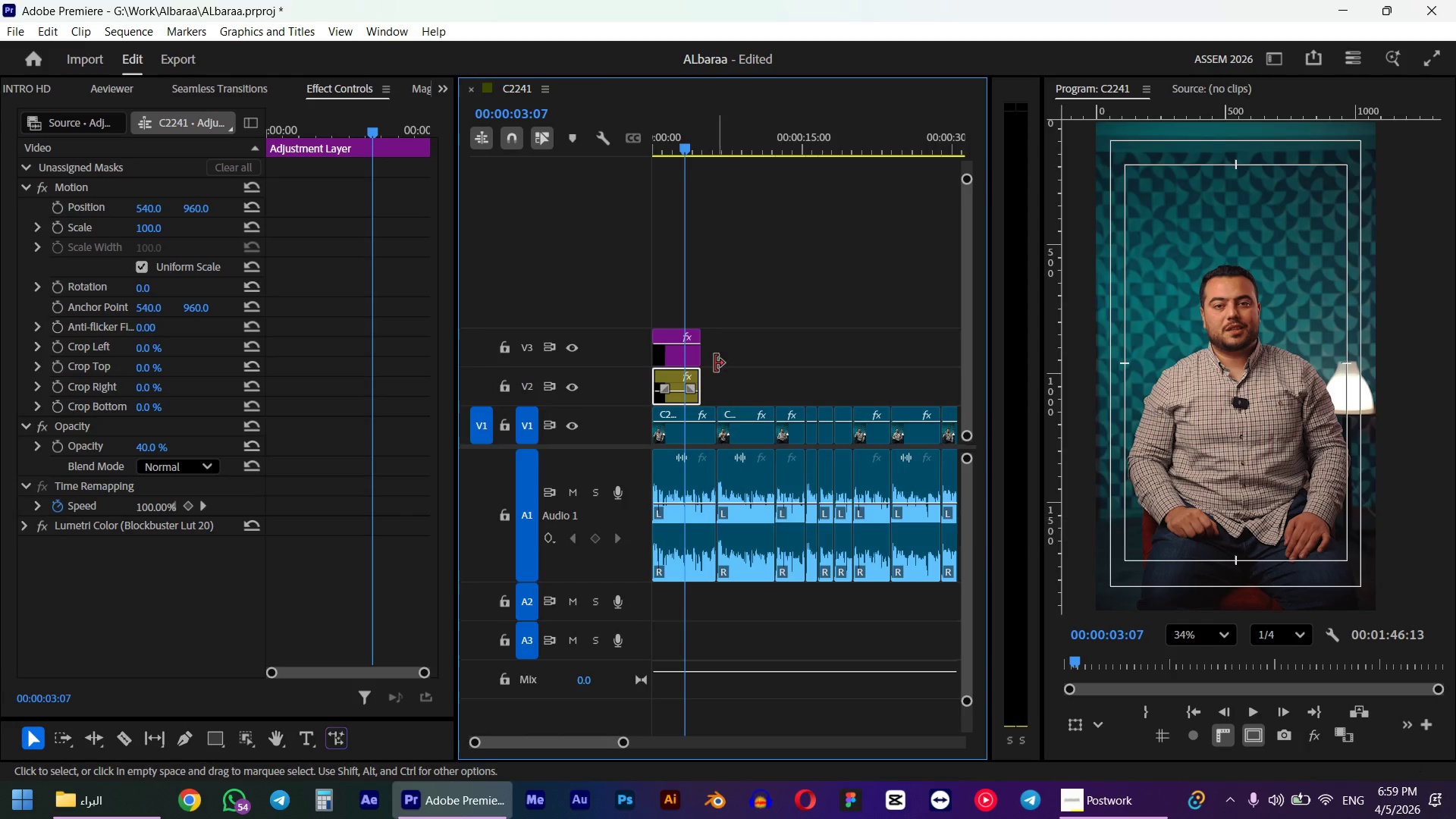 
right_click([709, 359])
 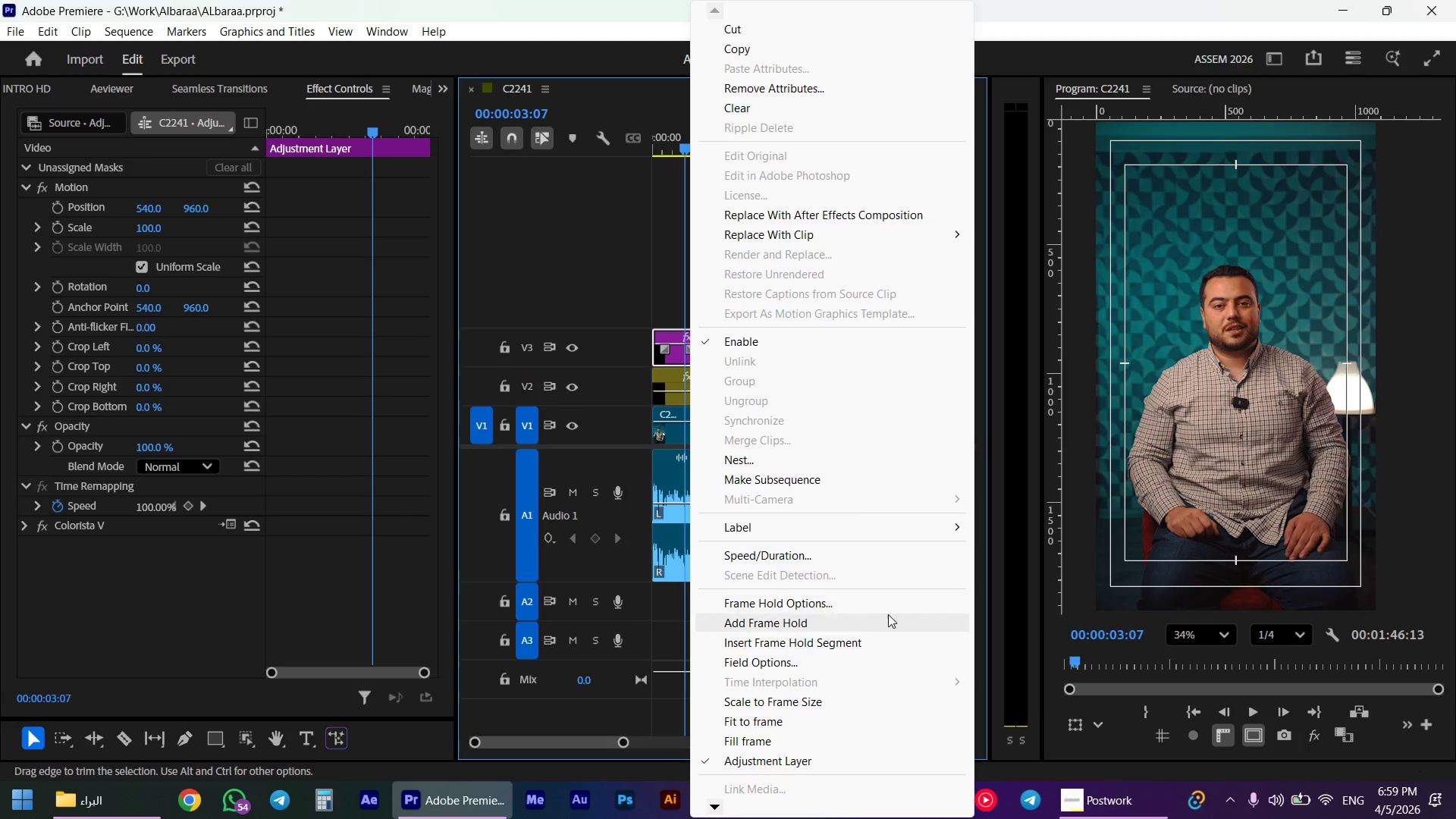 
left_click([833, 529])
 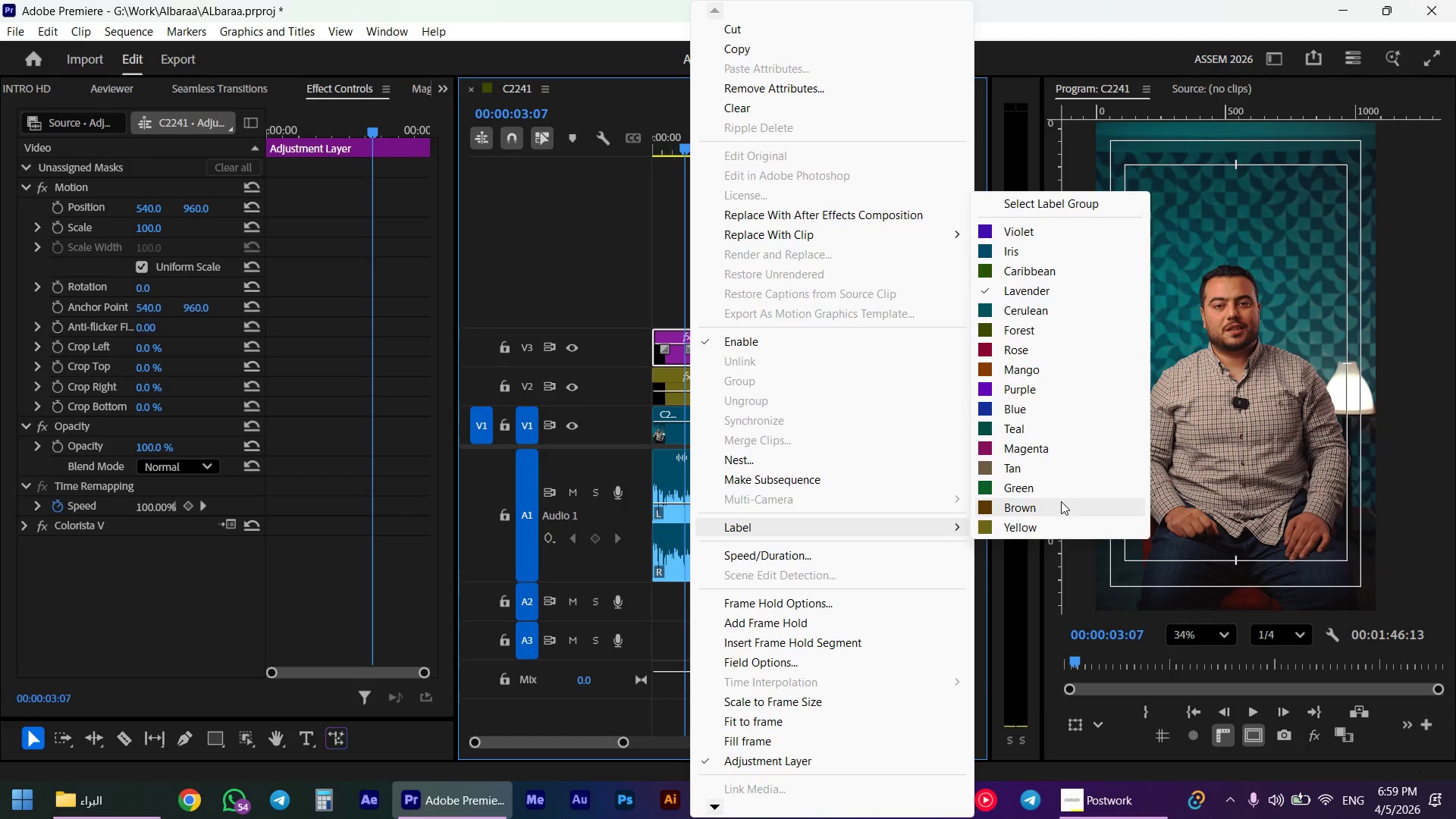 
left_click([1061, 501])
 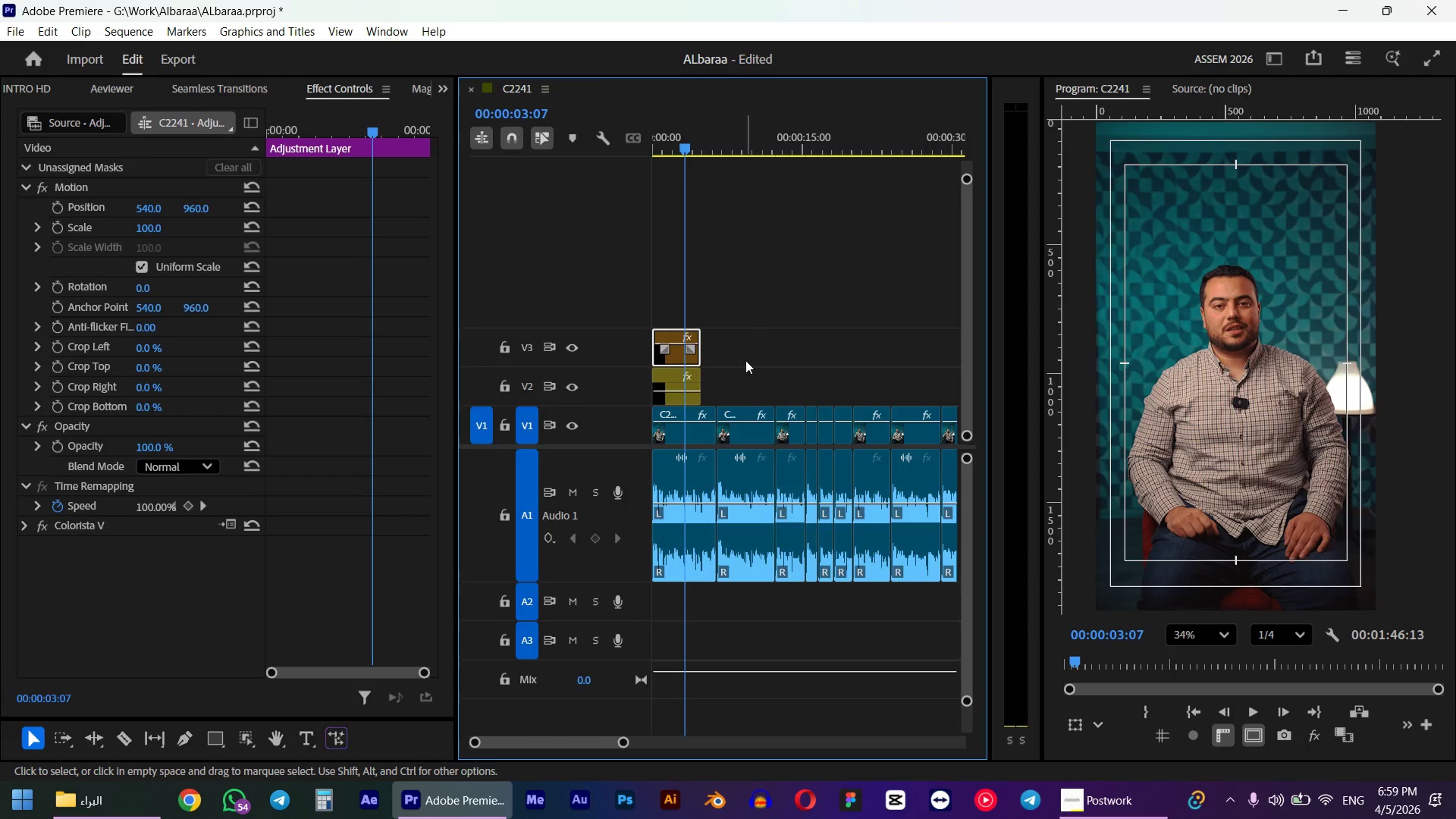 
left_click([744, 318])
 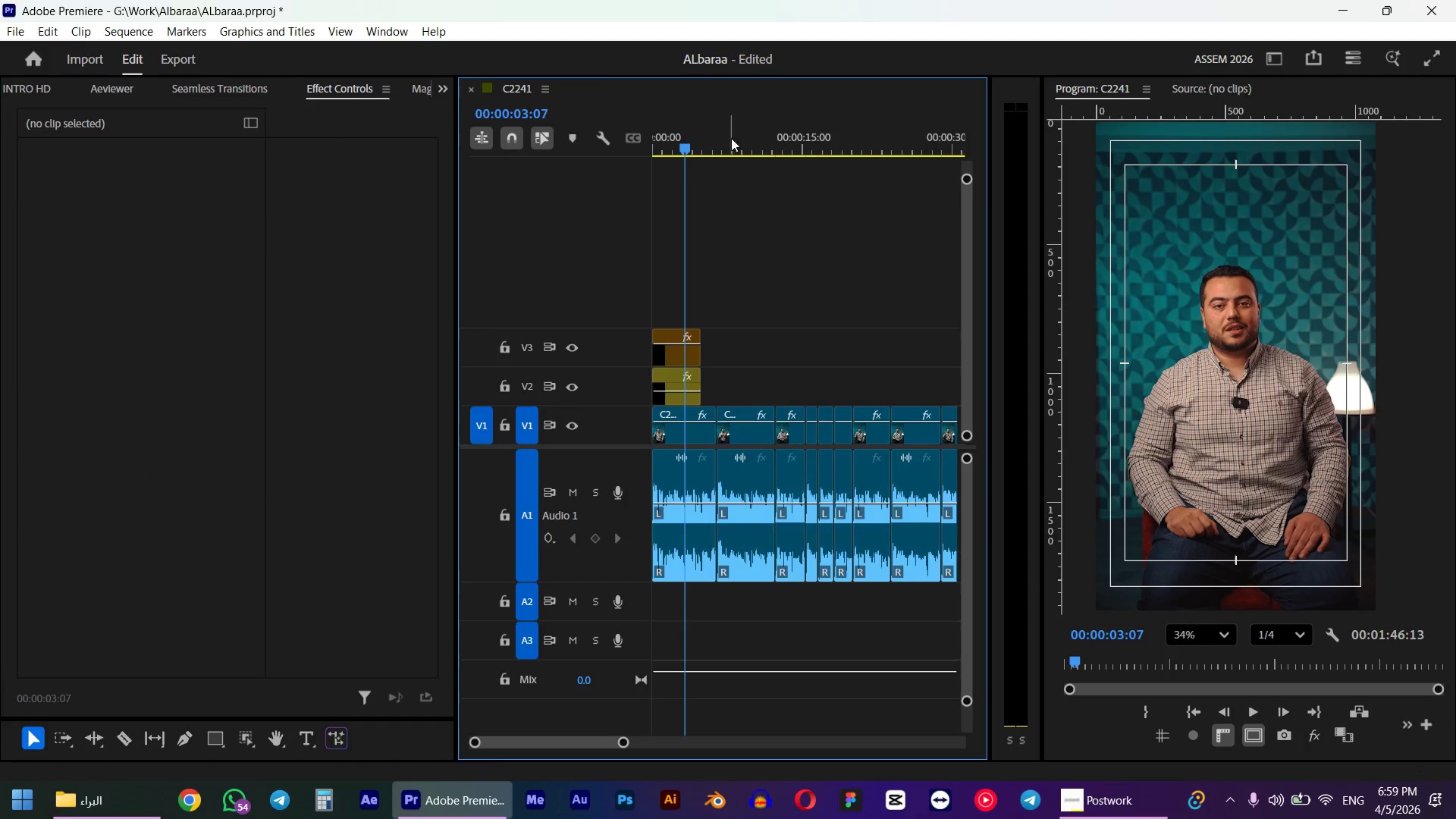 
left_click_drag(start_coordinate=[722, 129], to_coordinate=[648, 136])
 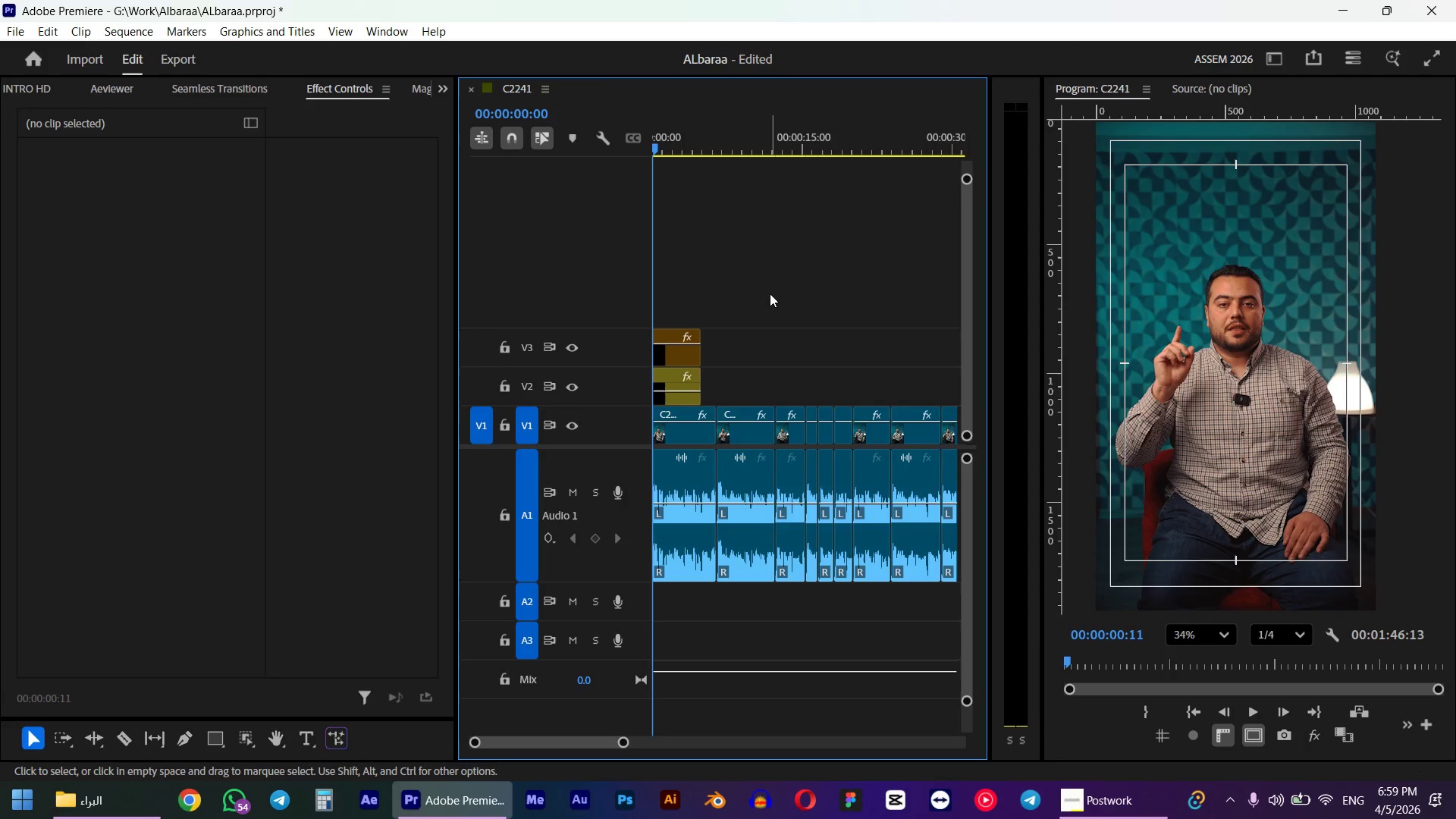 
left_click_drag(start_coordinate=[770, 293], to_coordinate=[646, 401])
 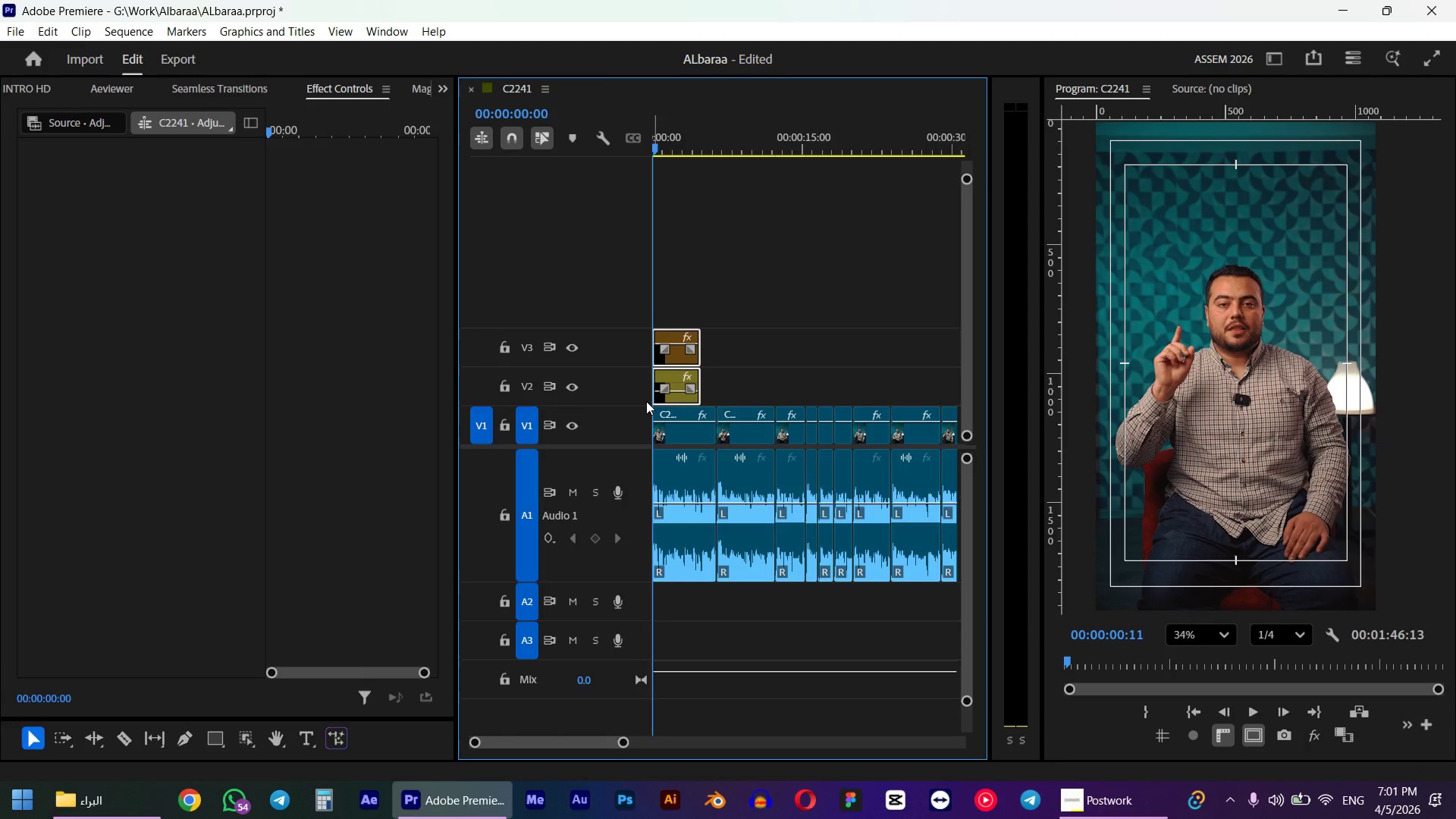 
key(Delete)
 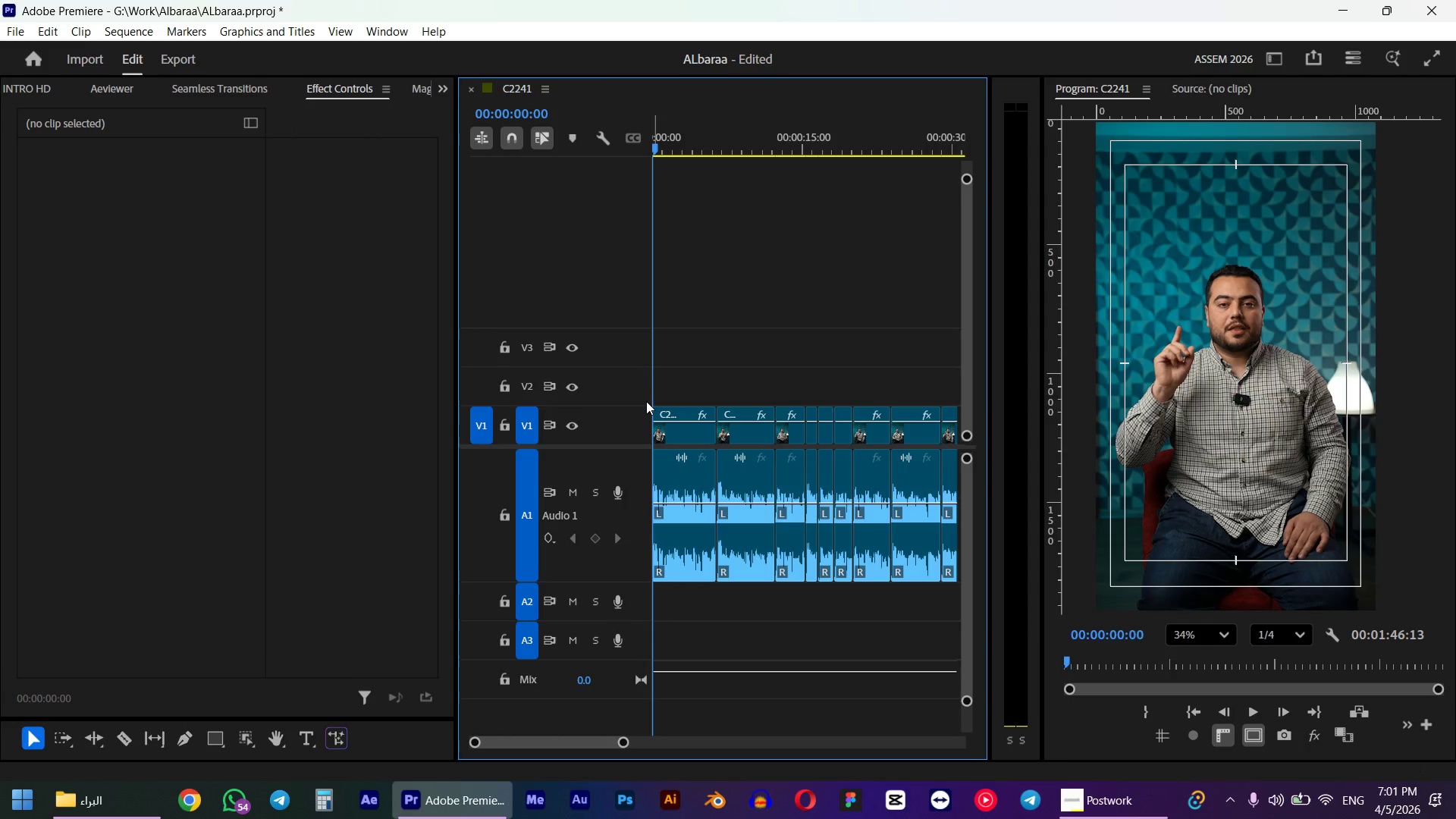 
key(Control+Z)
 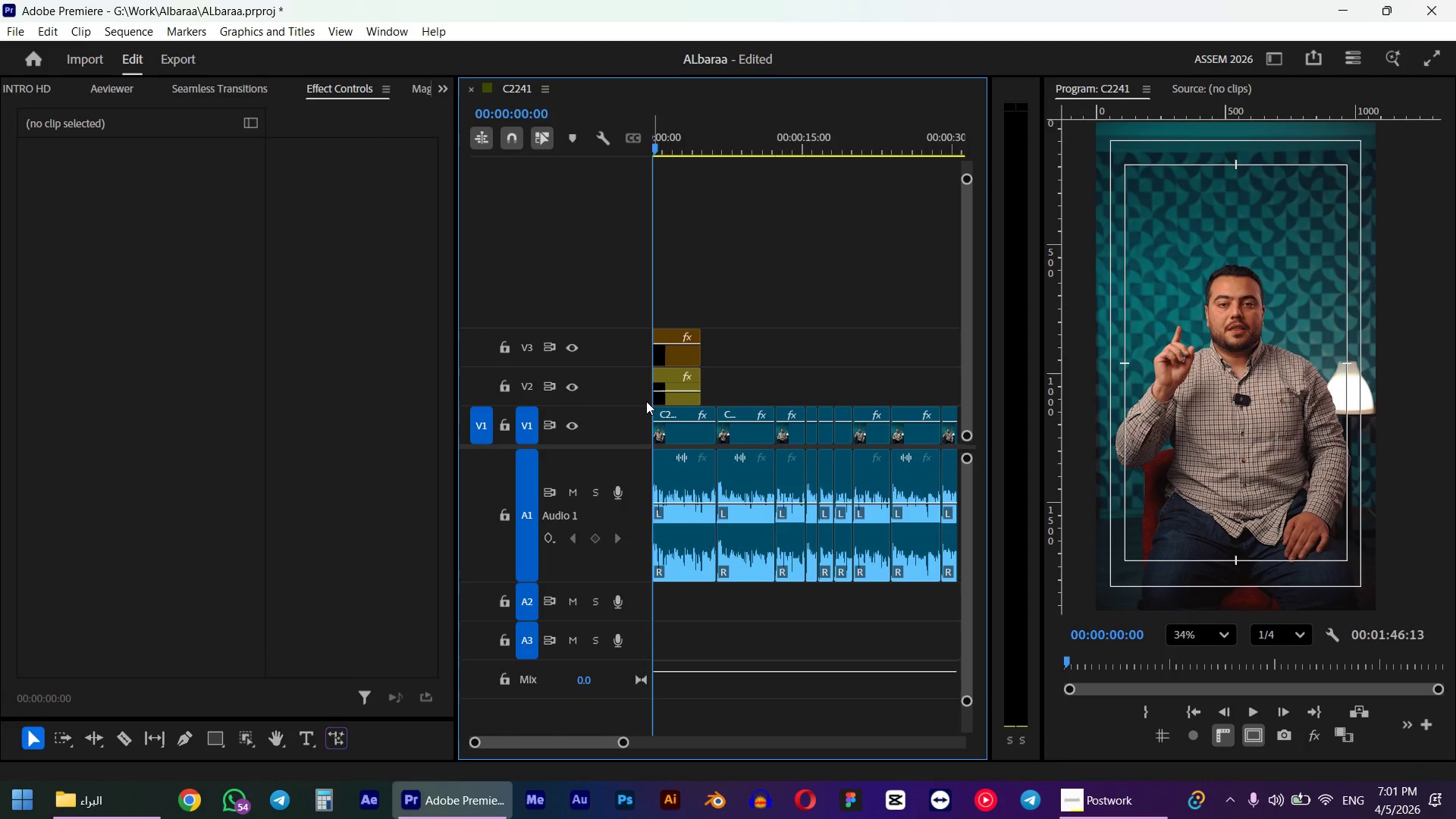 
key(Space)
 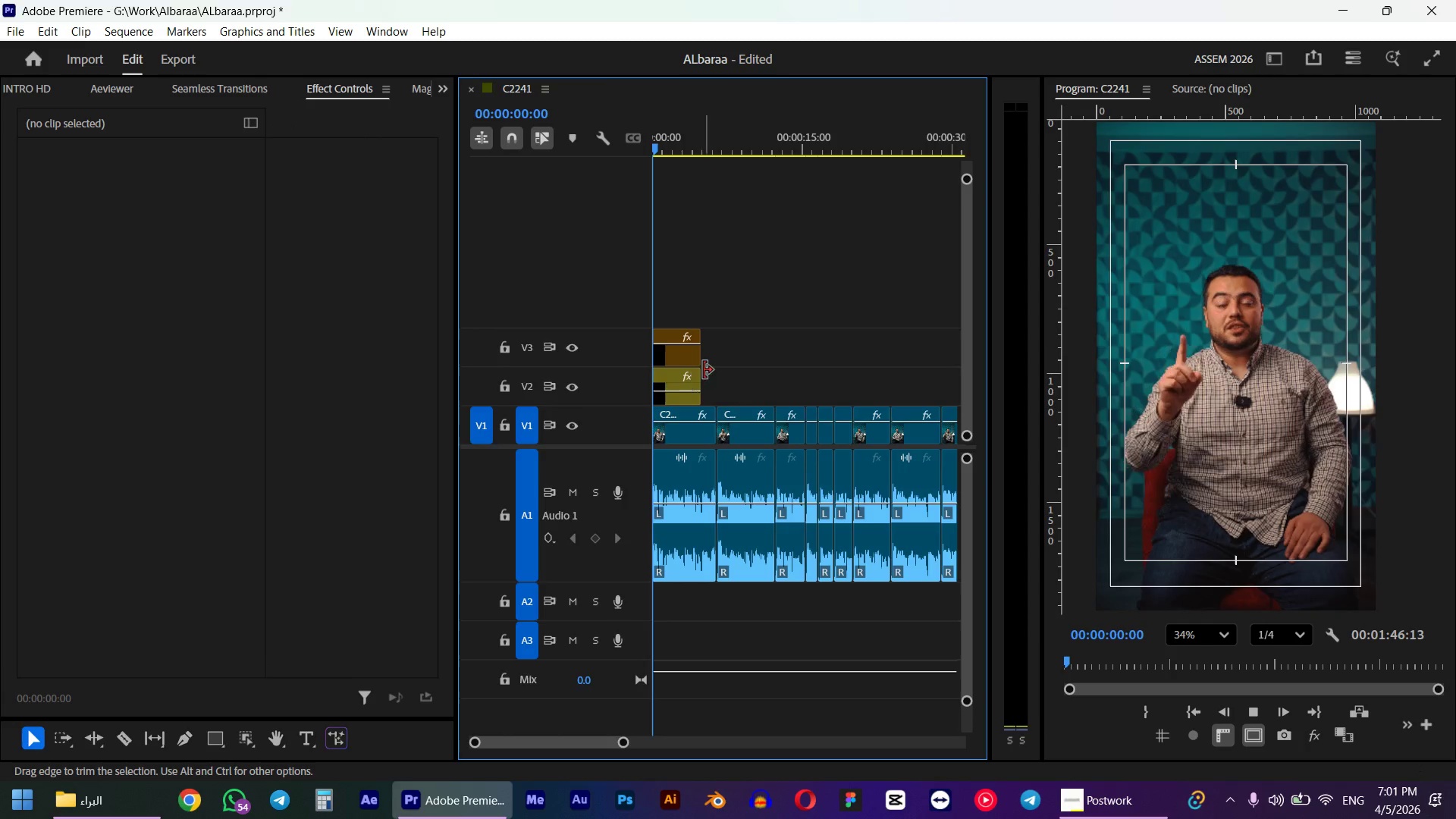 
key(Space)
 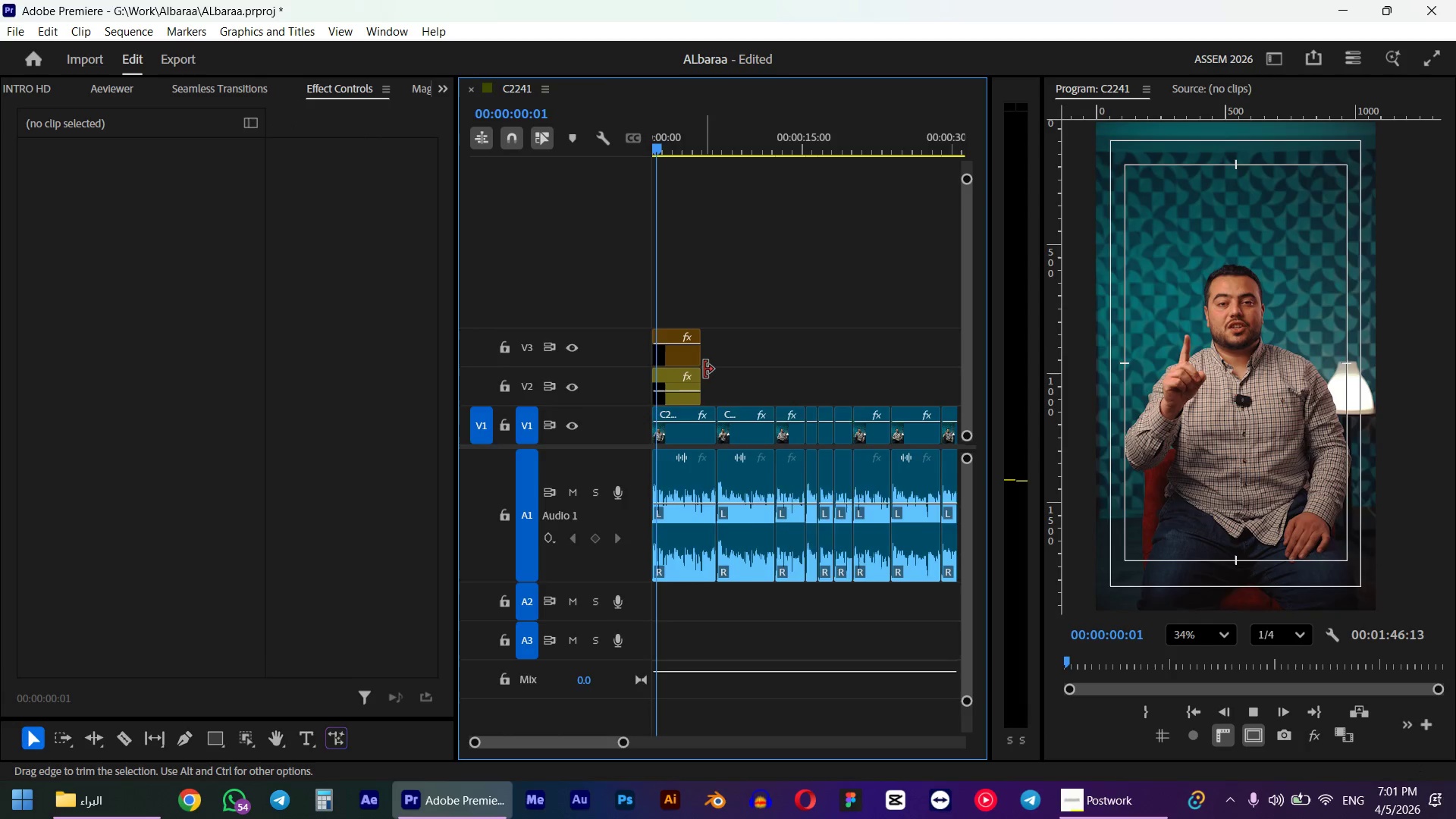 
hold_key(key=AltLeft, duration=0.45)
scroll: coordinate [704, 369], scroll_direction: down, amount: 6.0
 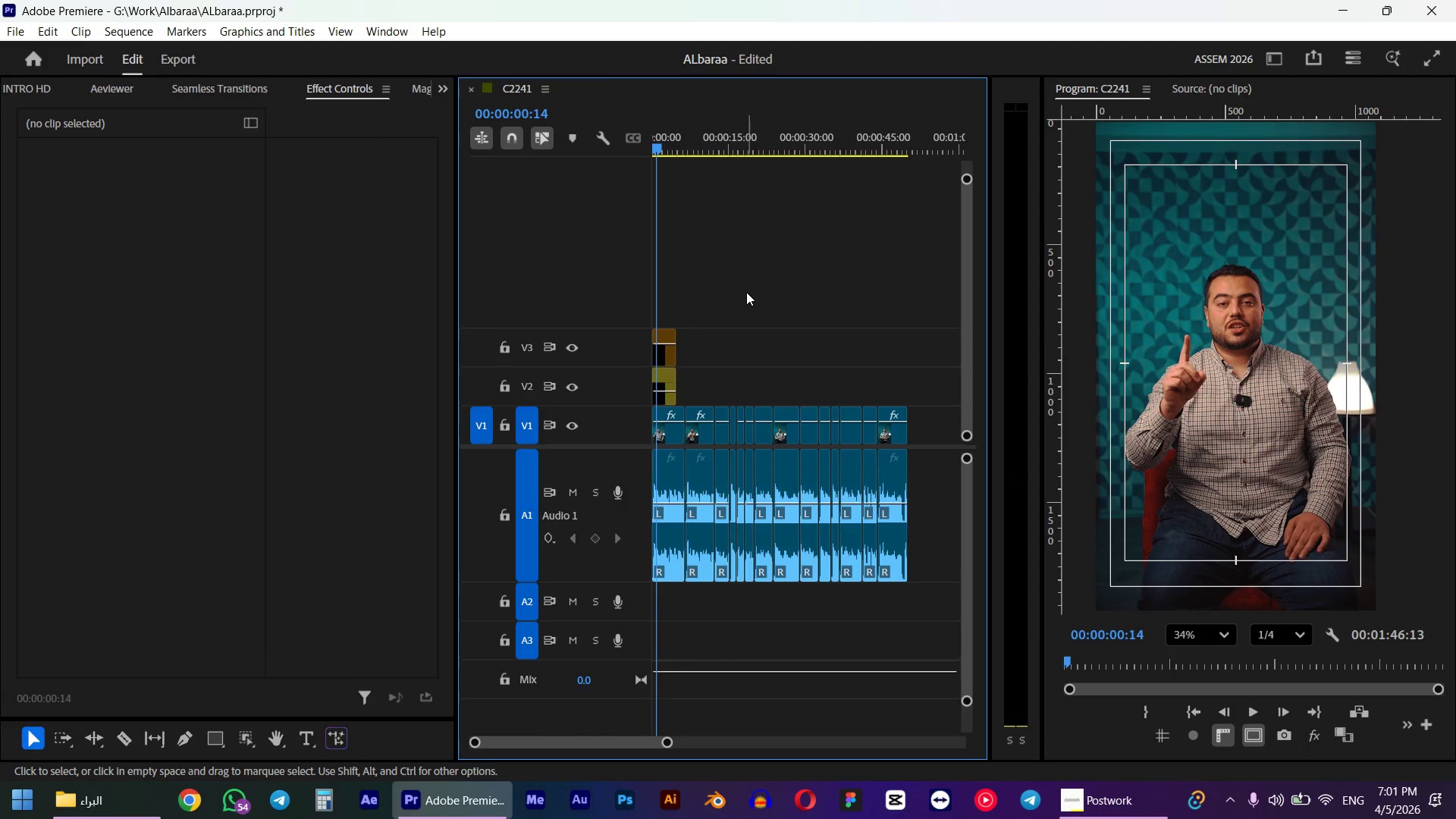 
left_click_drag(start_coordinate=[745, 297], to_coordinate=[664, 376])
 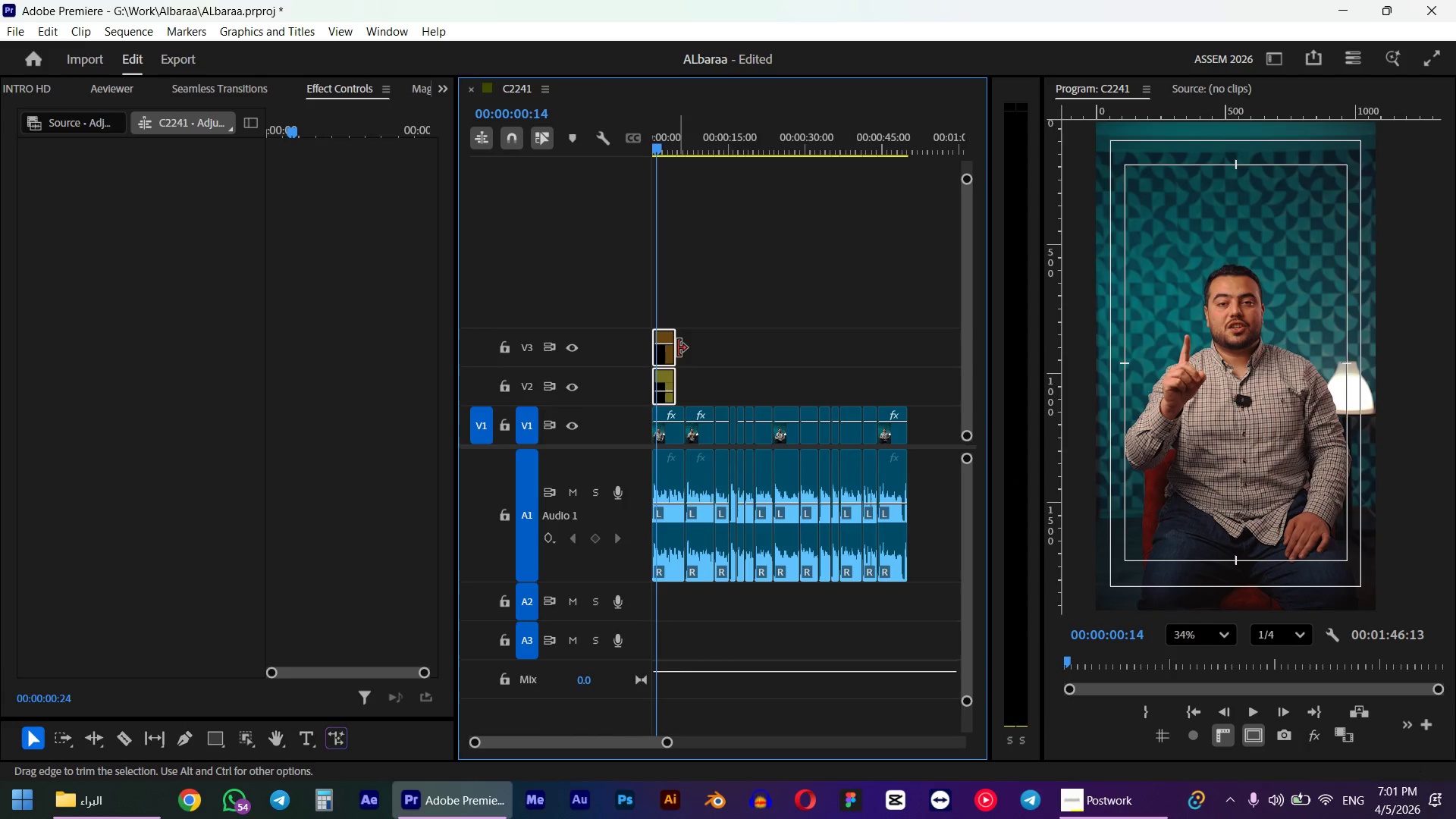 
left_click_drag(start_coordinate=[679, 348], to_coordinate=[915, 335])
 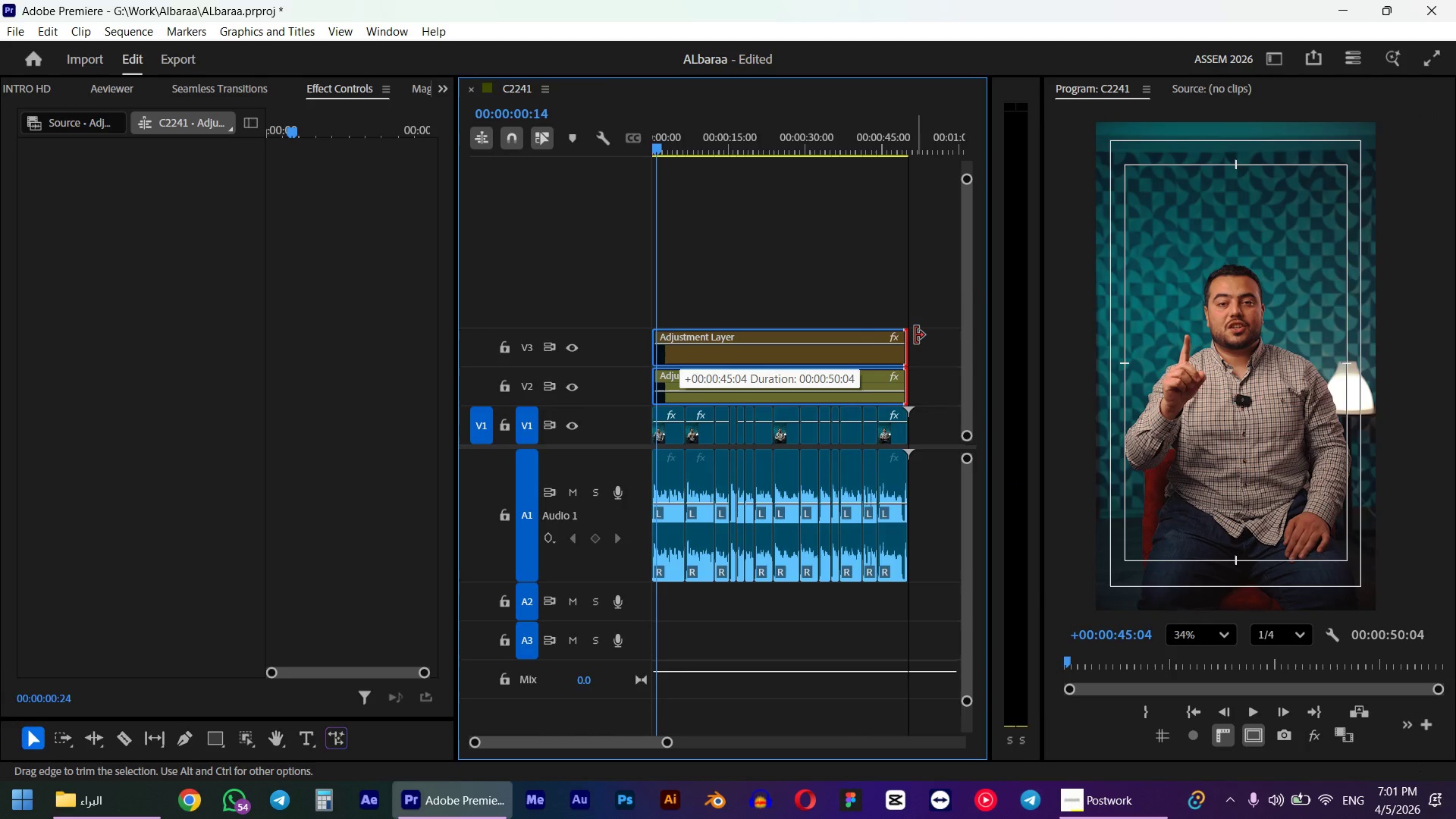 
hold_key(key=AltLeft, duration=0.77)
scroll: coordinate [796, 370], scroll_direction: down, amount: 7.0
 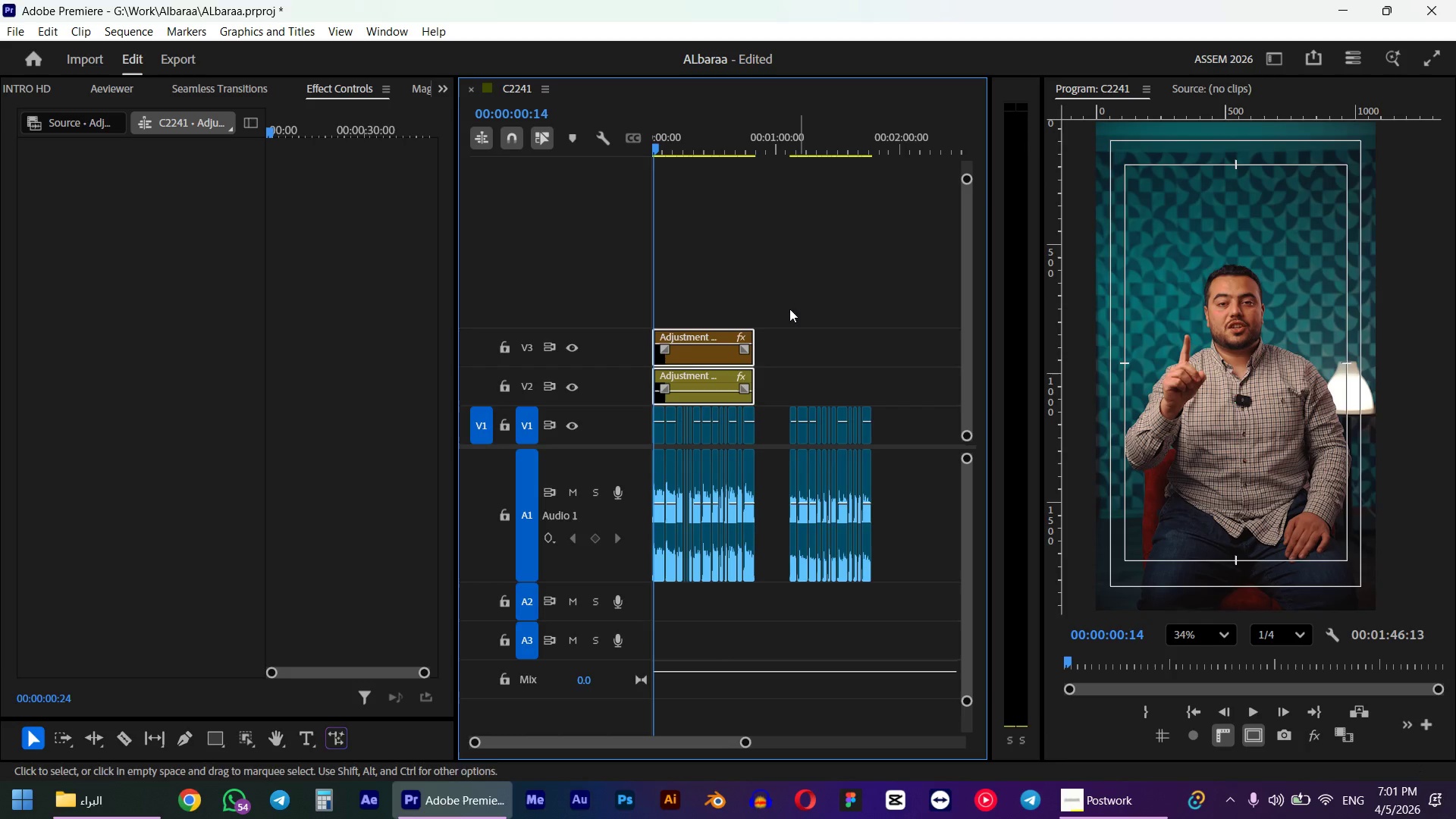 
hold_key(key=AltLeft, duration=1.76)
left_click_drag(start_coordinate=[689, 364], to_coordinate=[819, 356])
 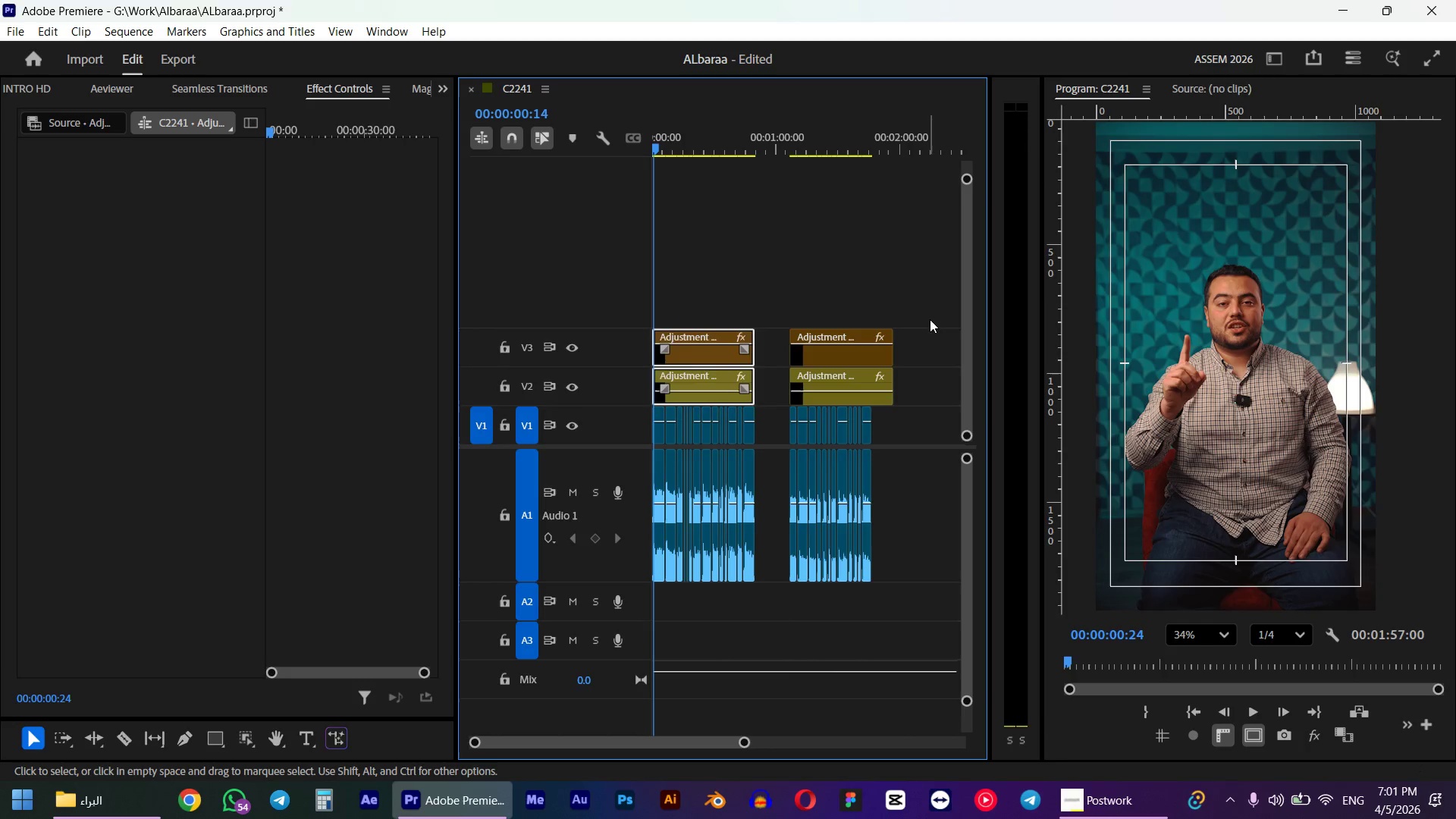 
left_click_drag(start_coordinate=[937, 312], to_coordinate=[880, 402])
 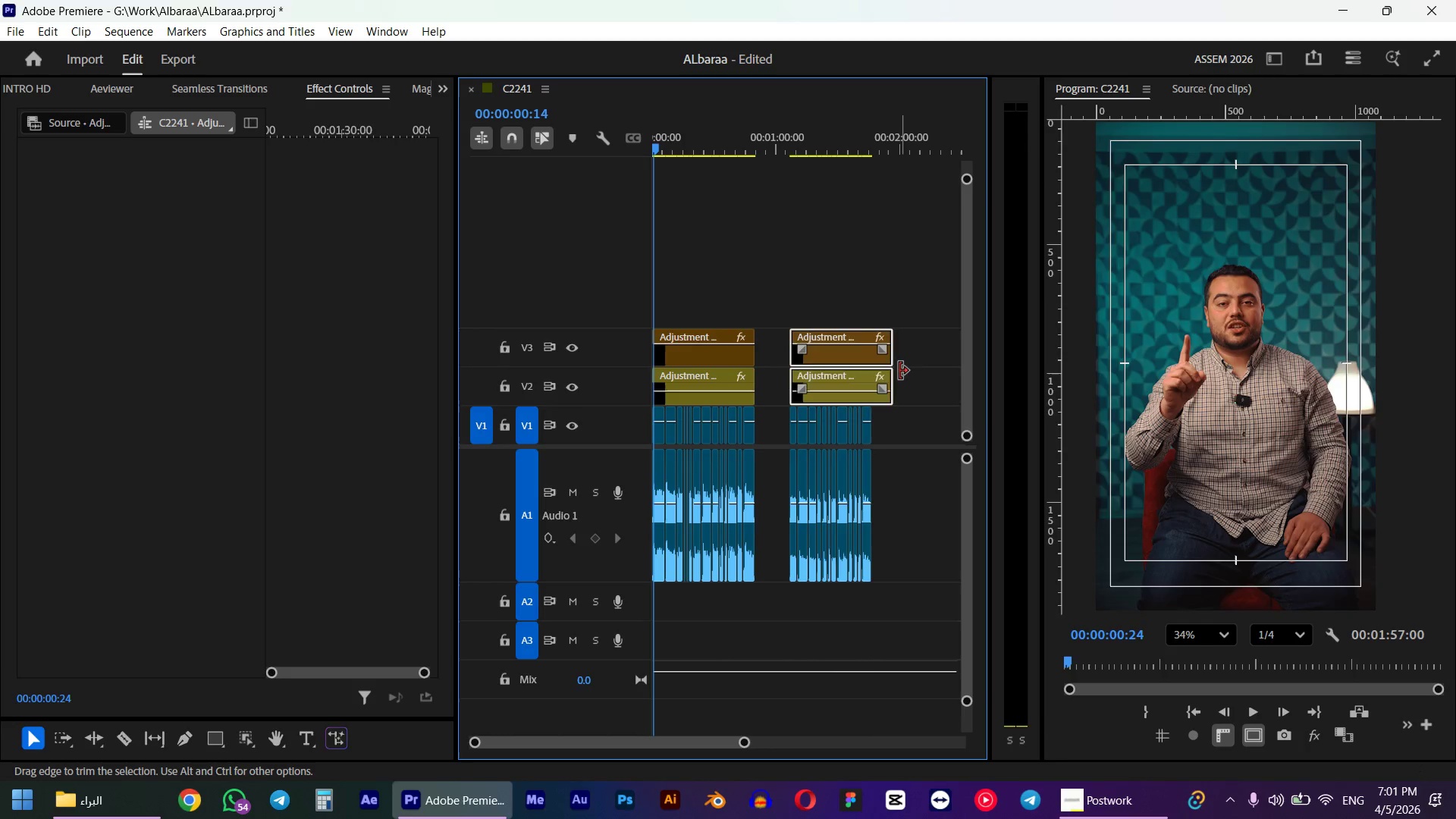 
left_click_drag(start_coordinate=[899, 371], to_coordinate=[877, 370])
 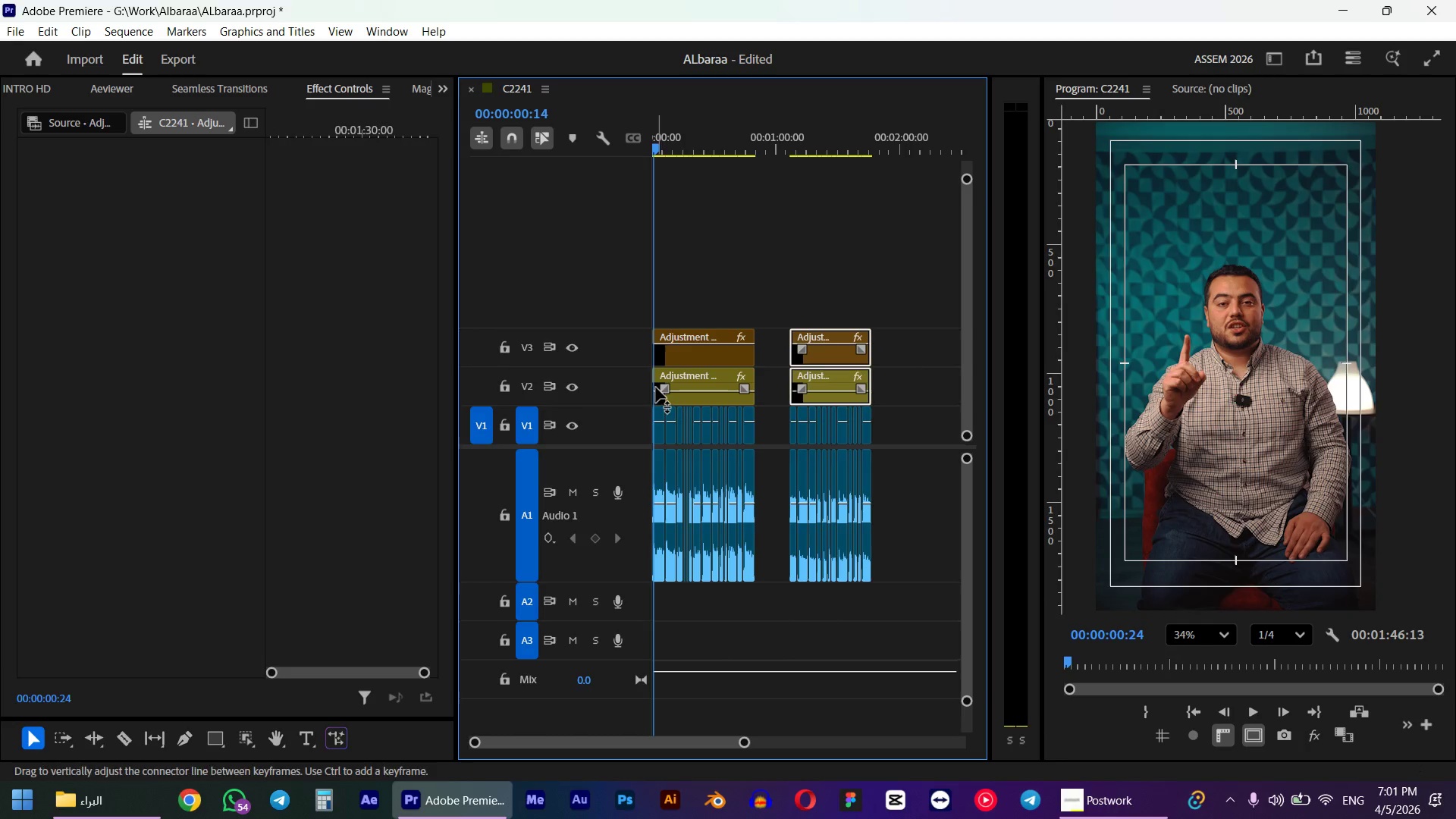 
hold_key(key=AltLeft, duration=0.56)
scroll: coordinate [657, 388], scroll_direction: up, amount: 5.0
 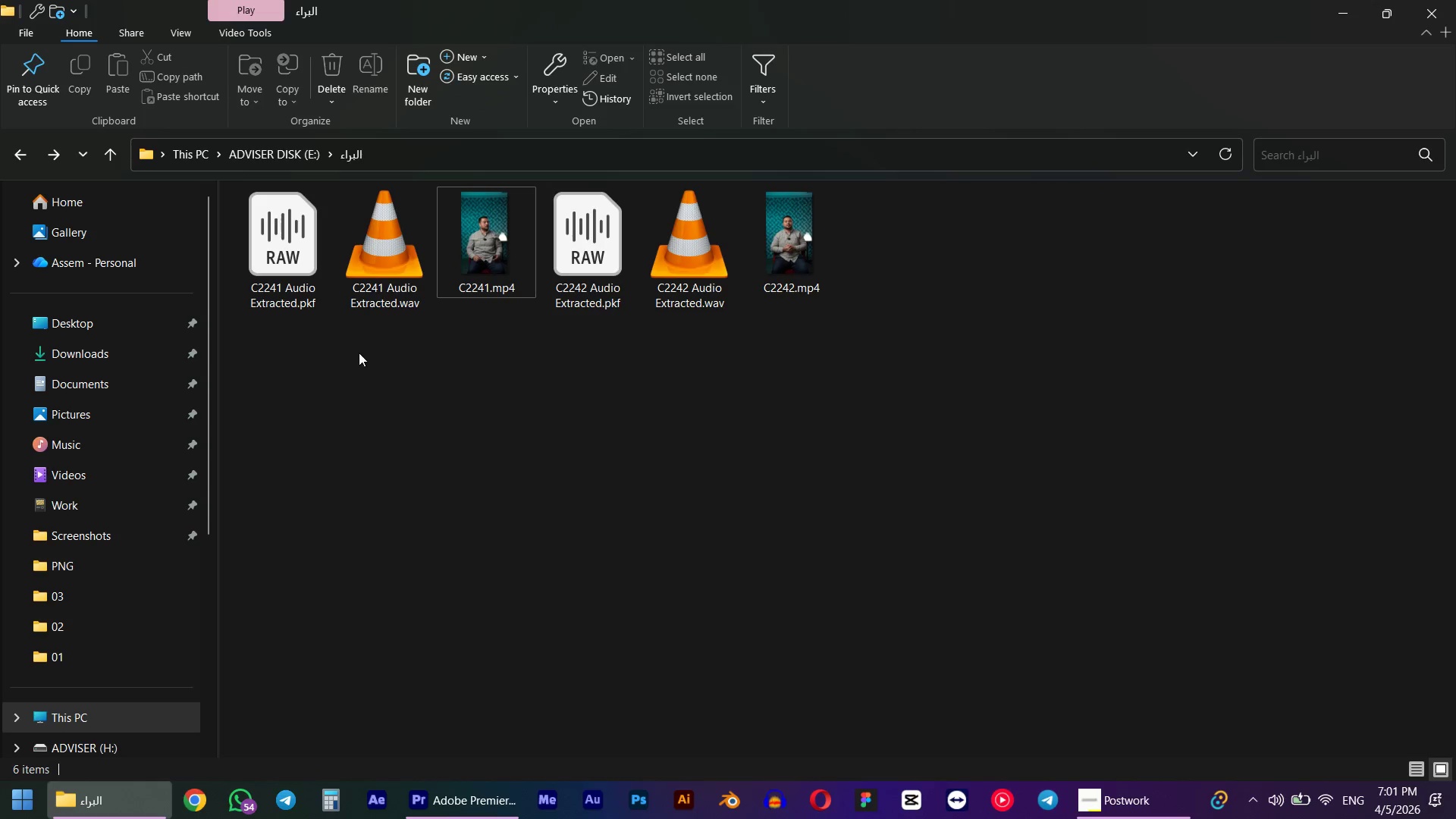 
scroll: coordinate [64, 645], scroll_direction: down, amount: 1.0
 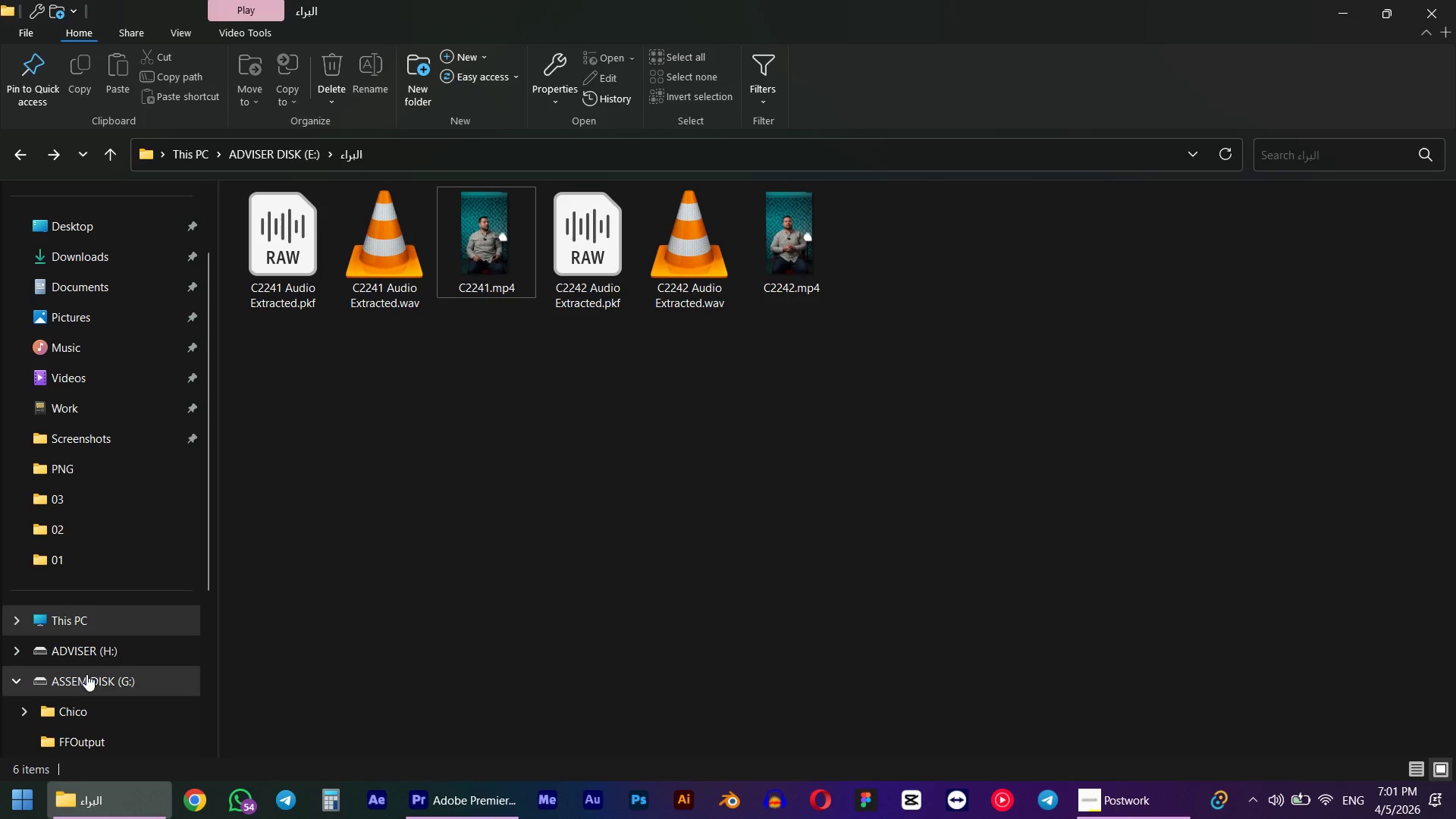 
left_click([89, 682])
 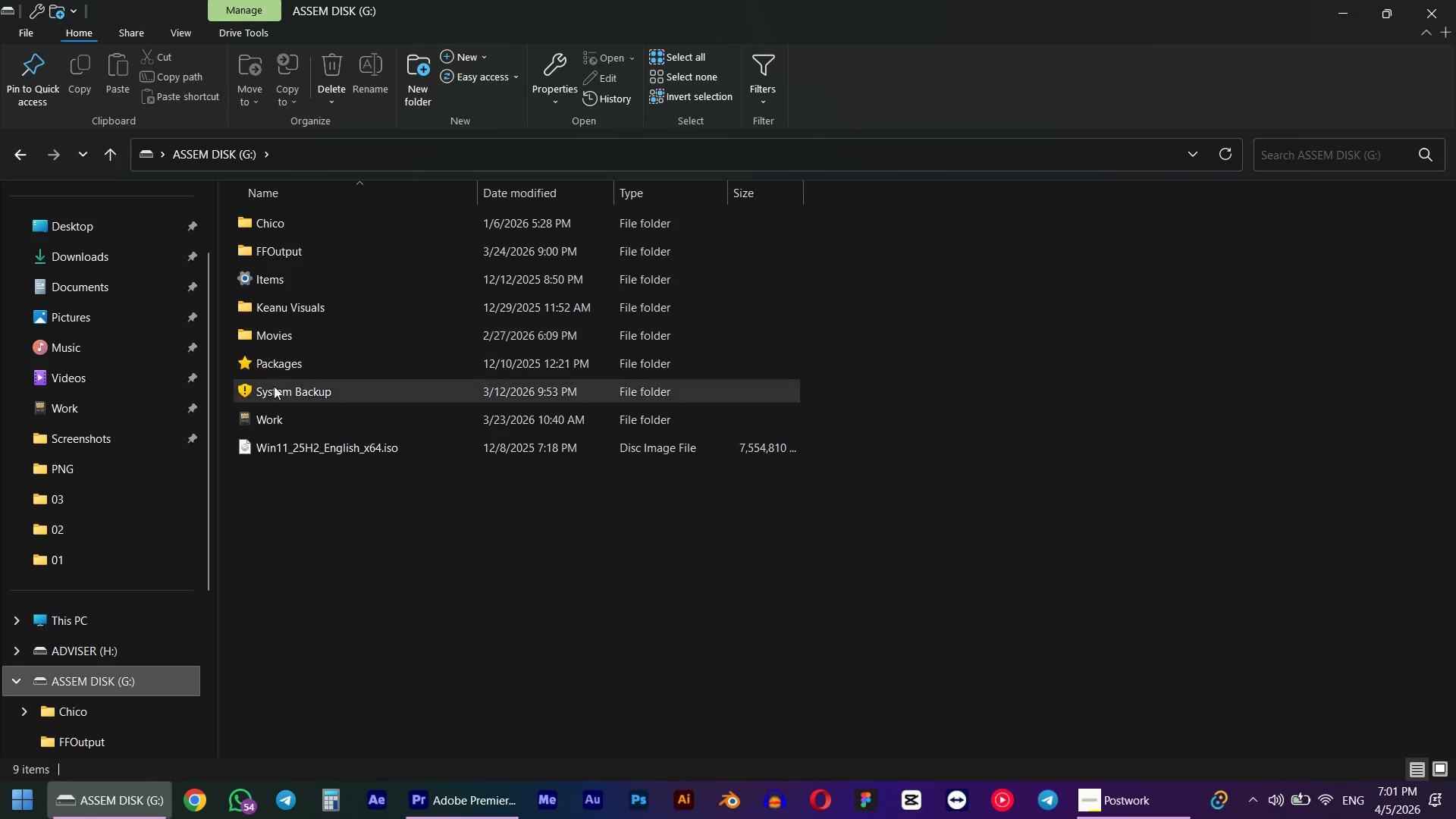 
double_click([264, 416])
 